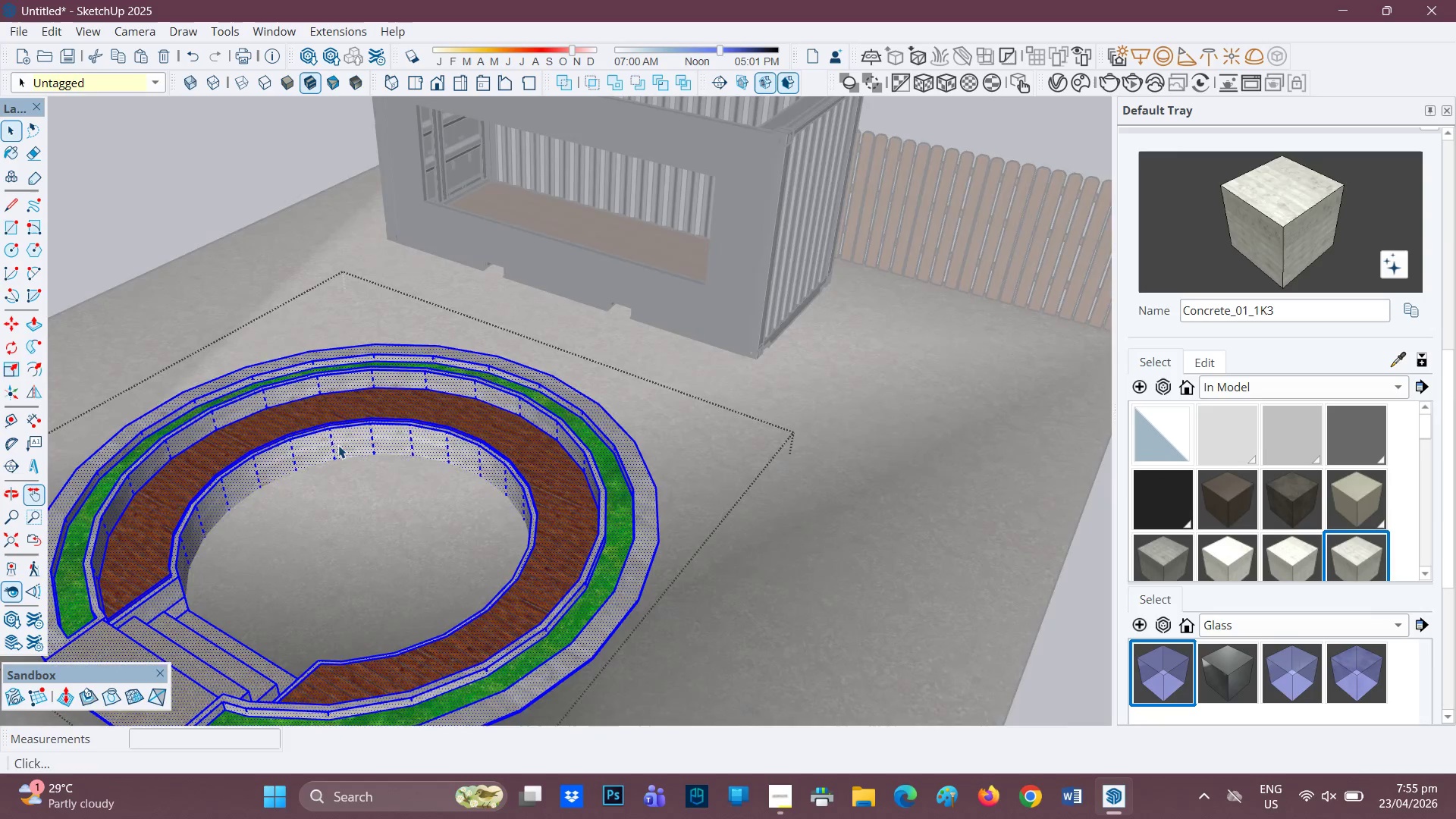 
scroll: coordinate [412, 441], scroll_direction: down, amount: 3.0
 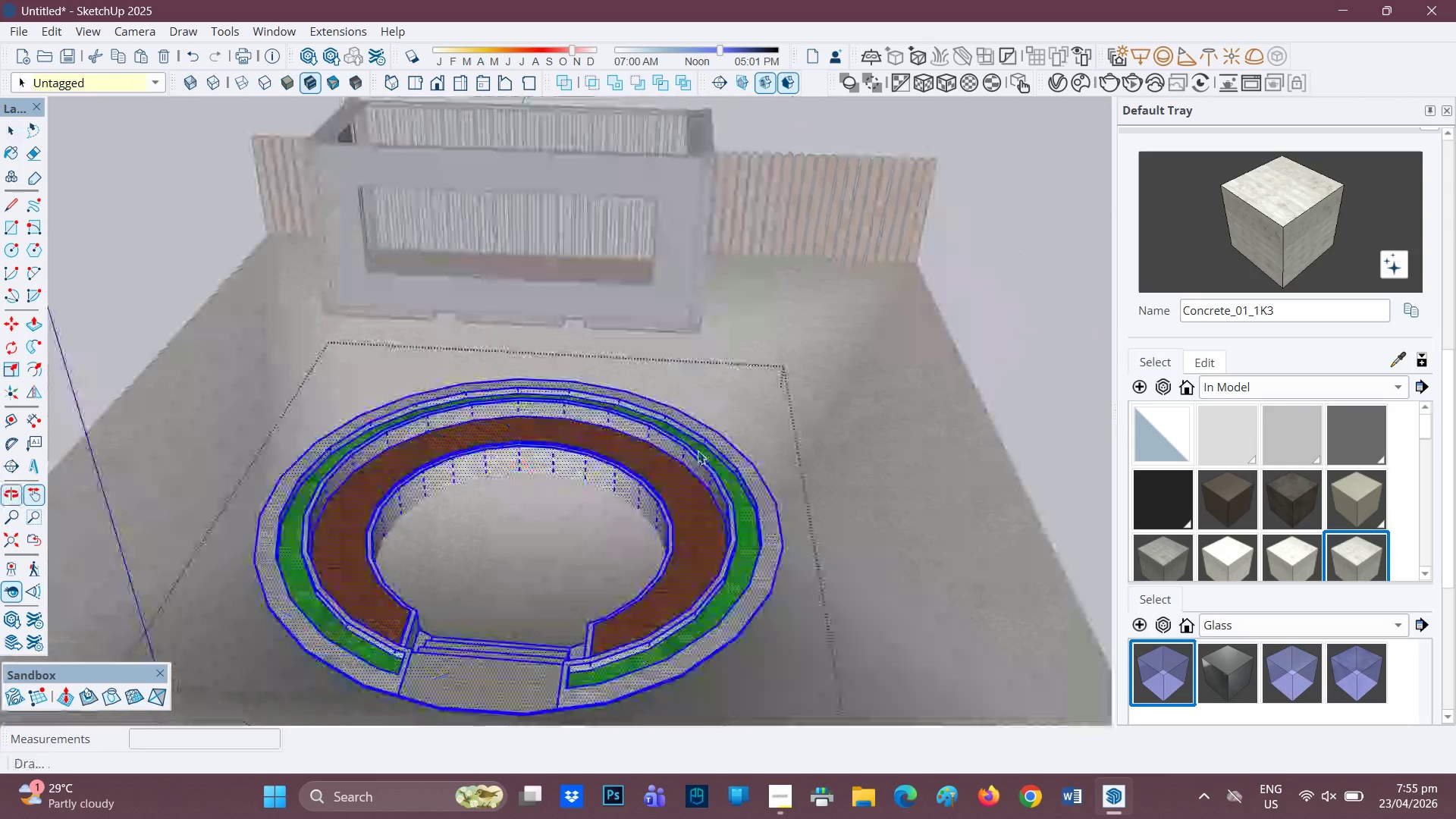 
key(Space)
 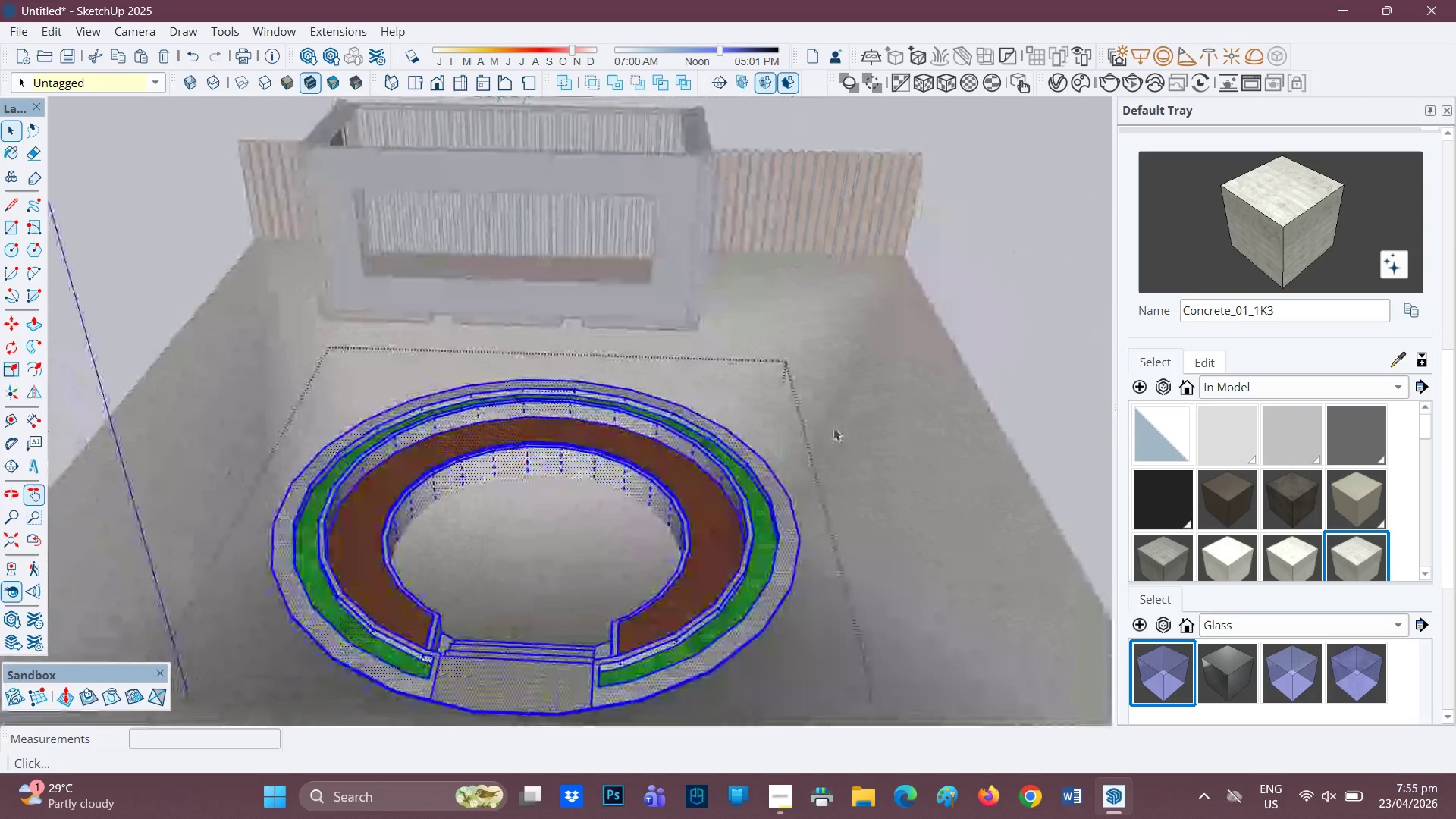 
left_click([833, 428])
 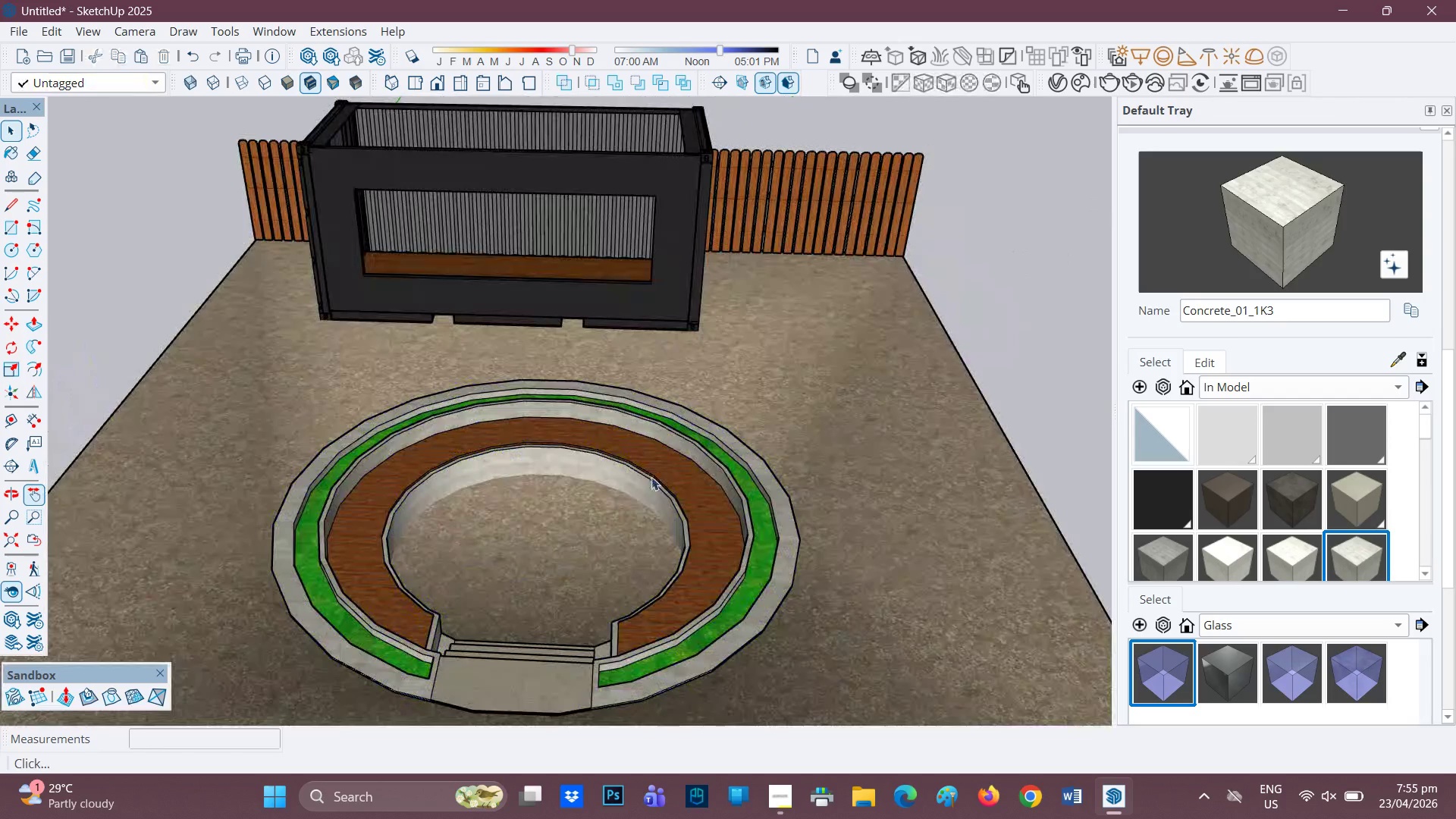 
left_click([651, 477])
 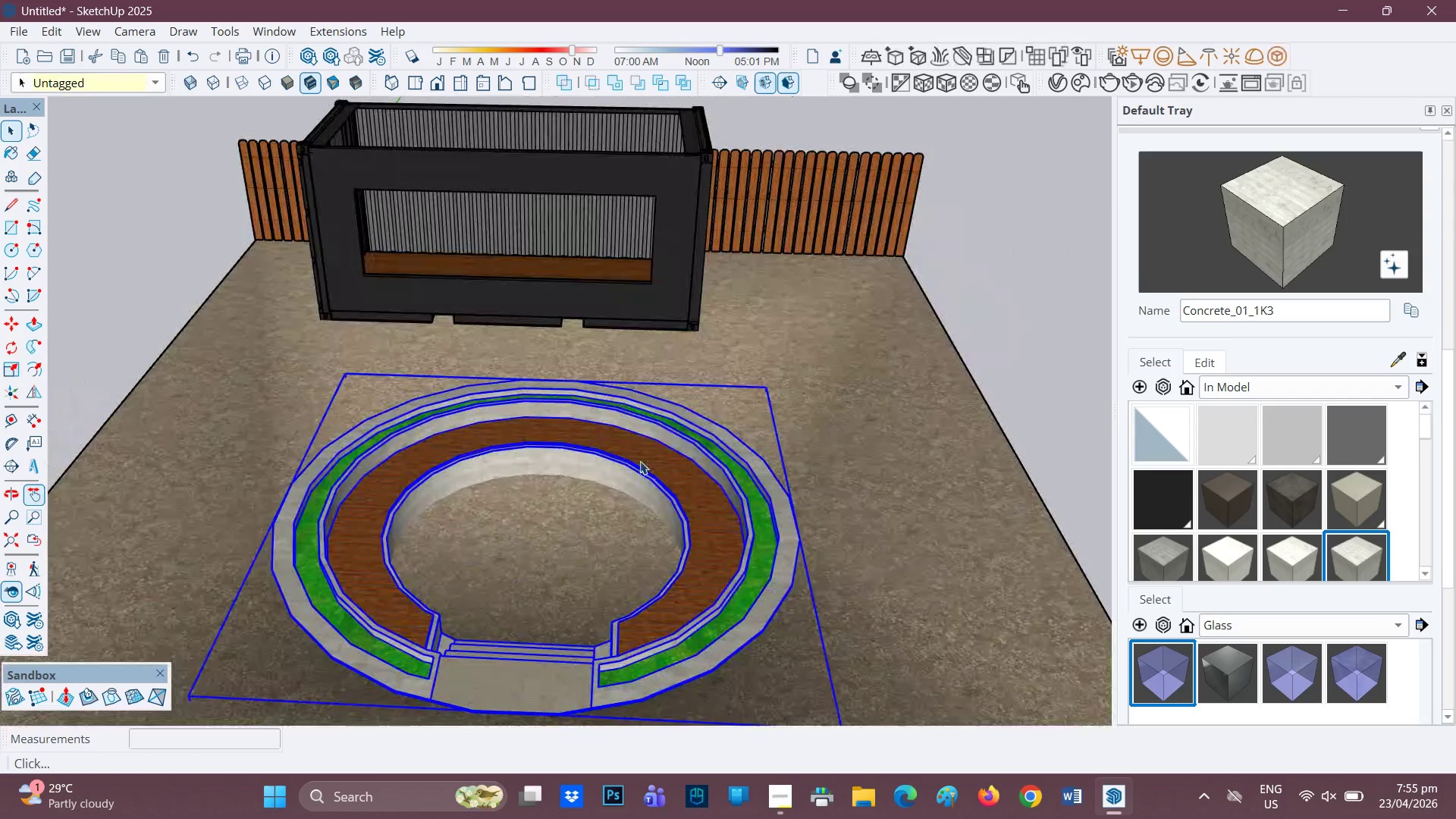 
right_click([640, 461])
 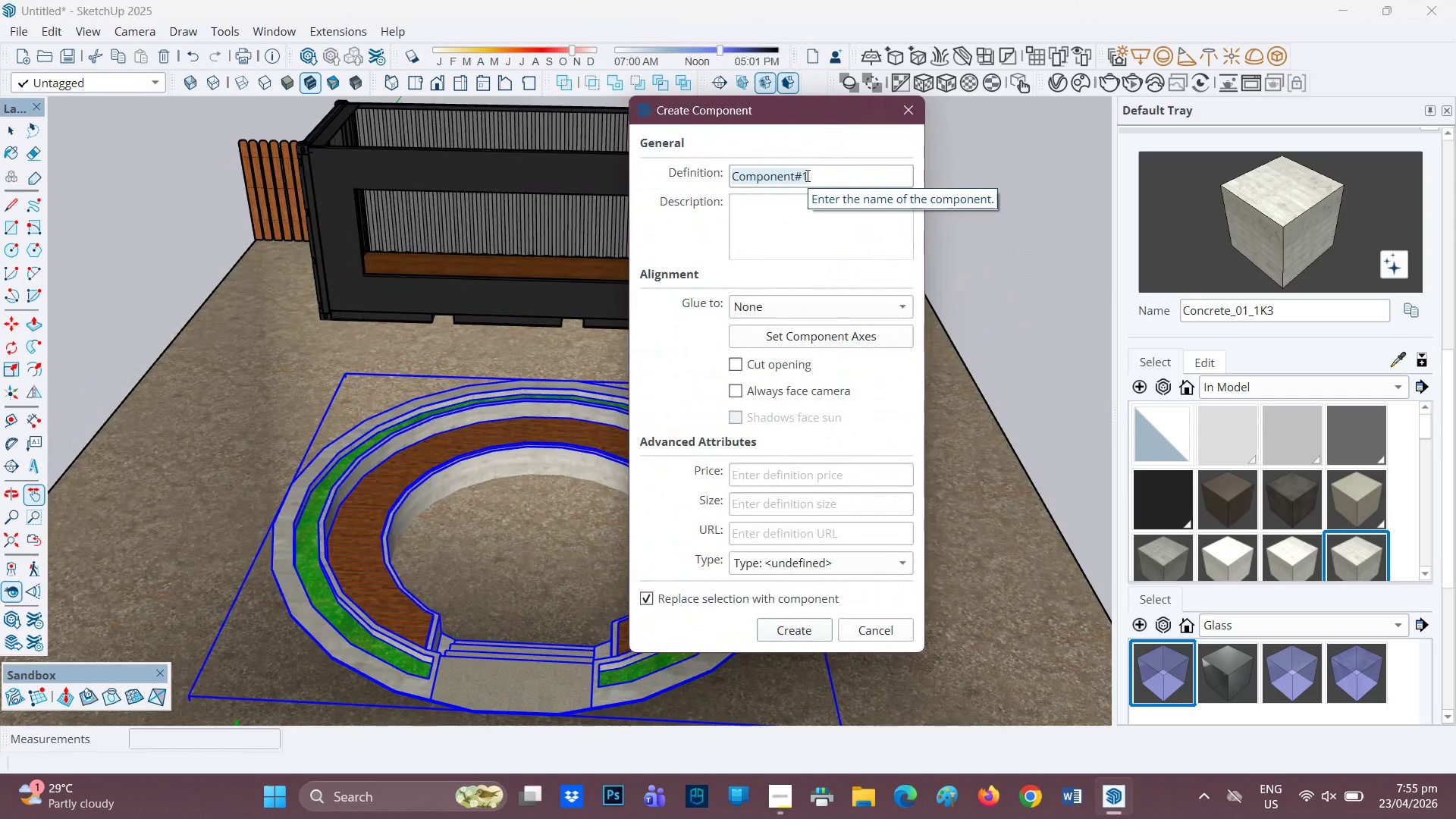 
wait(5.22)
 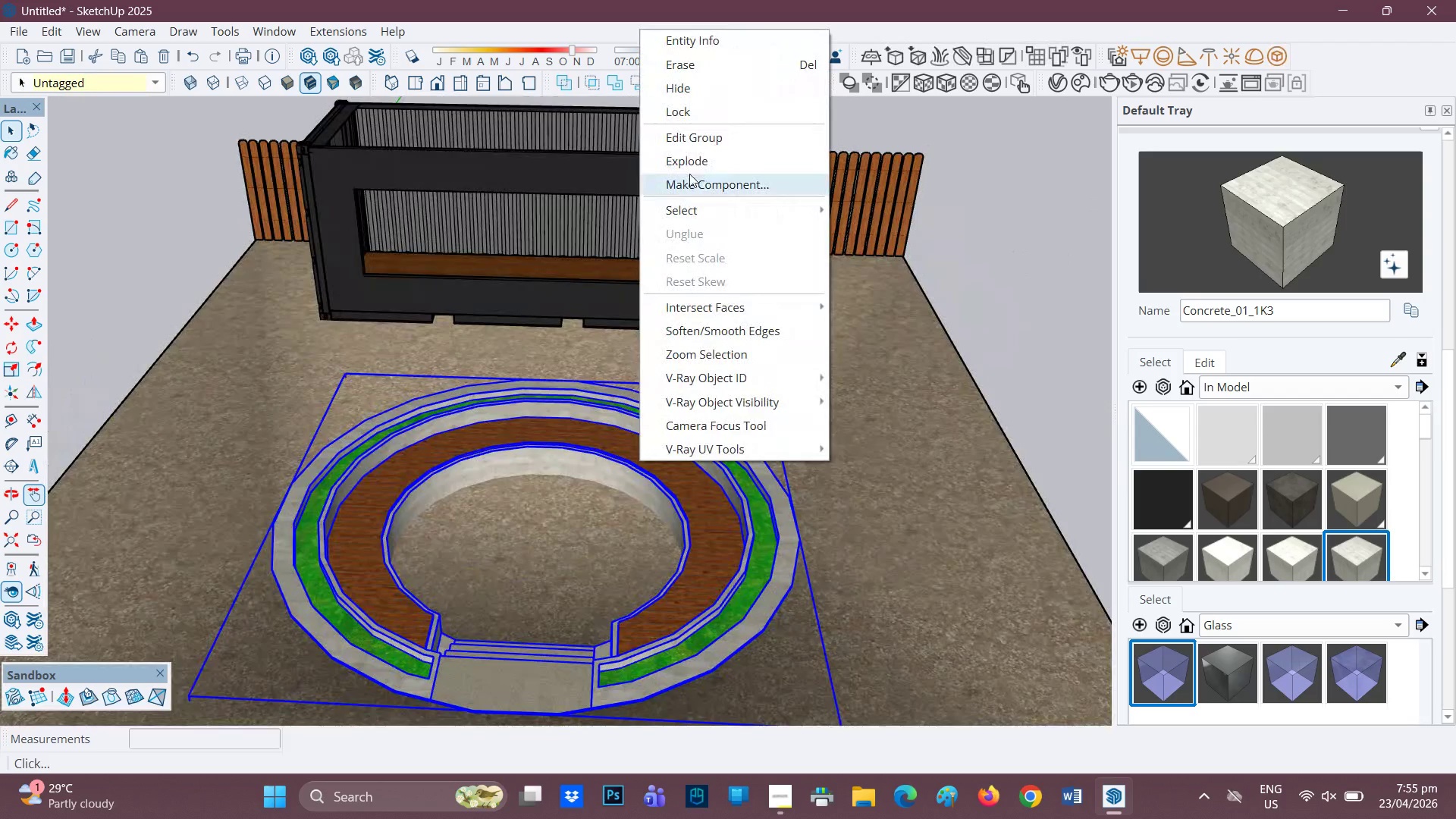 
type(DONUT TABLE SITTING)
 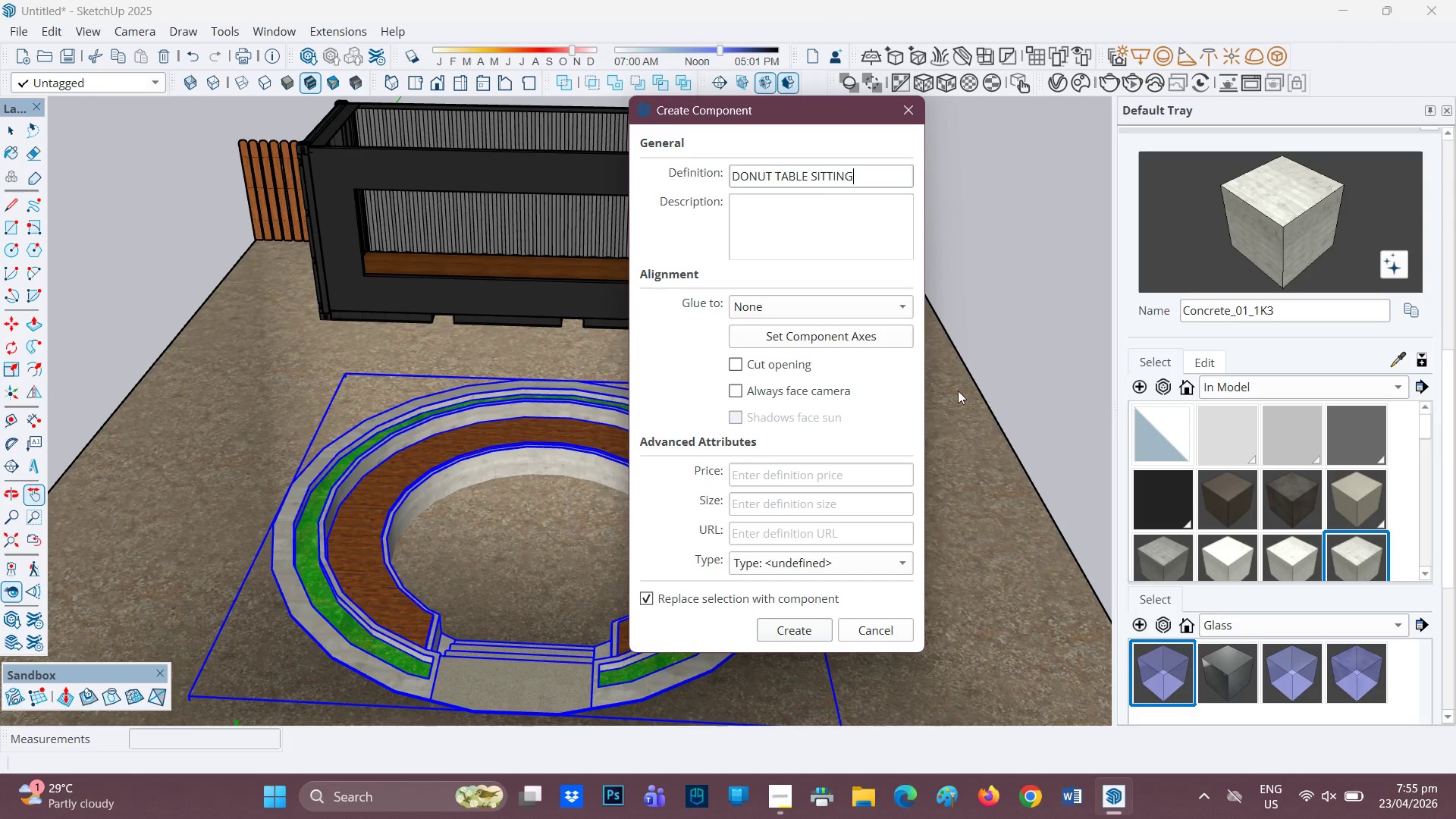 
left_click([981, 353])
 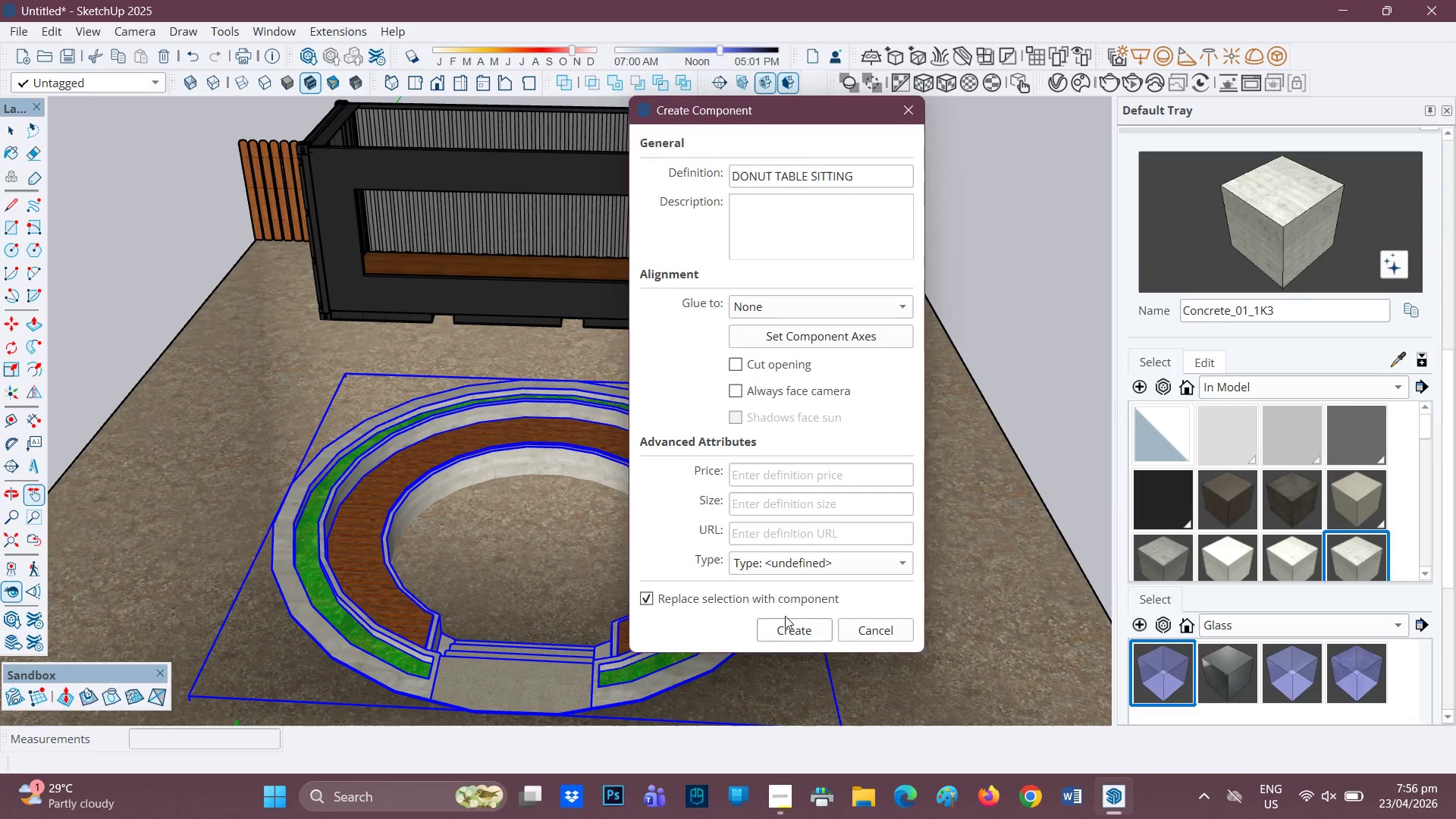 
scroll: coordinate [667, 463], scroll_direction: up, amount: 2.0
 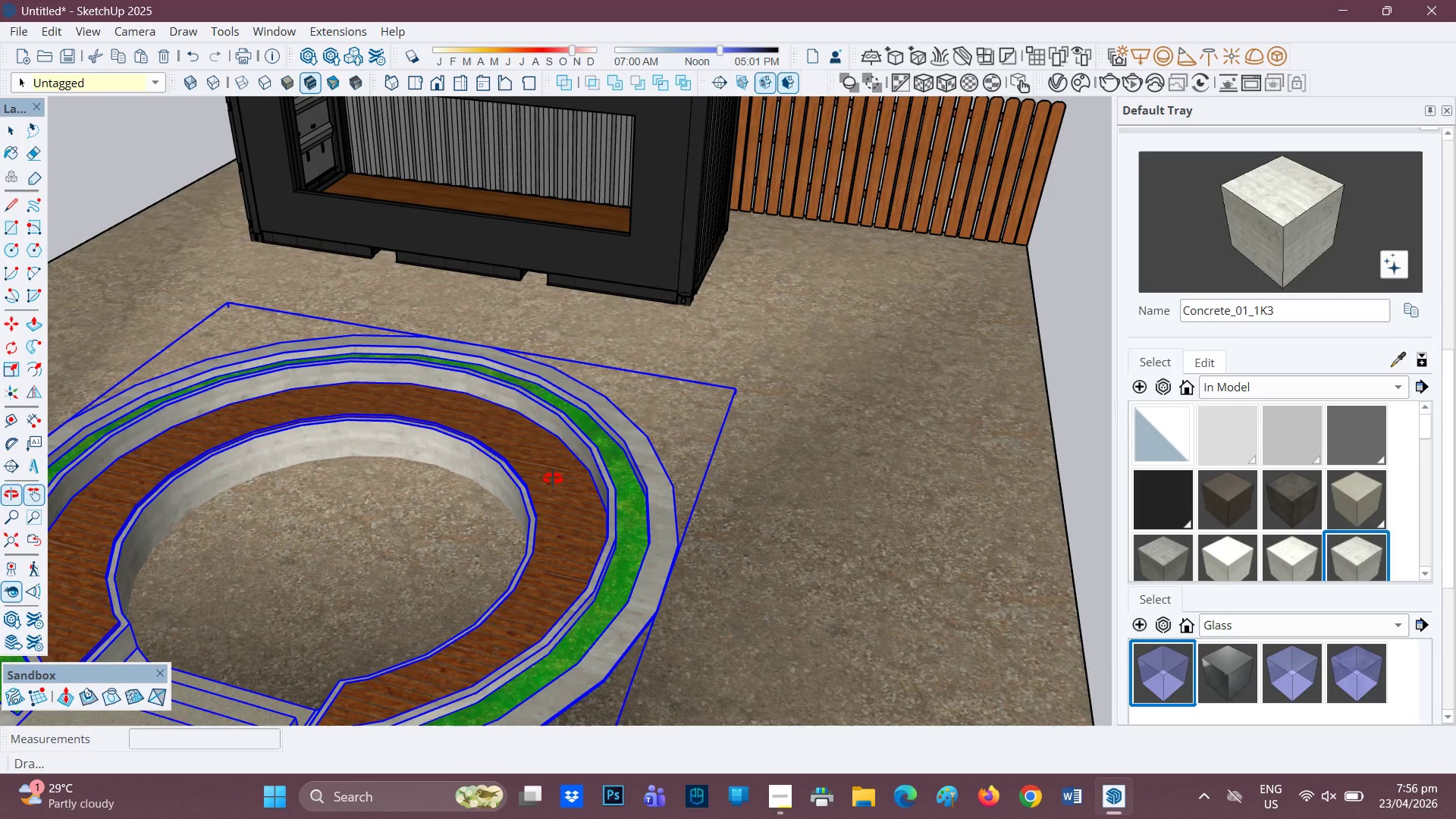 
key(Space)
 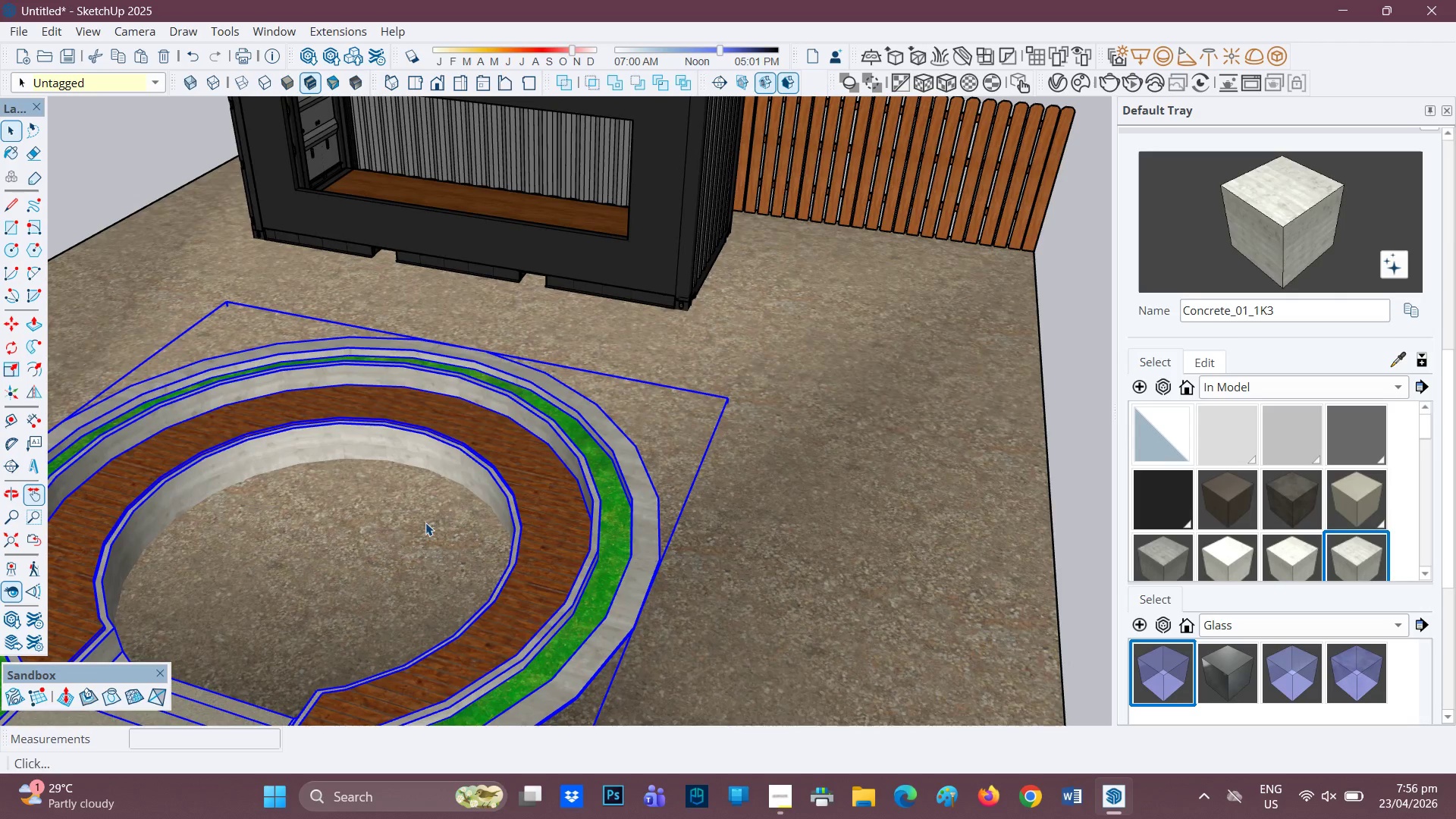 
key(H)
 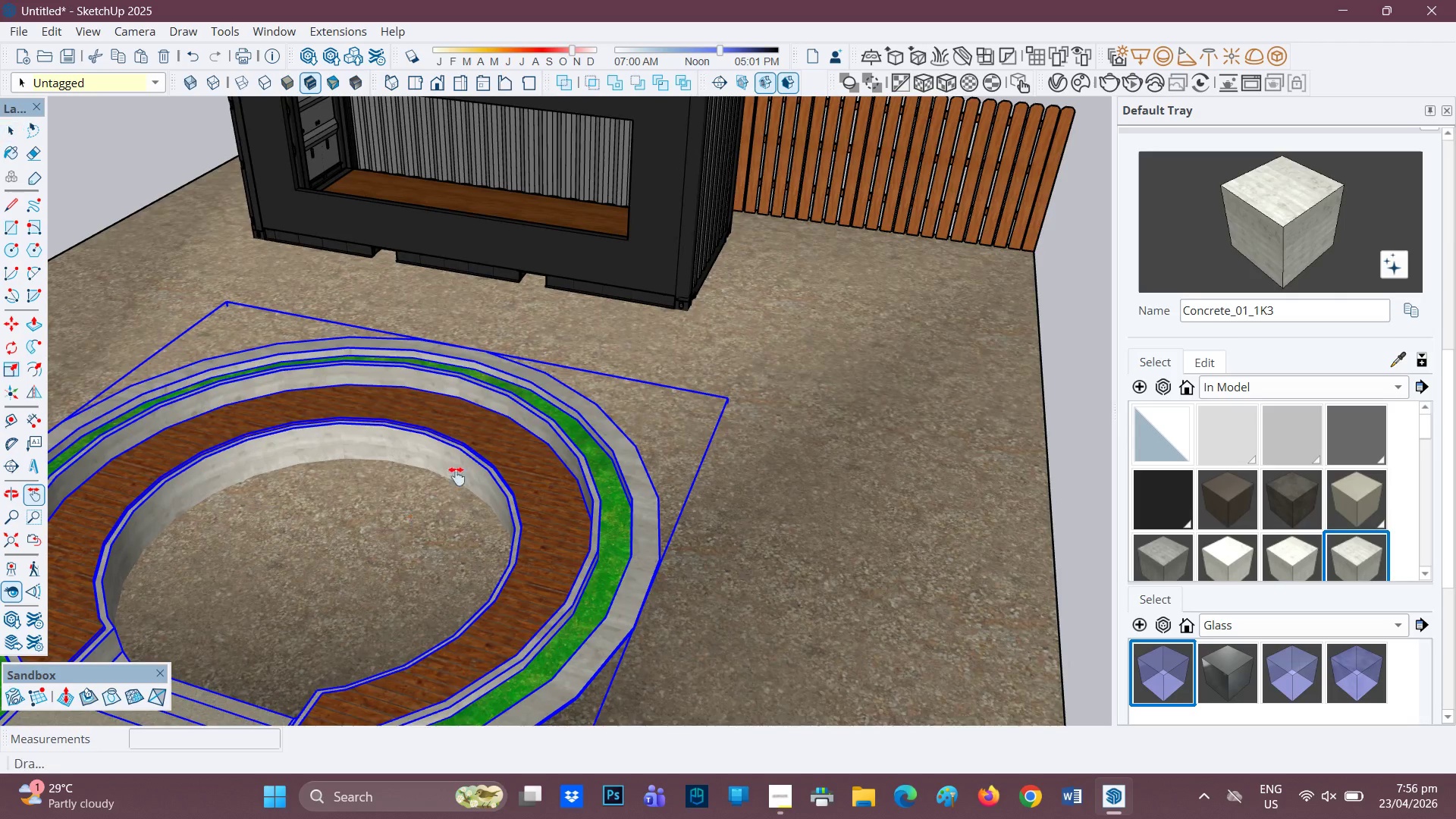 
left_click_drag(start_coordinate=[425, 504], to_coordinate=[647, 368])
 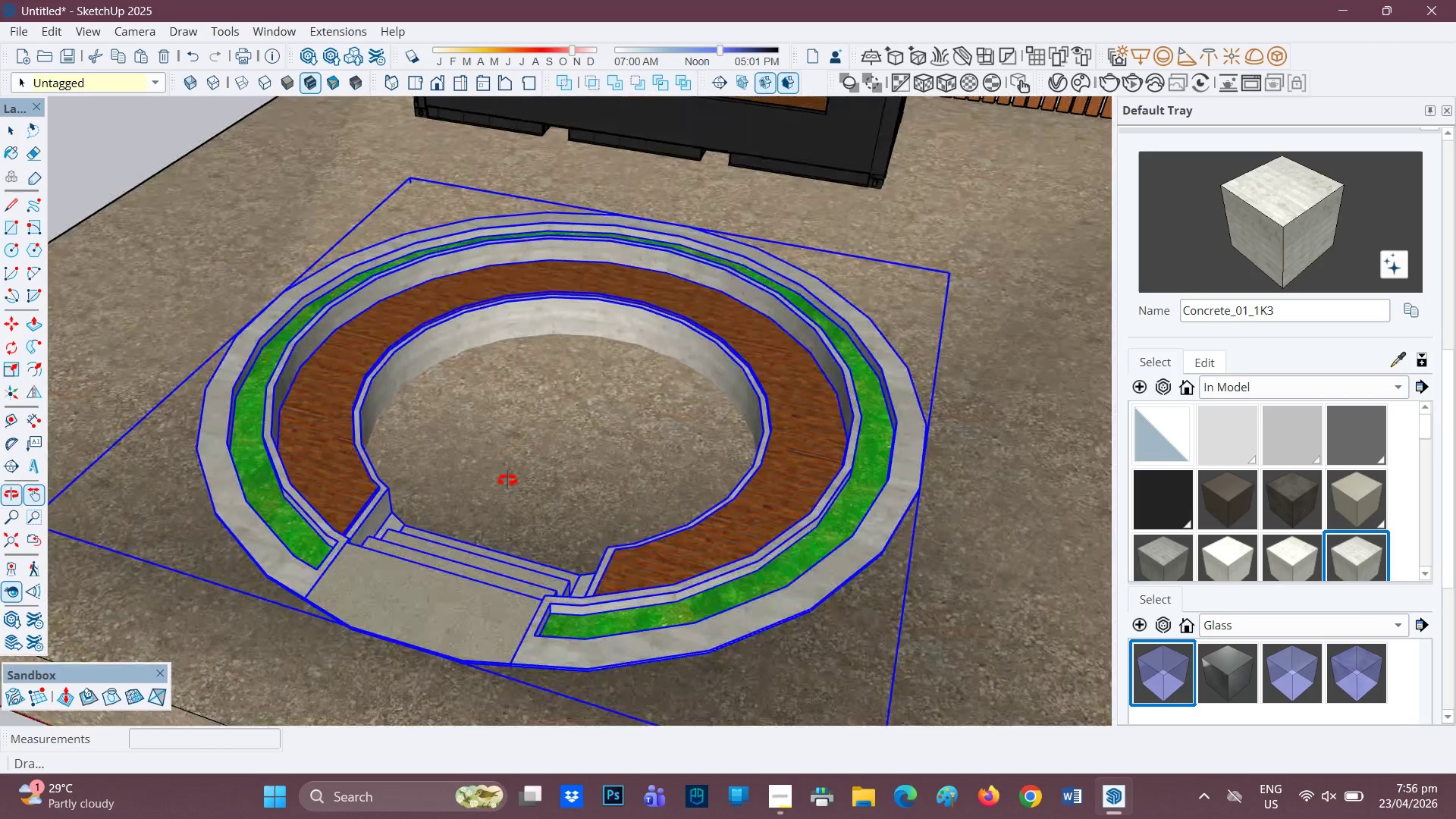 
key(Space)
 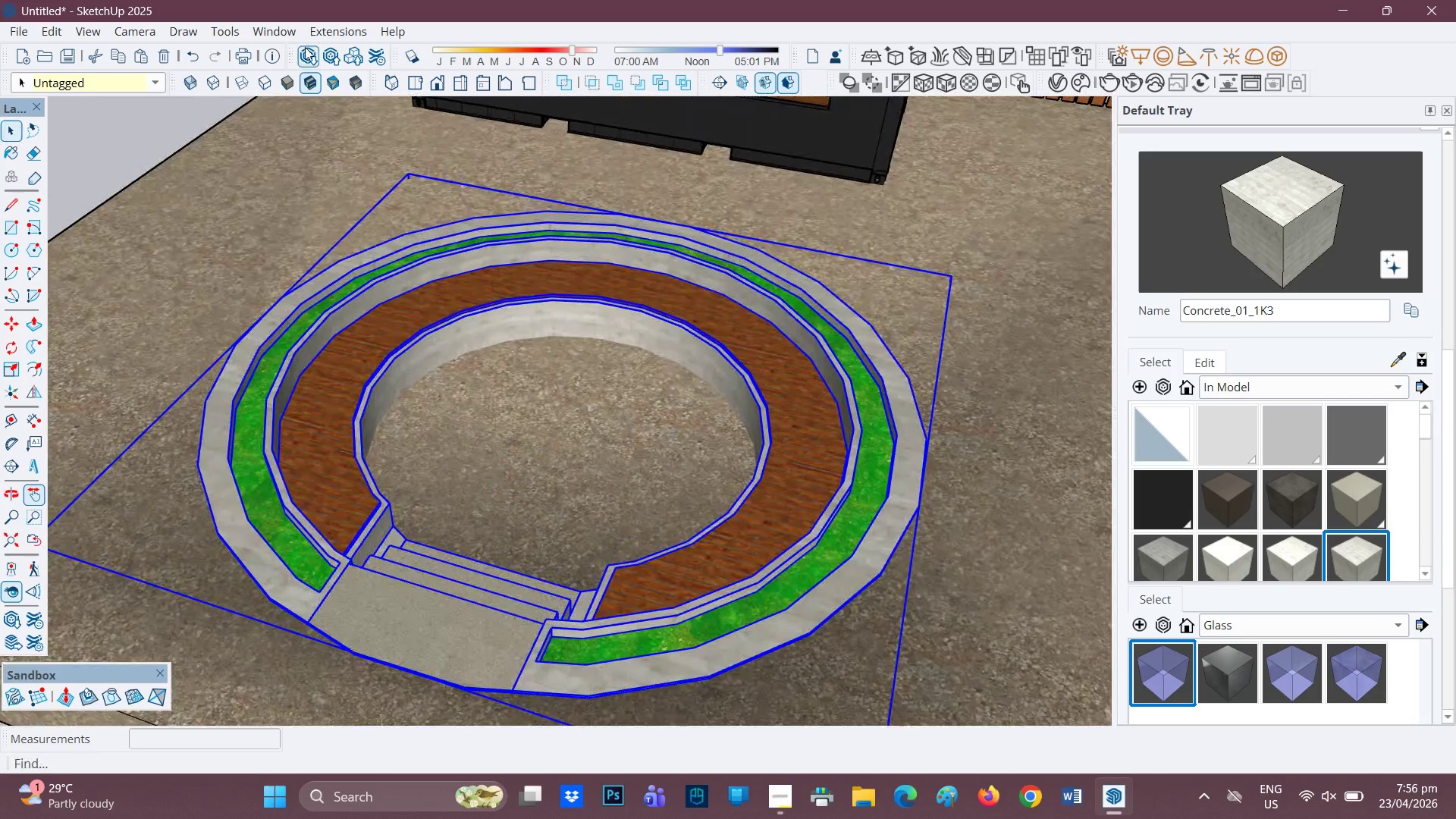 
left_click([306, 48])
 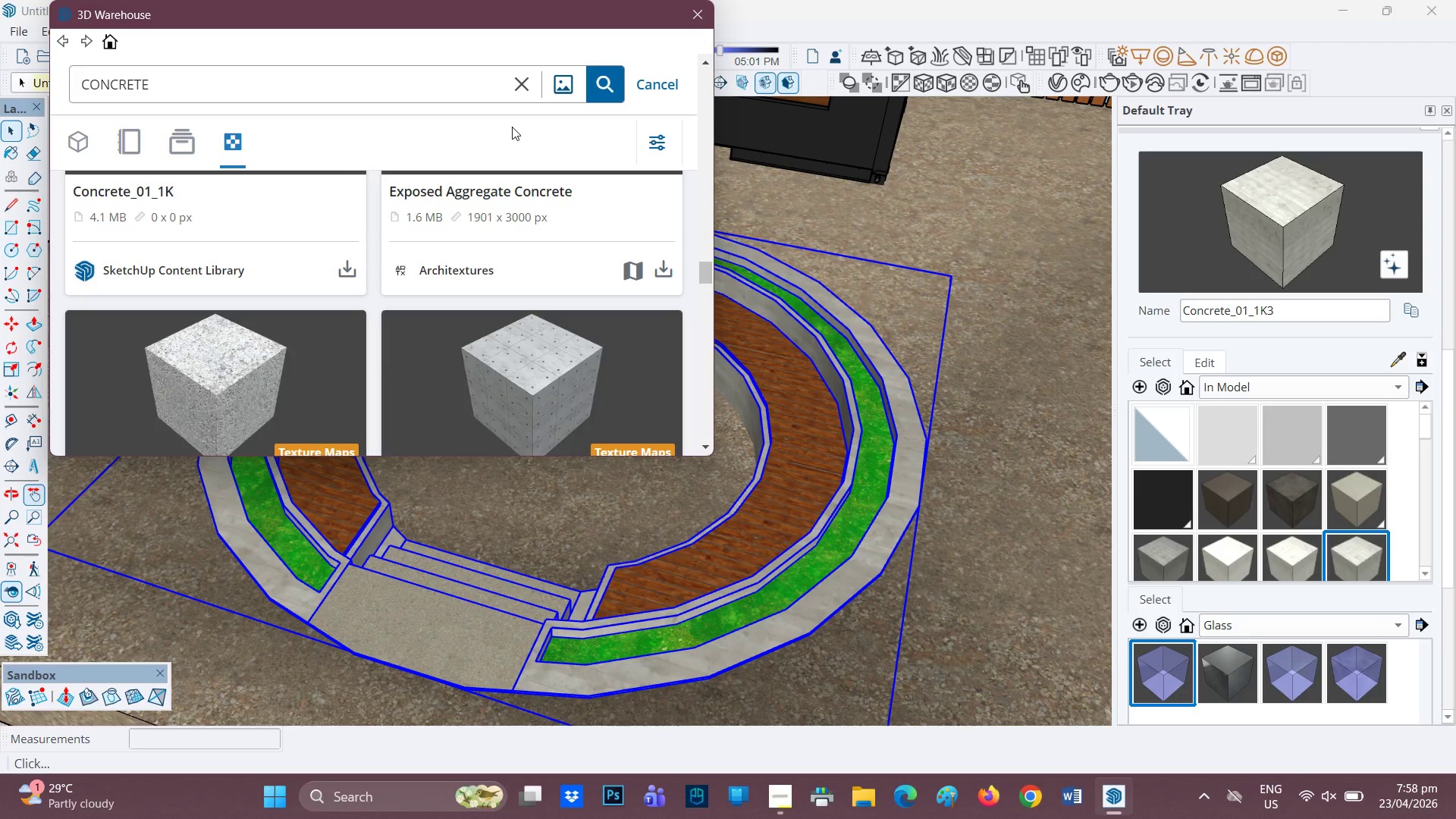 
wait(132.05)
 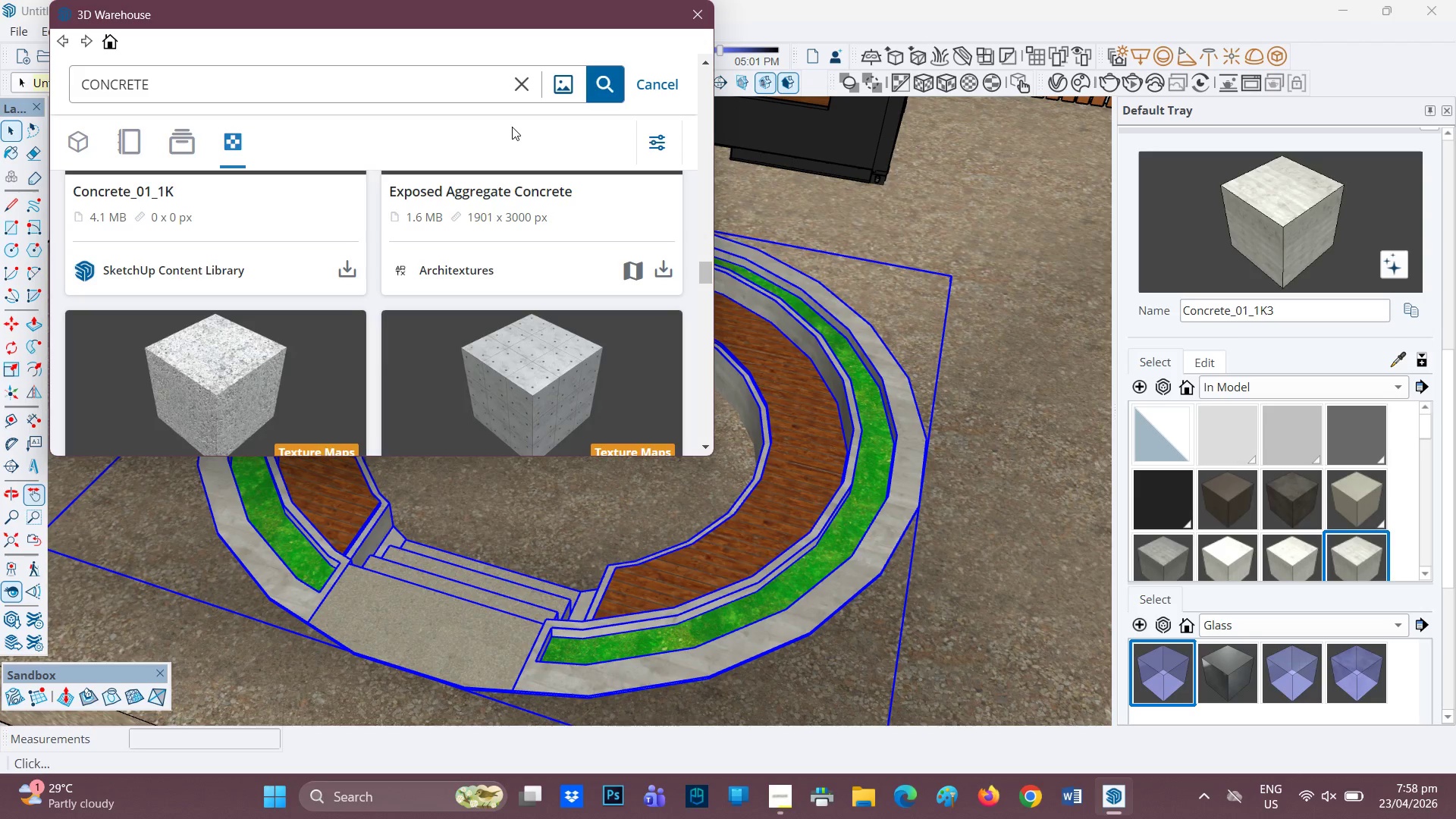 
left_click([79, 140])
 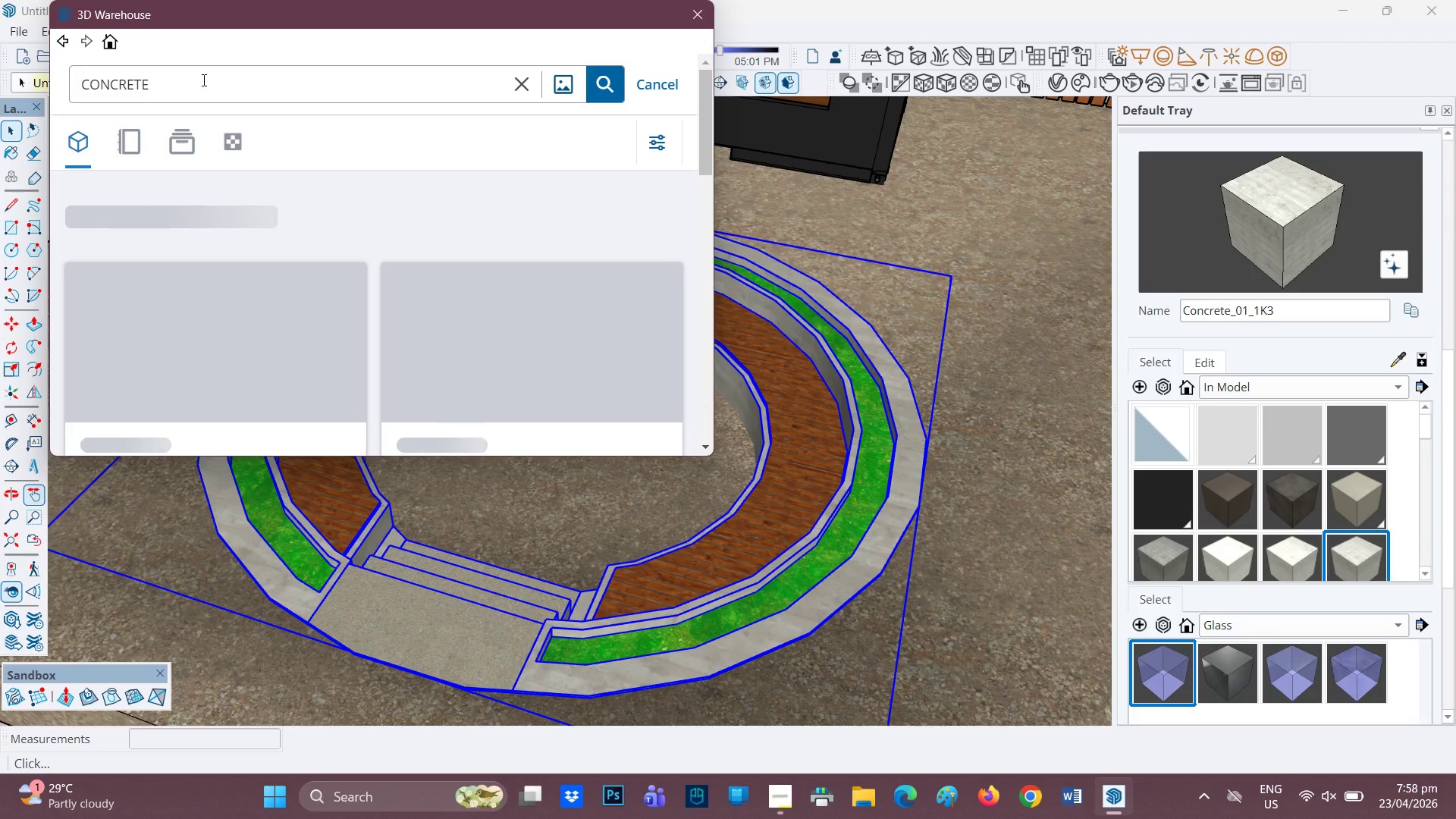 
wait(11.3)
 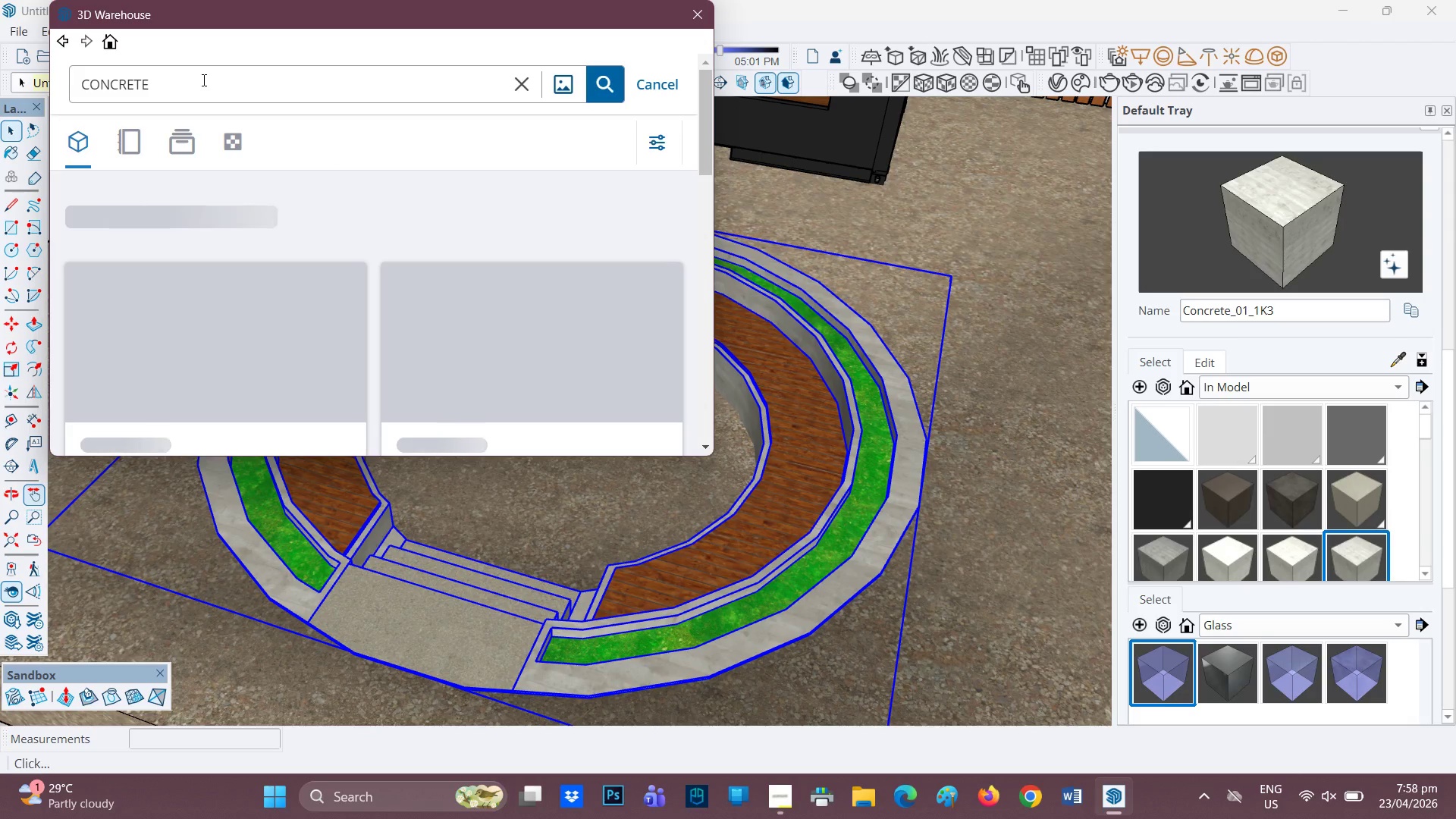 
left_click_drag(start_coordinate=[165, 80], to_coordinate=[42, 62])
 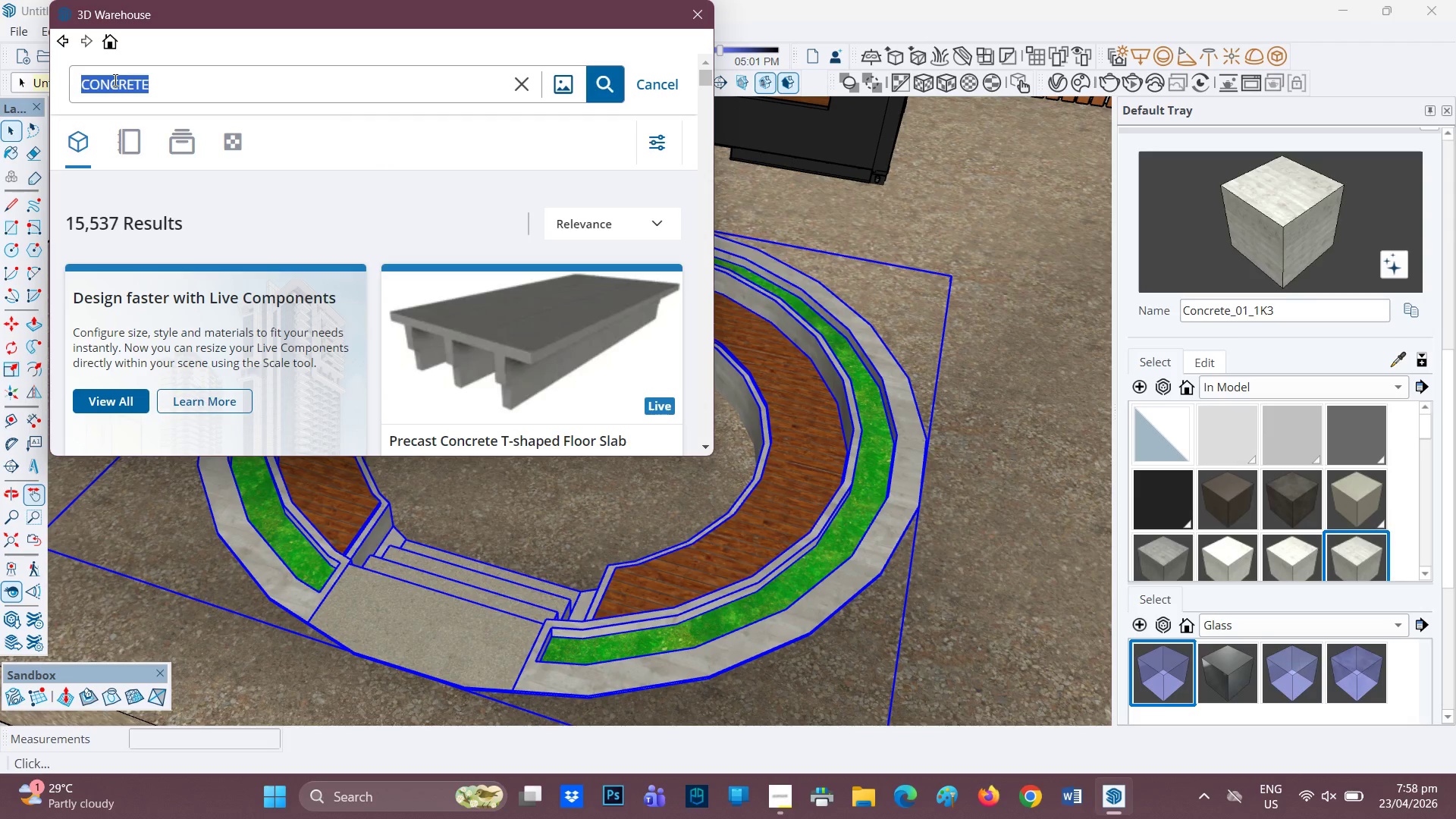 
type(DOUNU)
 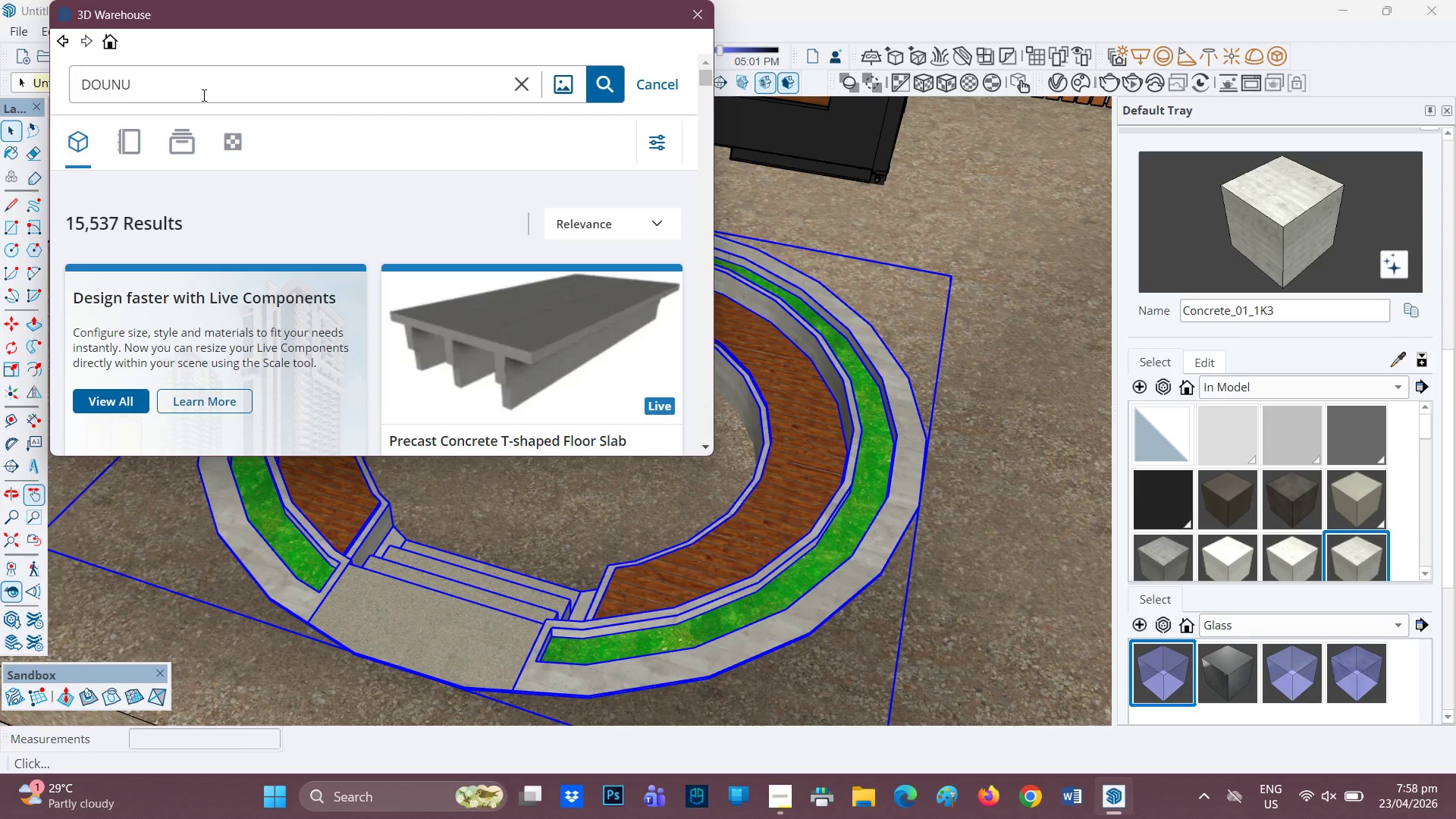 
key(T)
 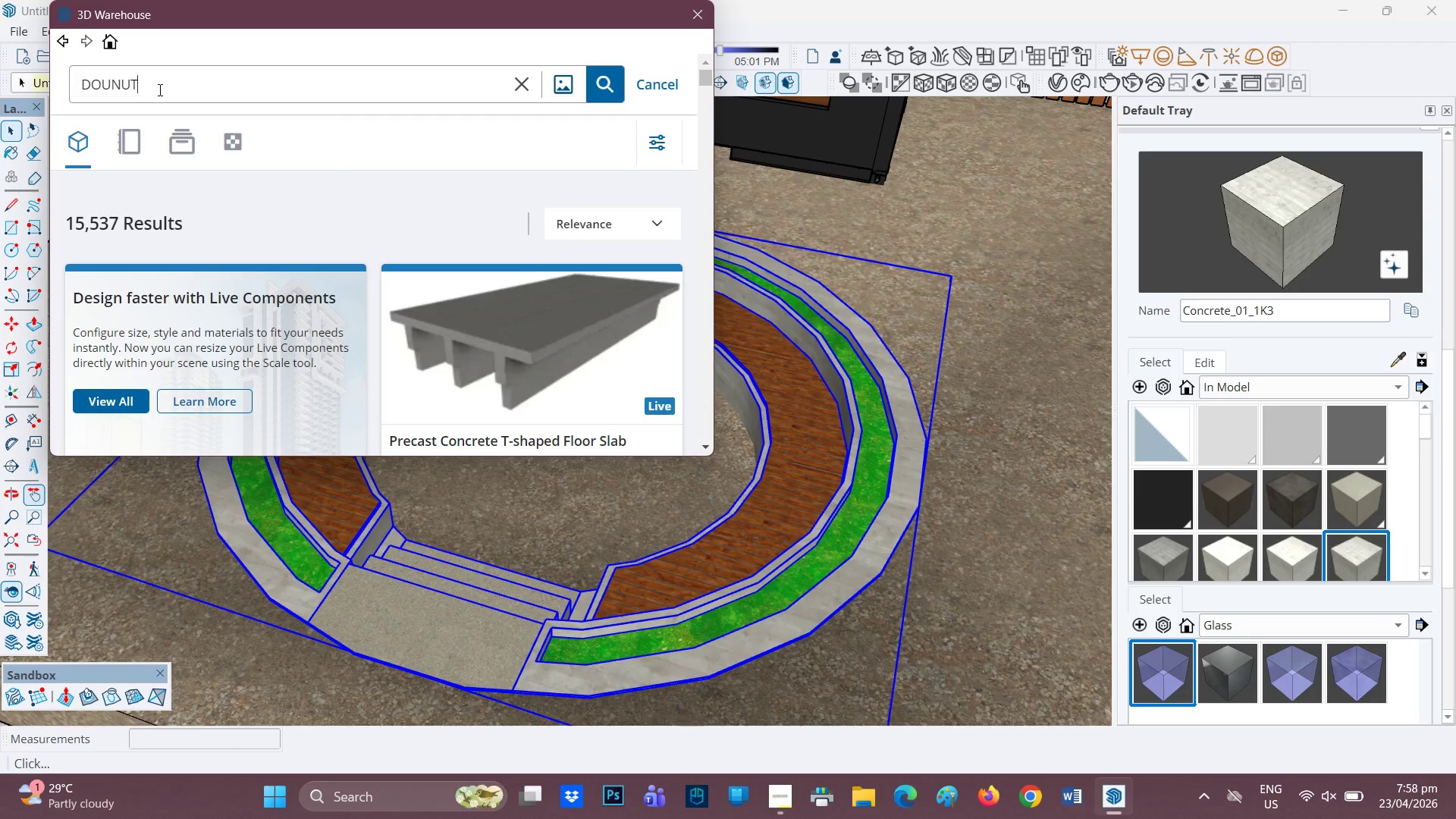 
type( CO)
 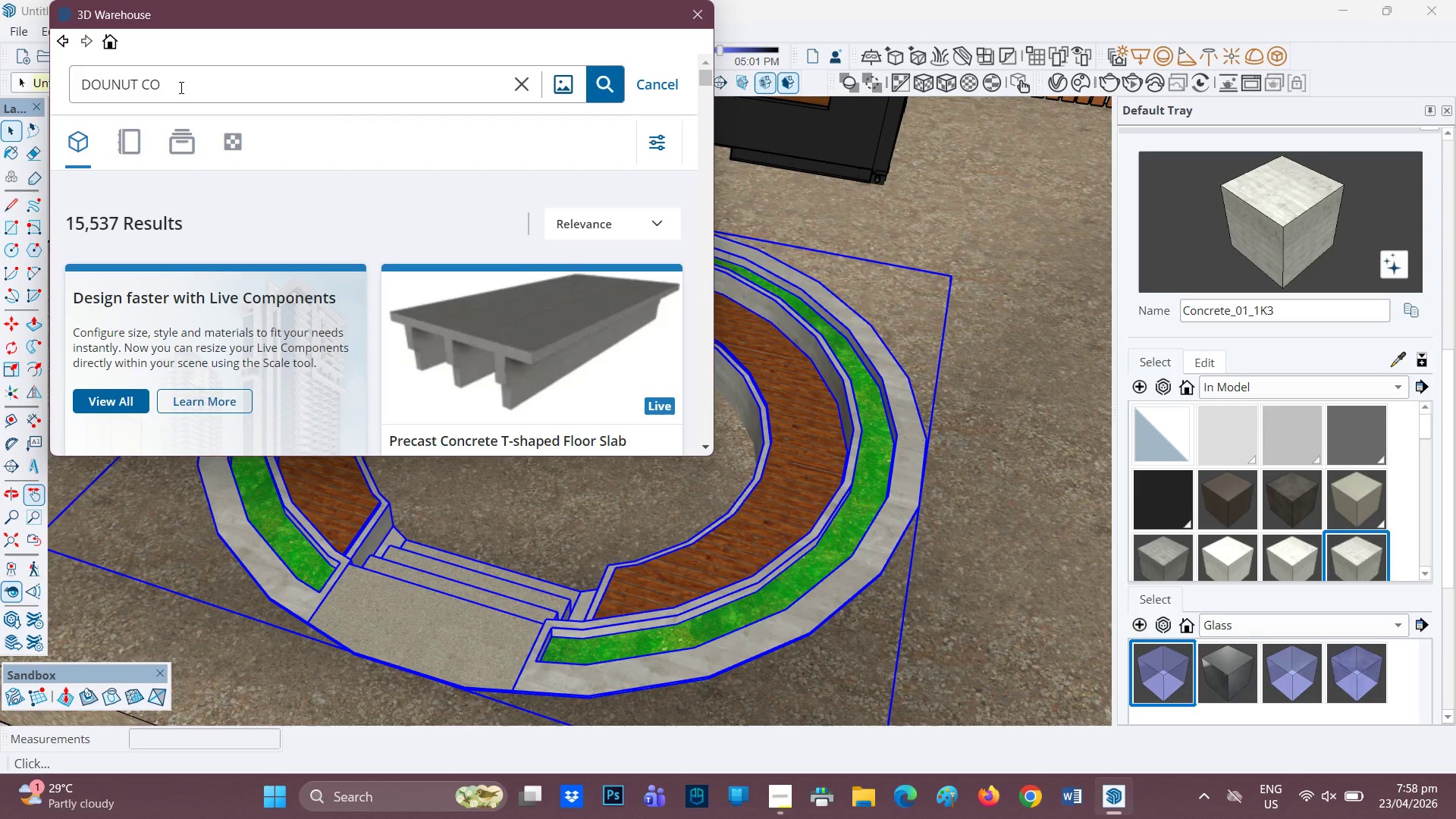 
key(Backspace)
type(USHION)
 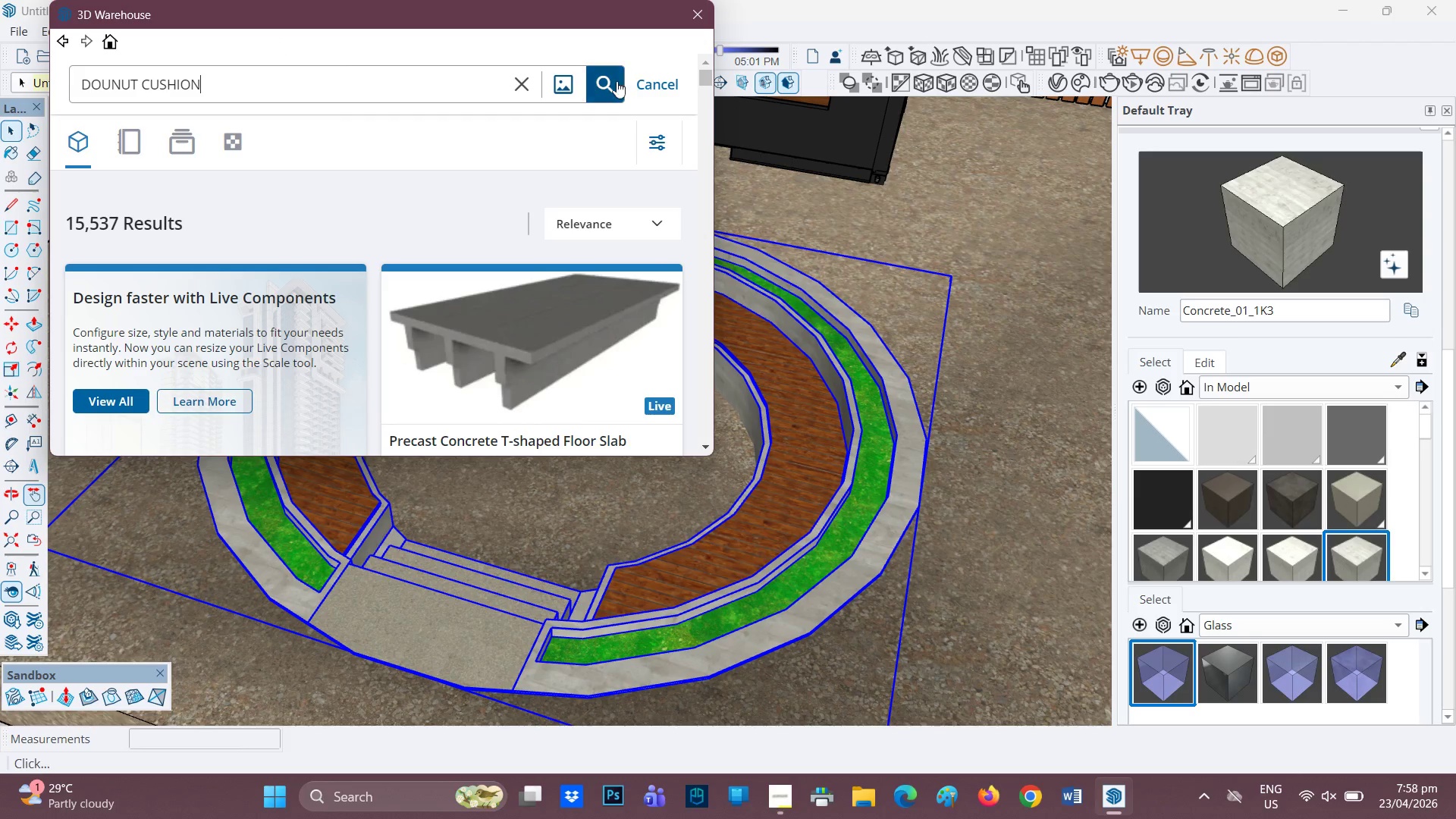 
left_click([612, 81])
 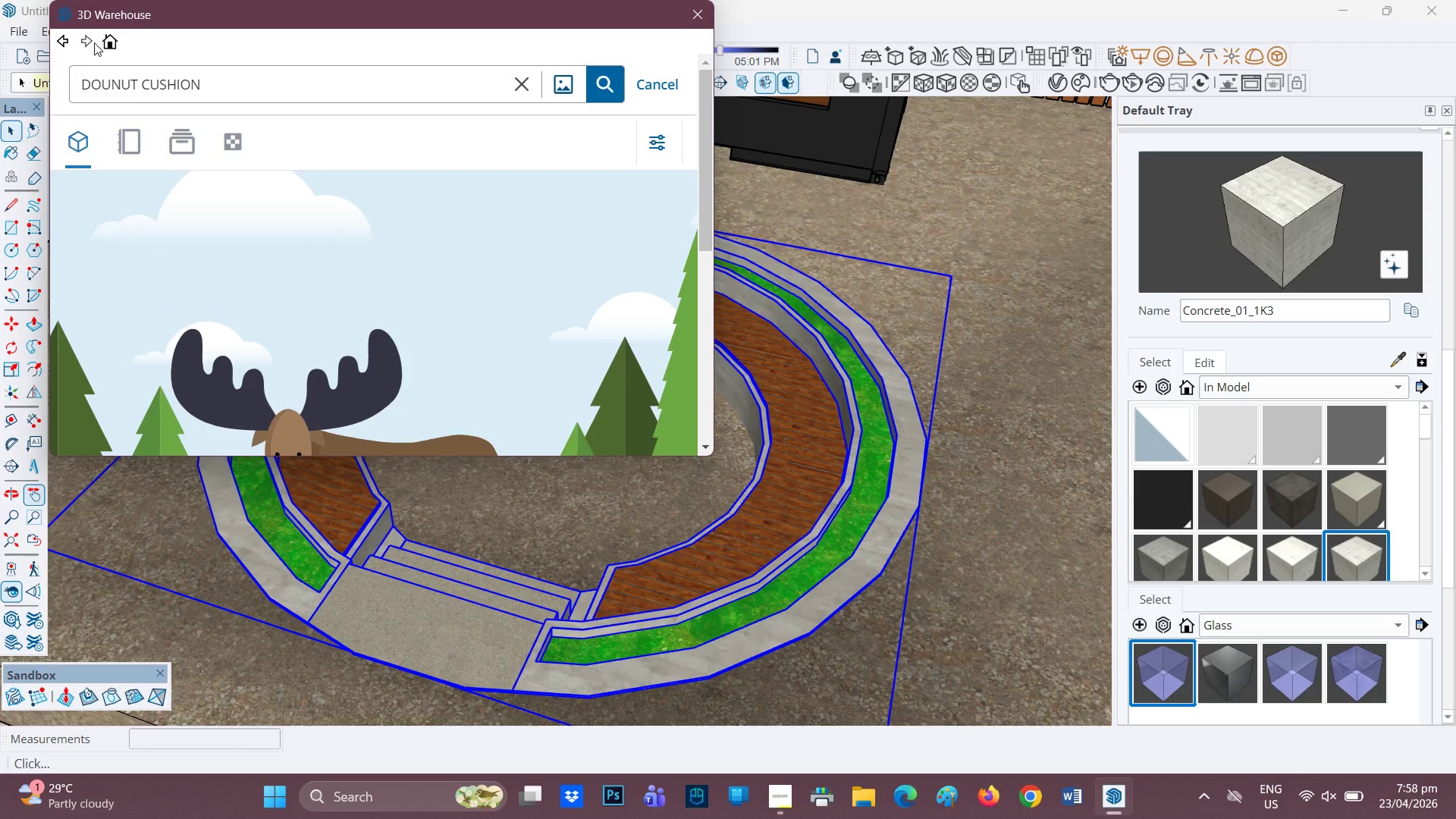 
left_click([68, 146])
 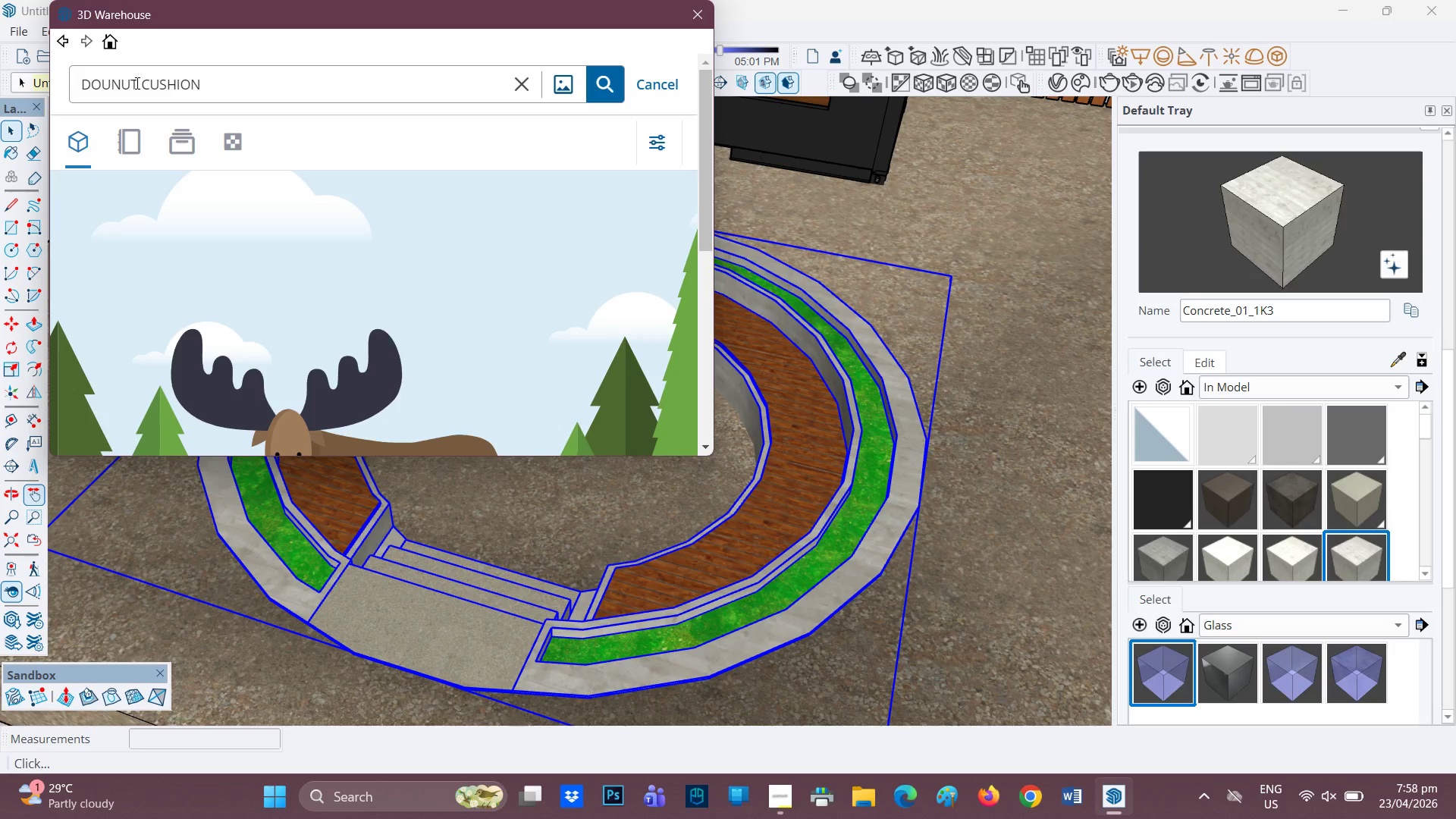 
left_click_drag(start_coordinate=[136, 83], to_coordinate=[15, 79])
 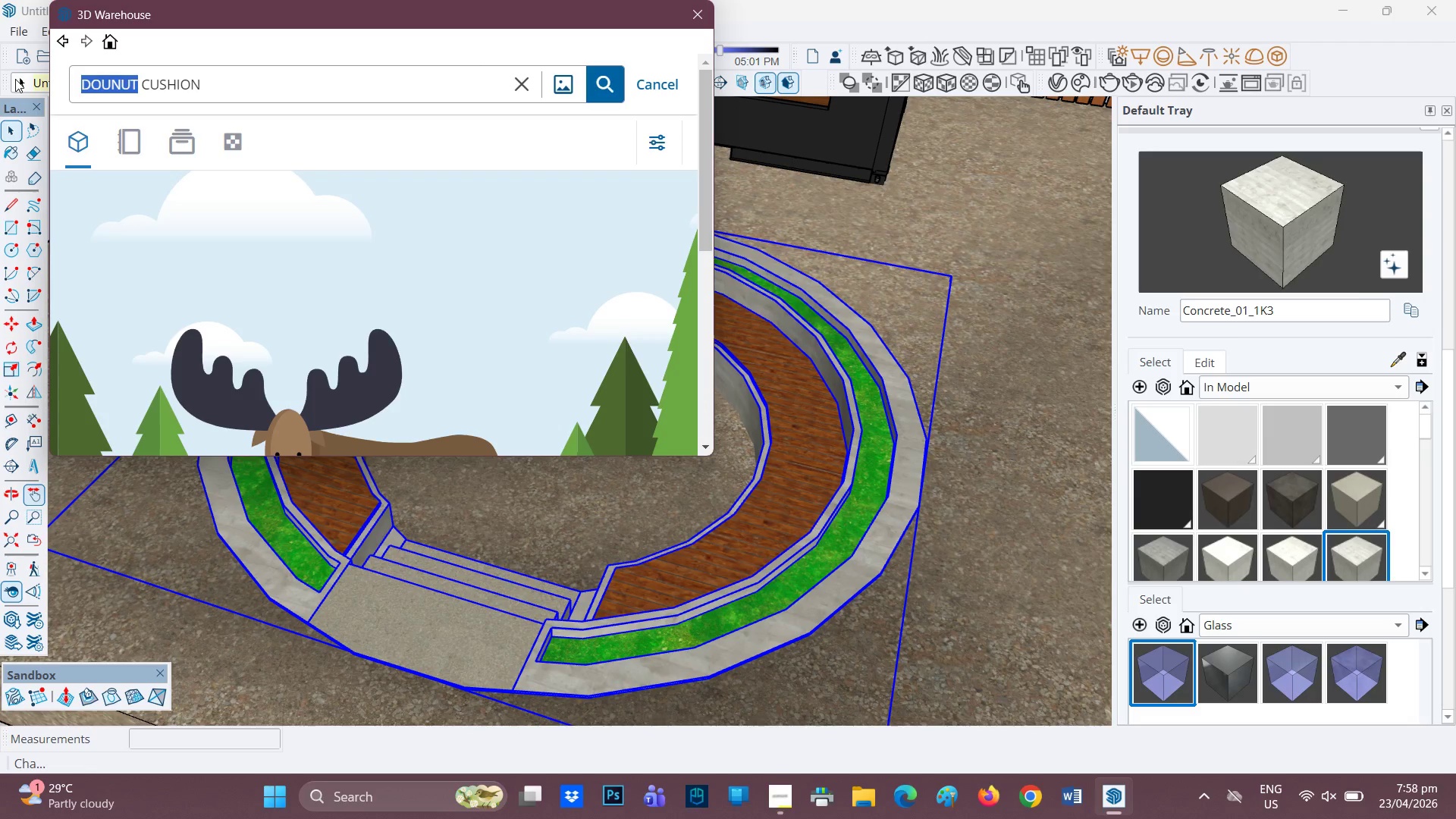 
key(Backspace)
 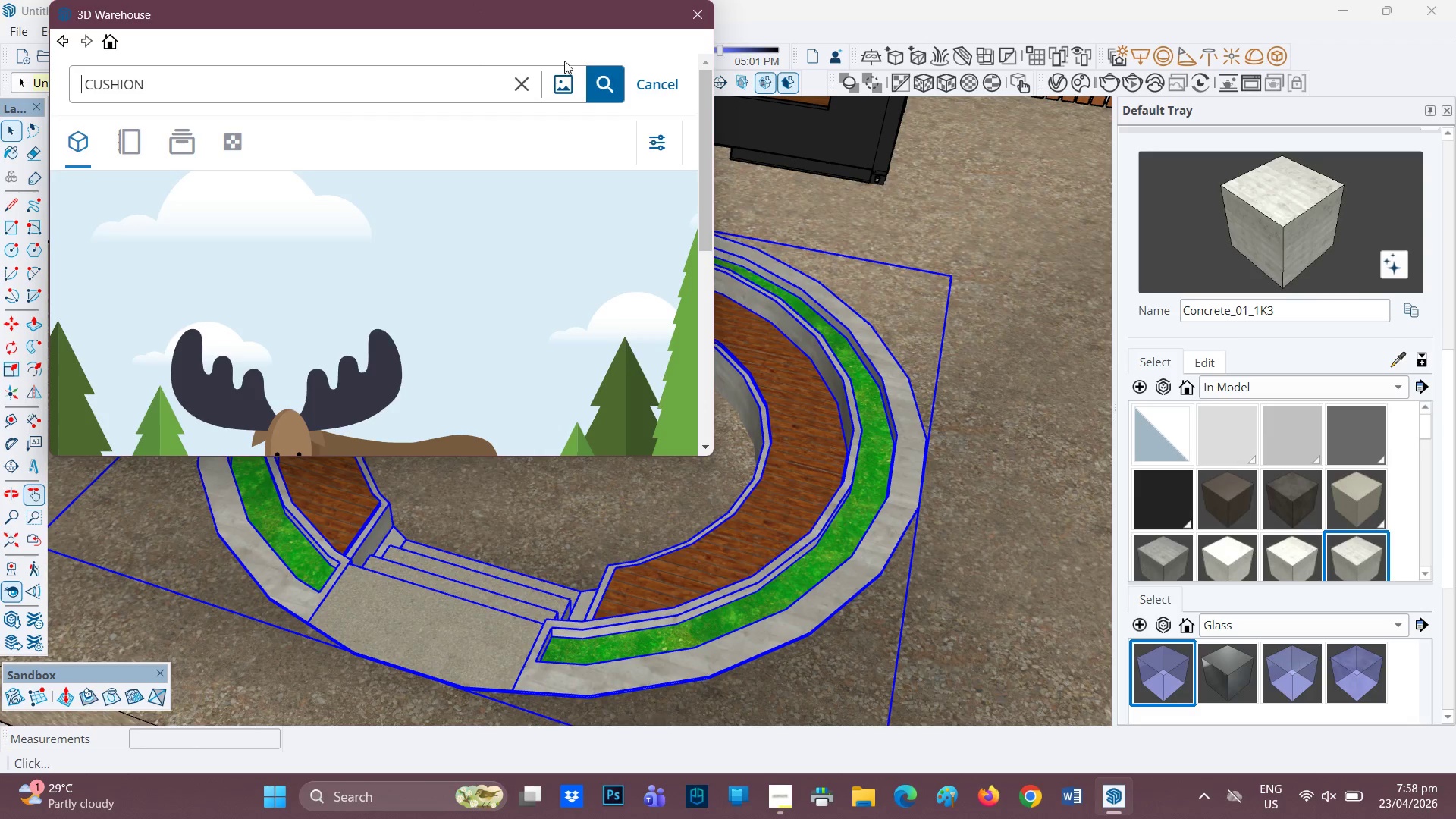 
left_click([598, 89])
 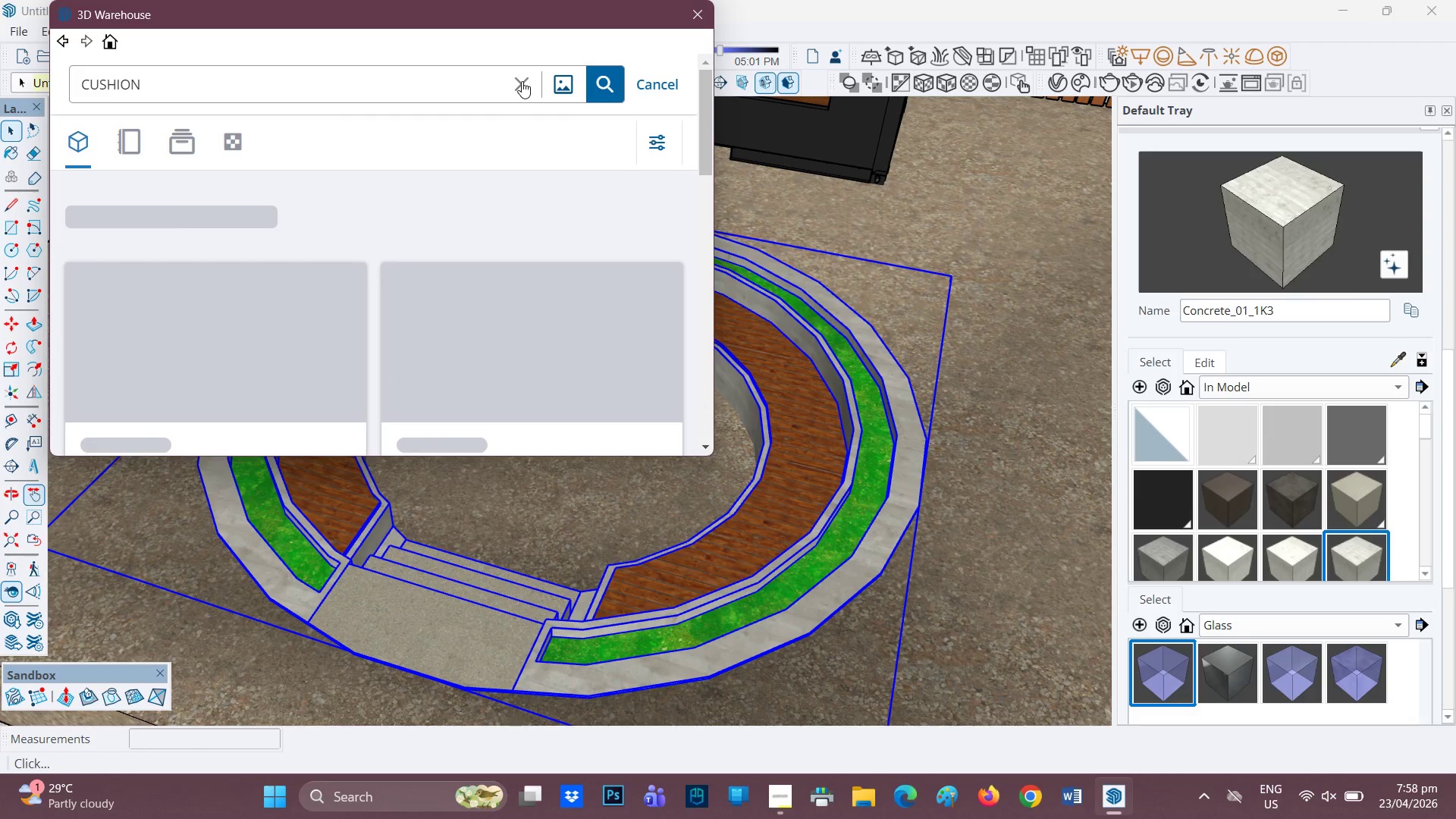 
mouse_move([516, 92])
 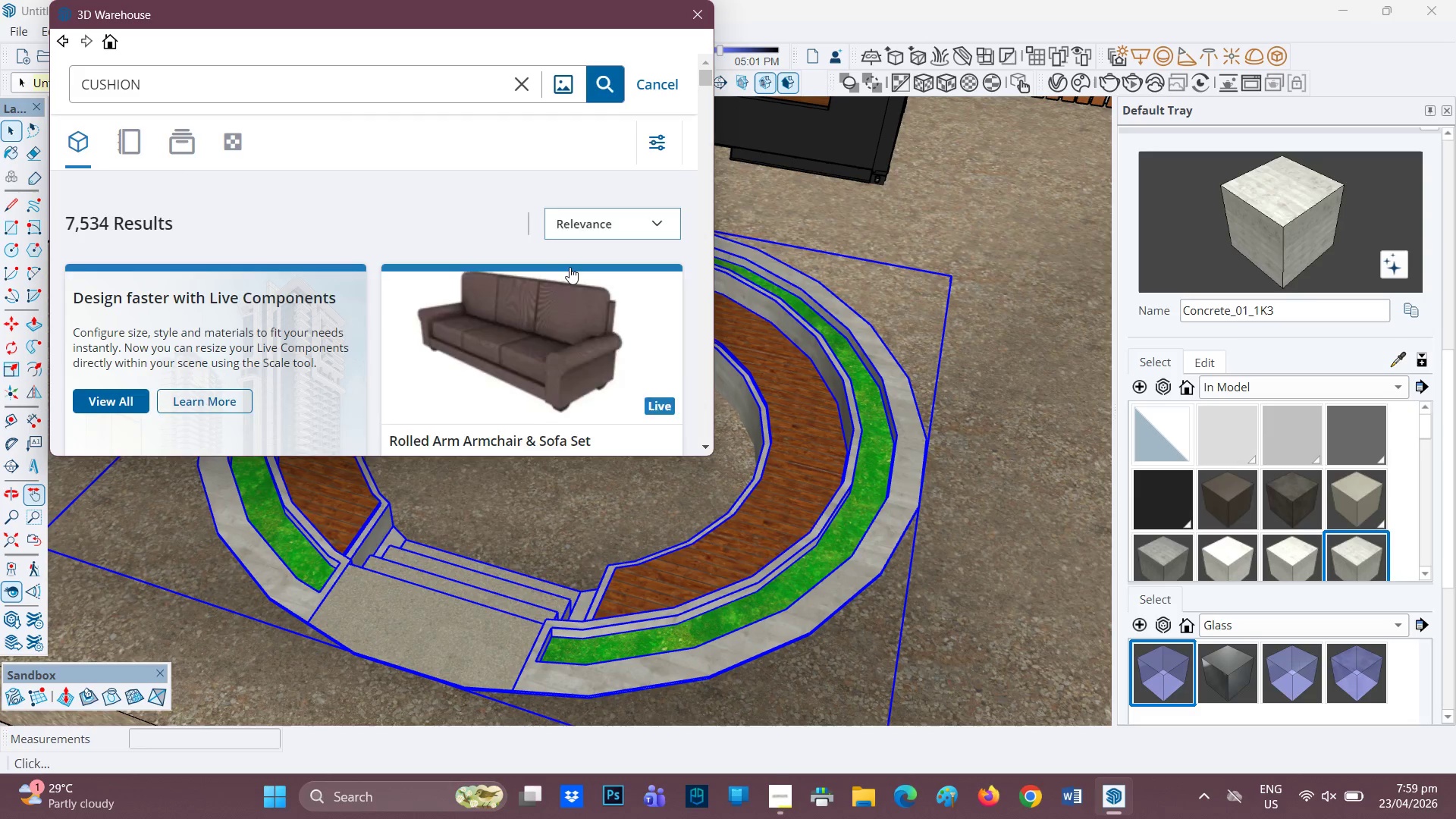 
scroll: coordinate [390, 271], scroll_direction: down, amount: 6.0
 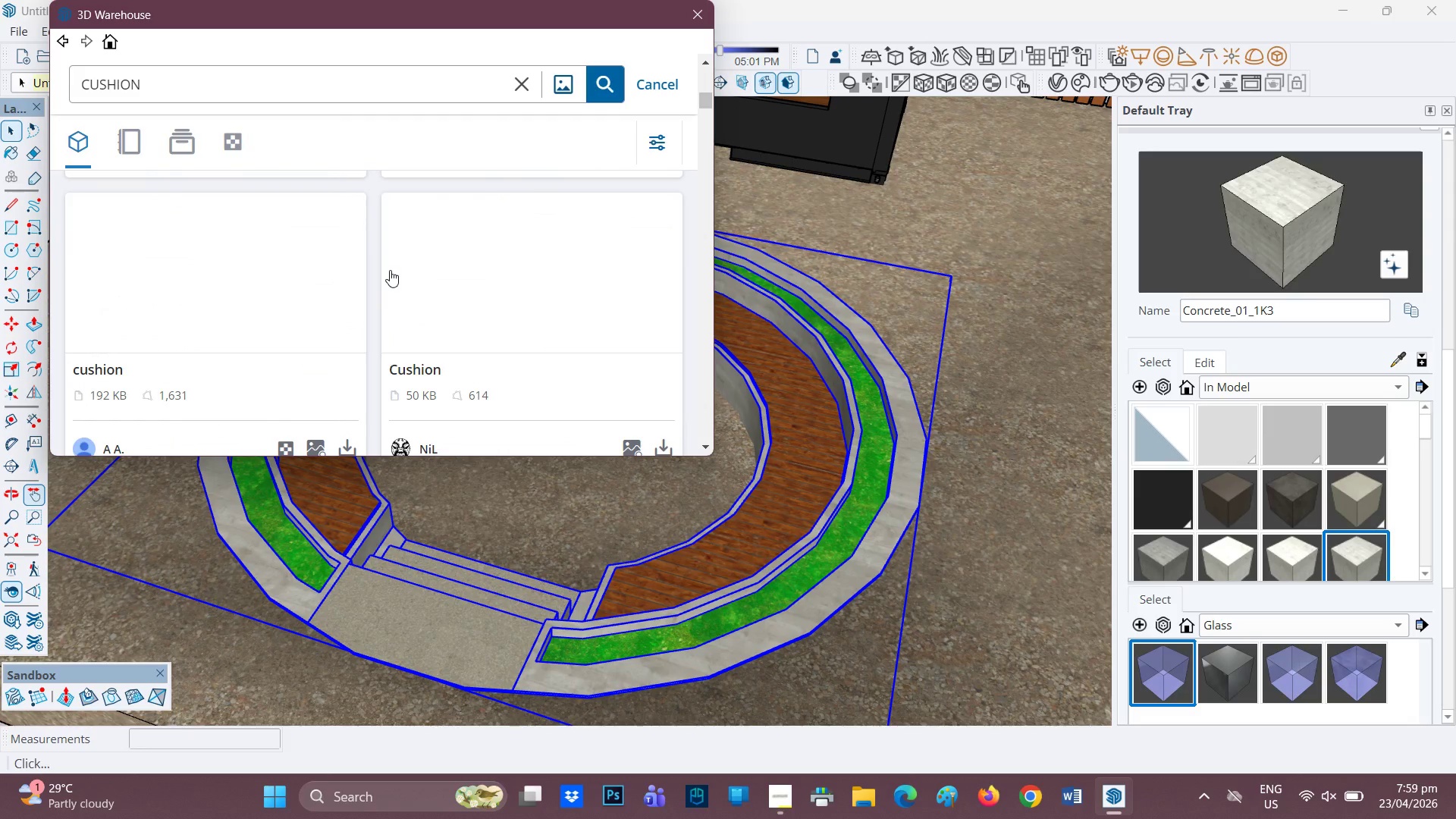 
scroll: coordinate [363, 300], scroll_direction: none, amount: 0.0
 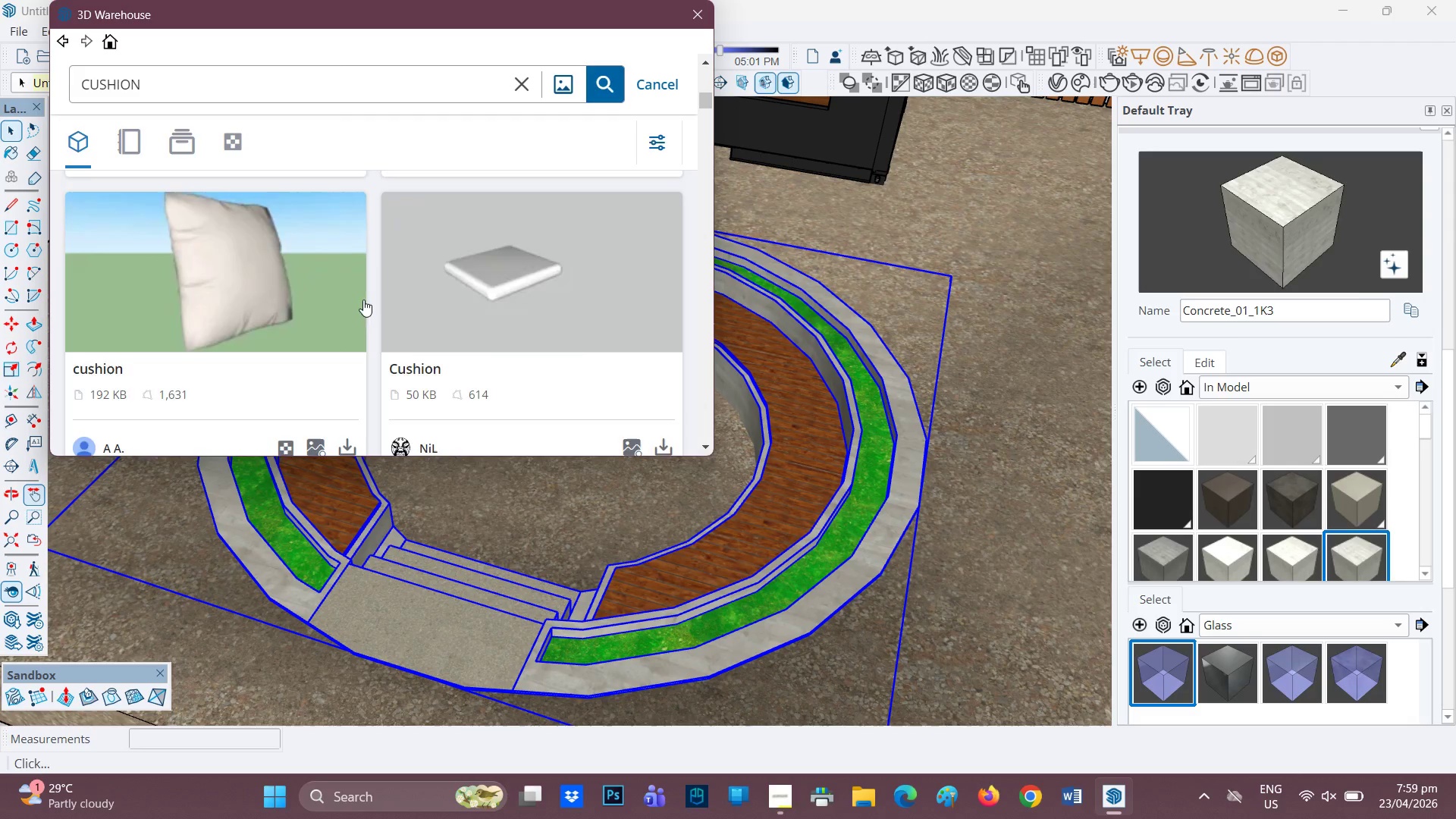 
scroll: coordinate [359, 323], scroll_direction: down, amount: 7.0
 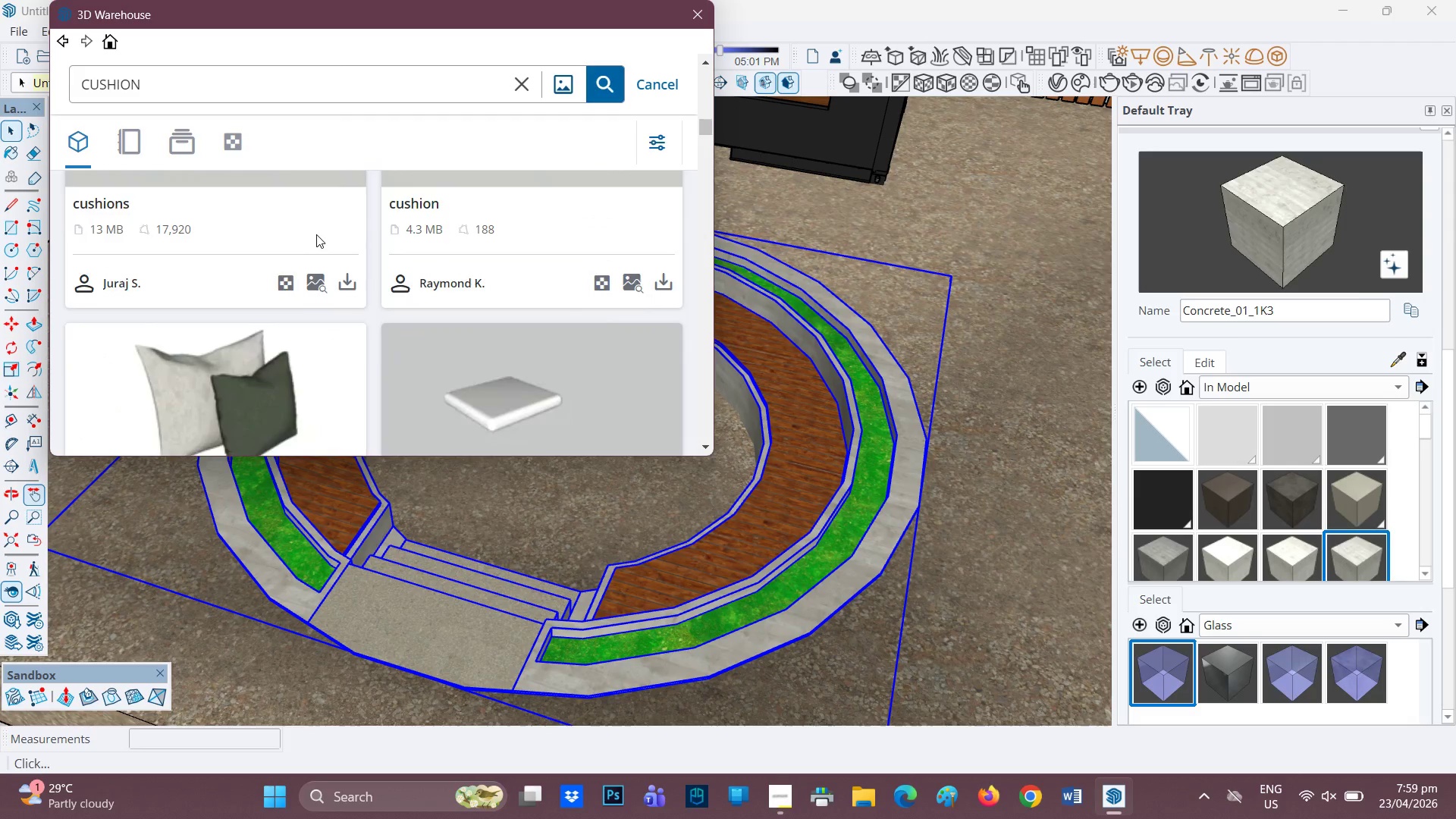 
scroll: coordinate [304, 214], scroll_direction: up, amount: 1.0
 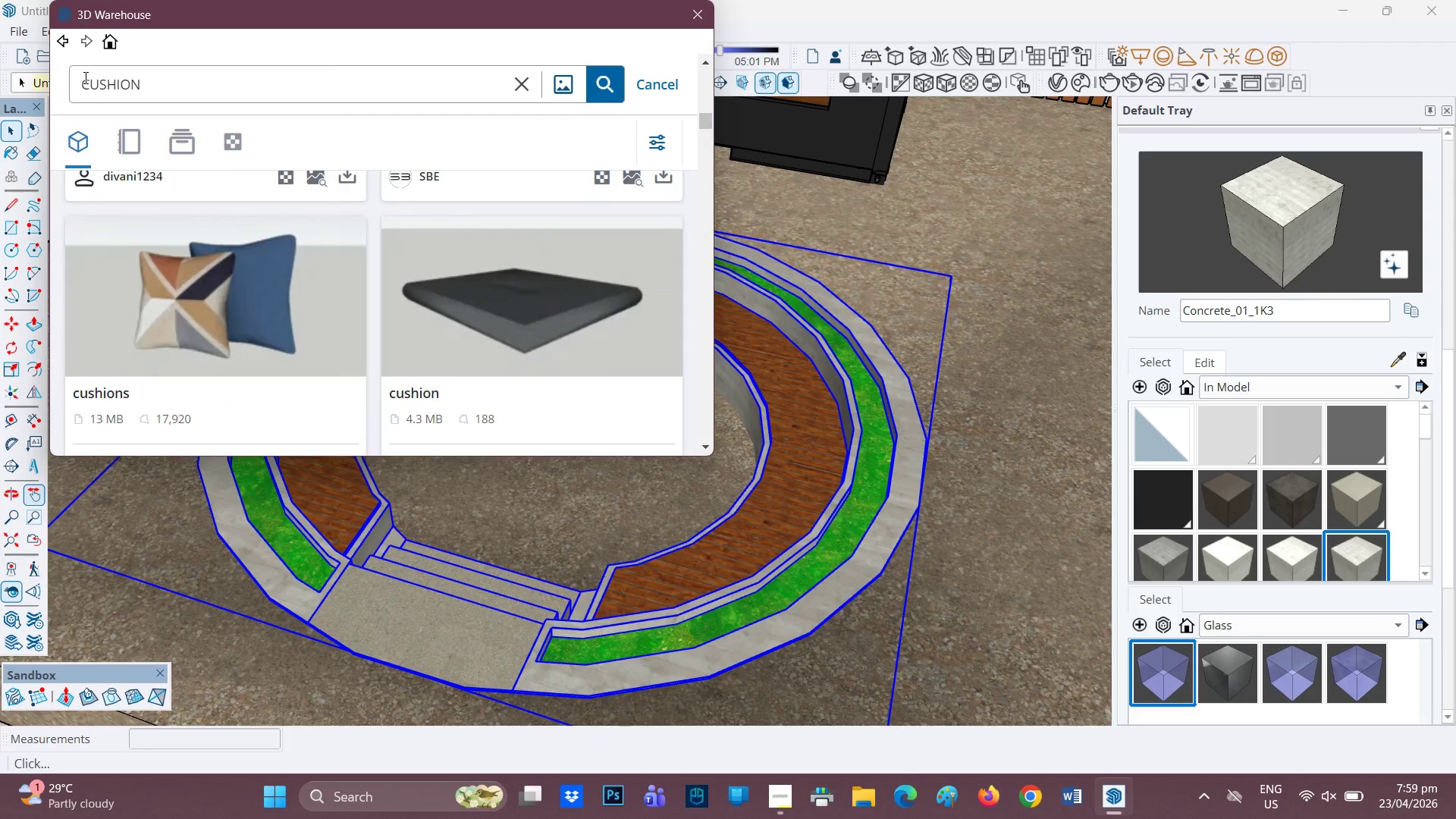 
left_click([84, 78])
 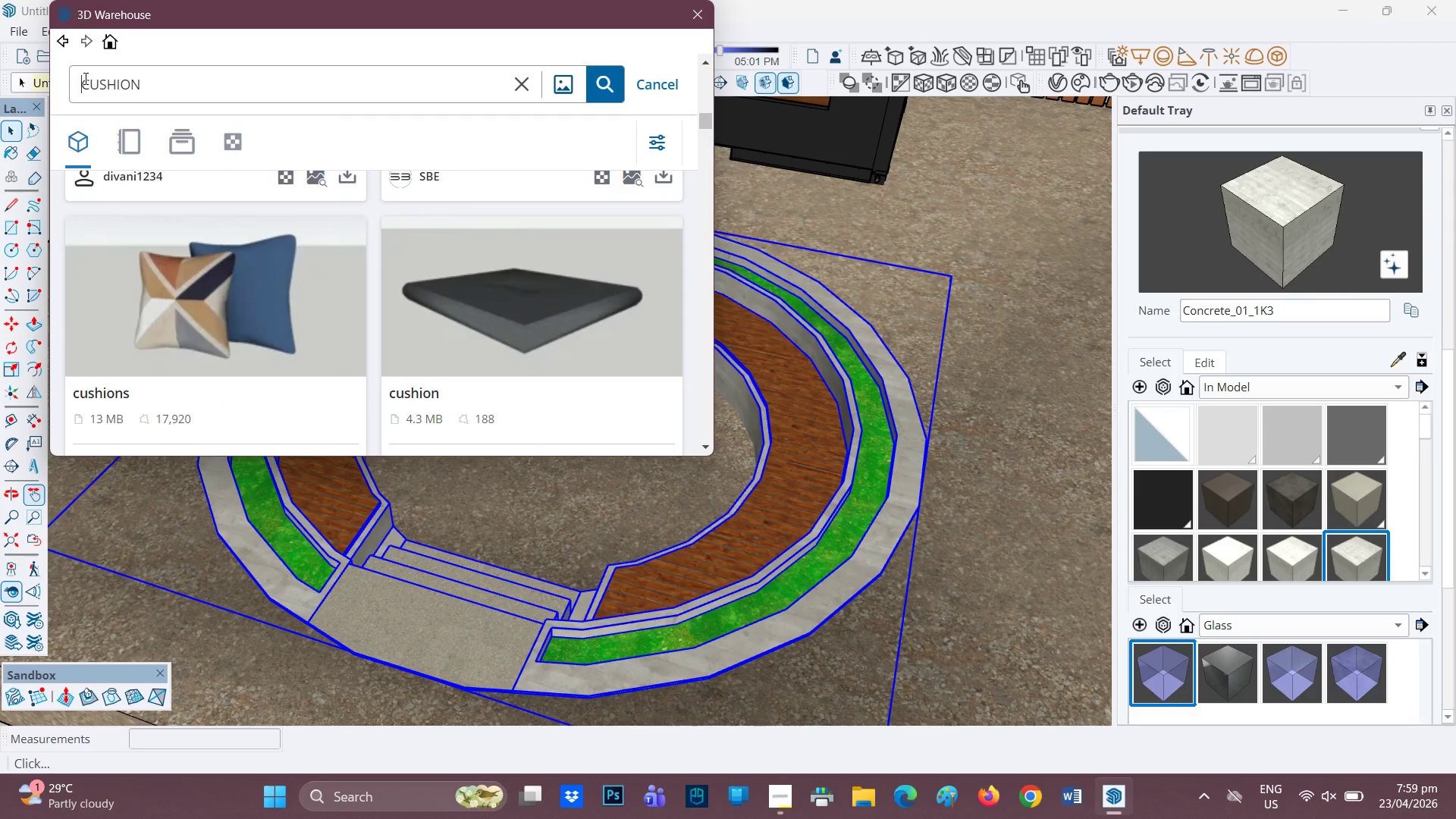 
type(FLOO)
key(Backspace)
key(Backspace)
key(Backspace)
key(Backspace)
type(CIRCLE)
 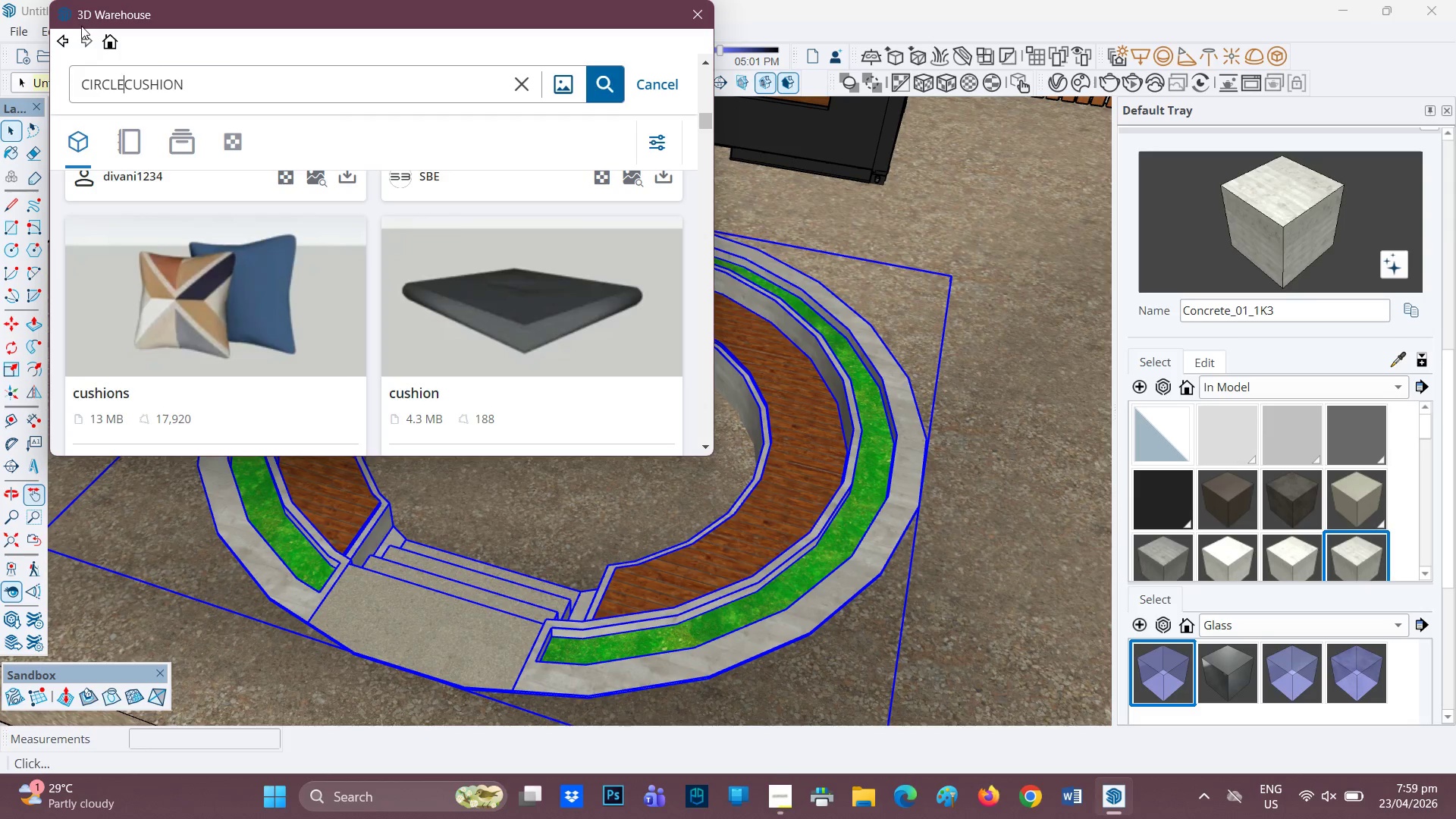 
key(Space)
 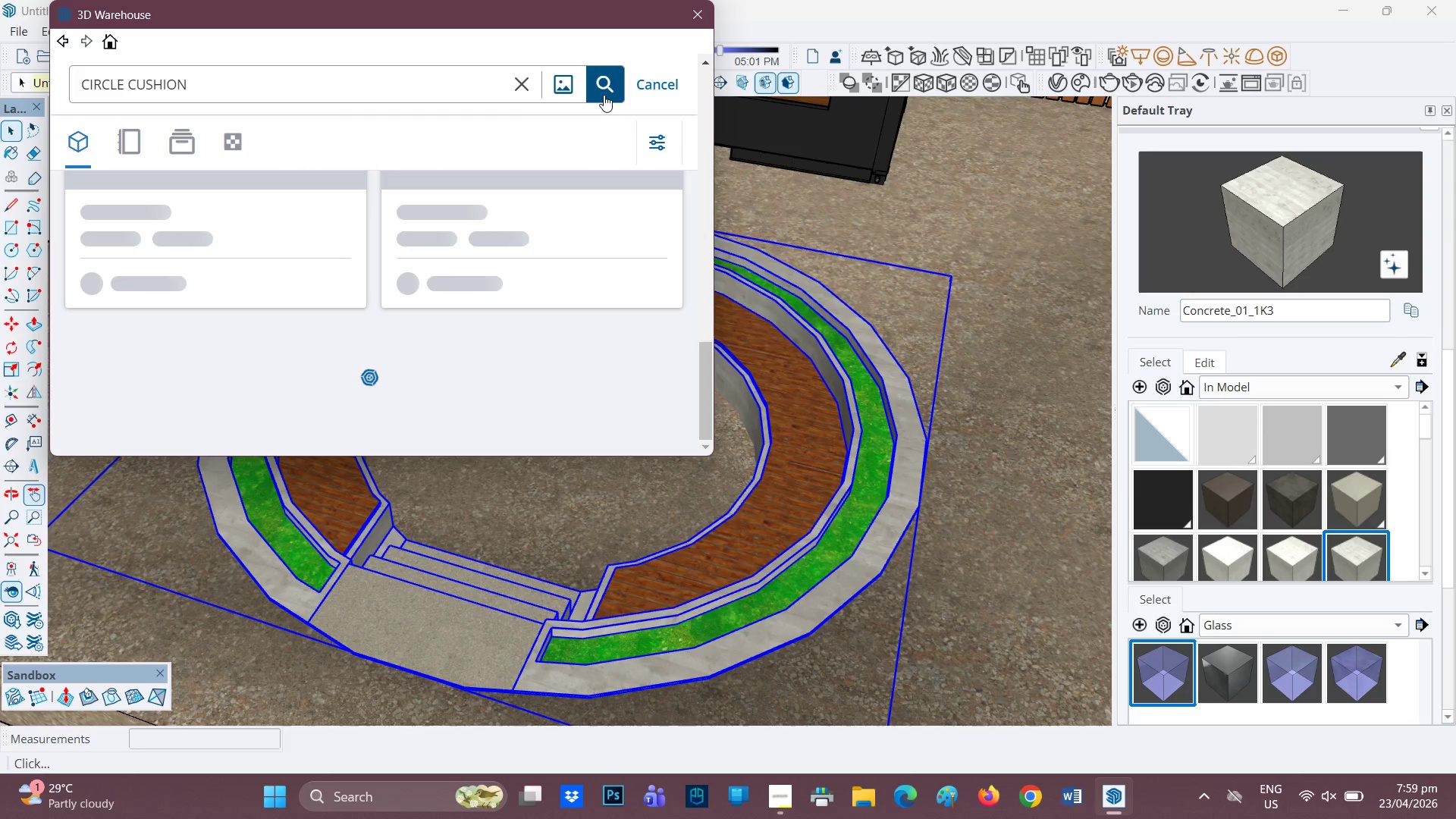 
wait(8.75)
 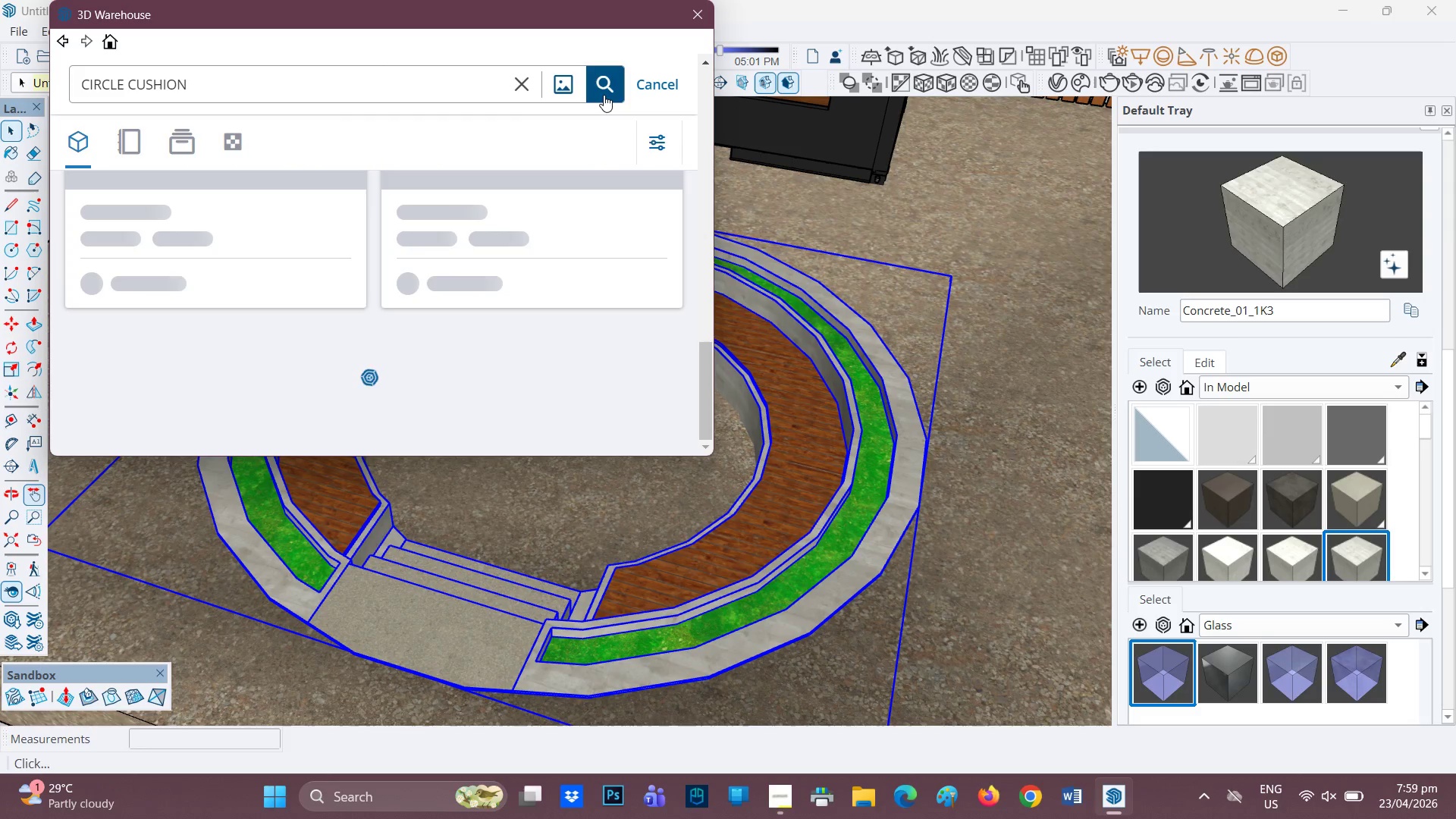 
scroll: coordinate [366, 276], scroll_direction: down, amount: 1.0
 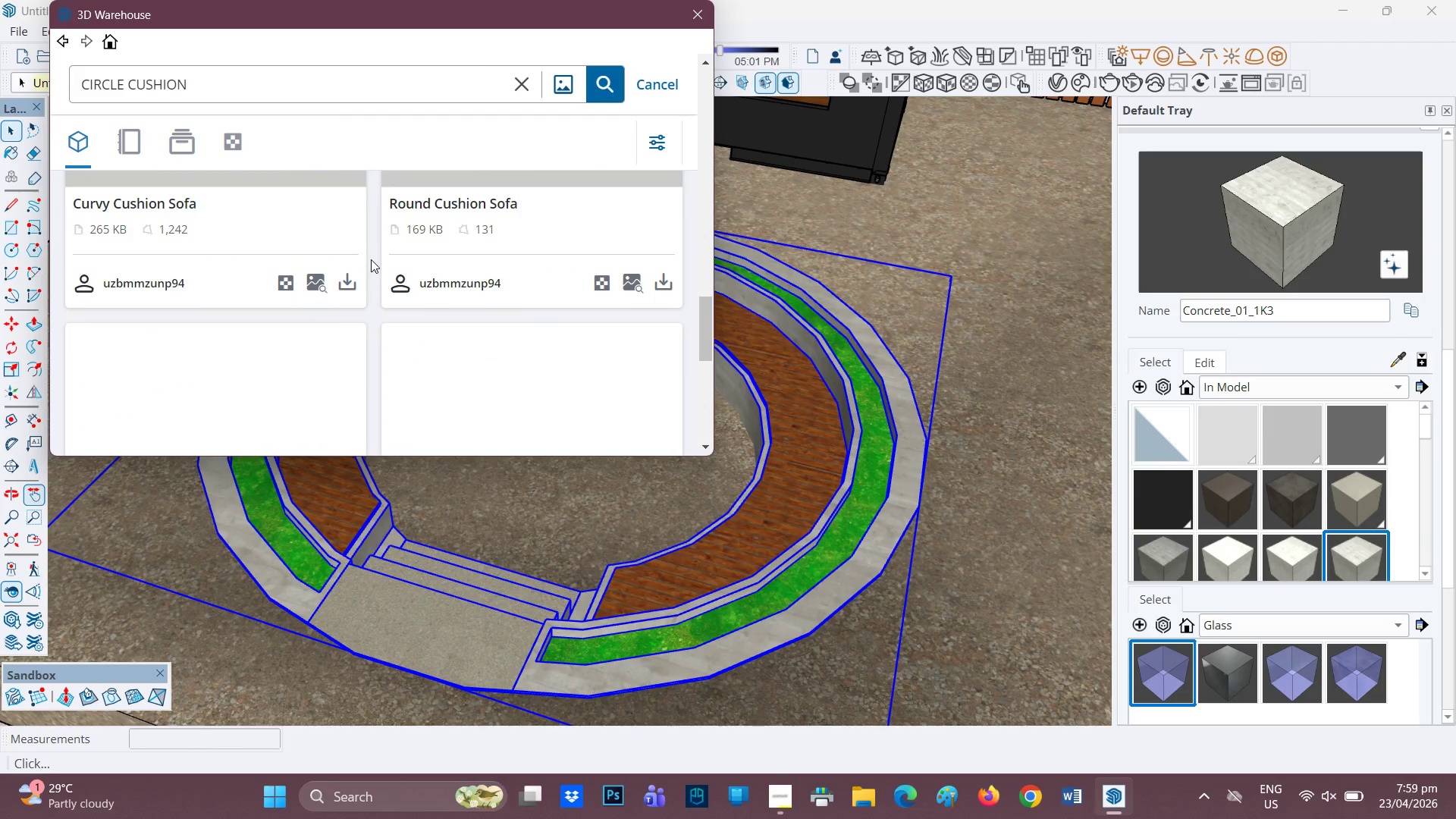 
scroll: coordinate [372, 259], scroll_direction: none, amount: 0.0
 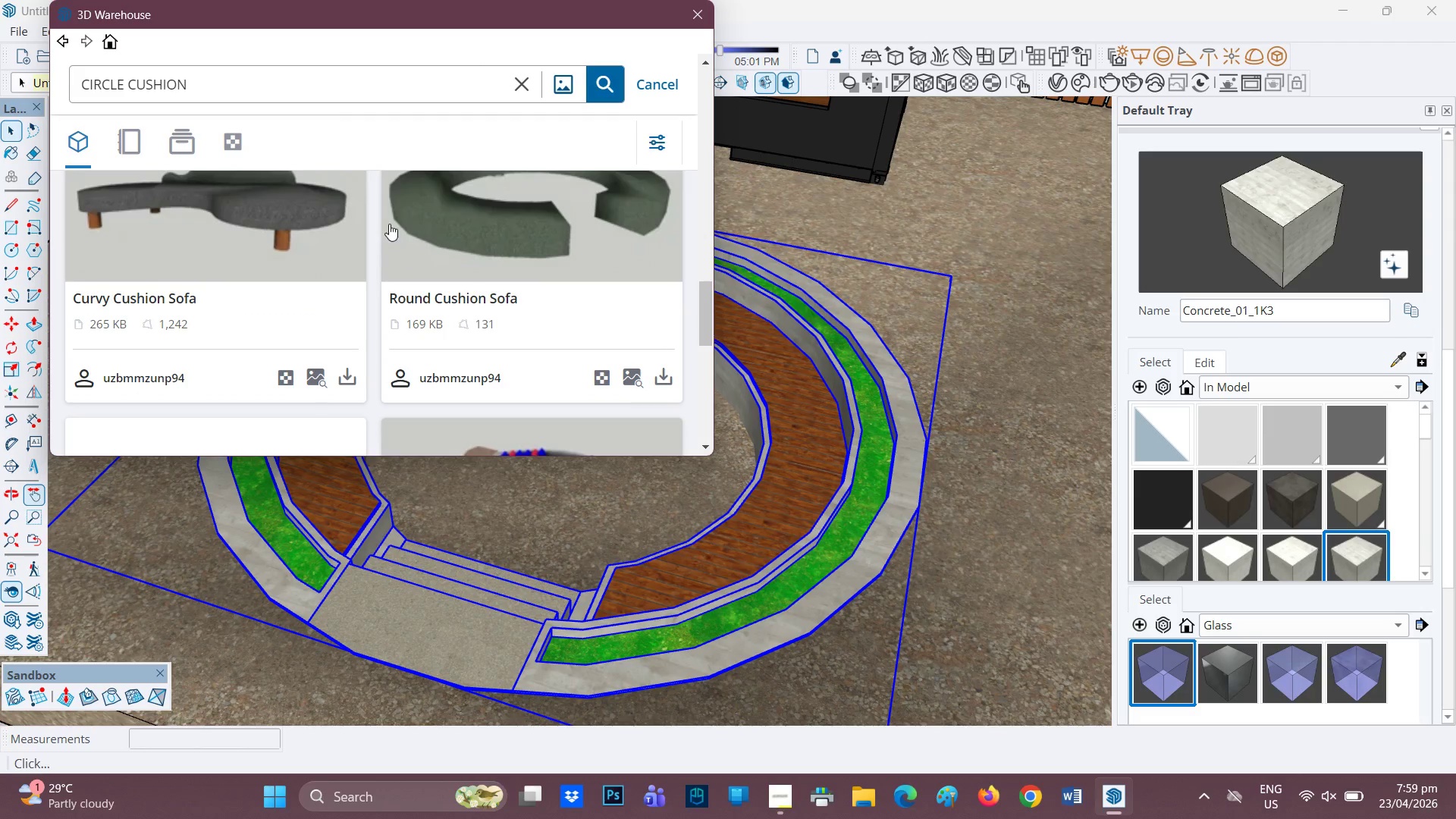 
scroll: coordinate [405, 221], scroll_direction: down, amount: 2.0
 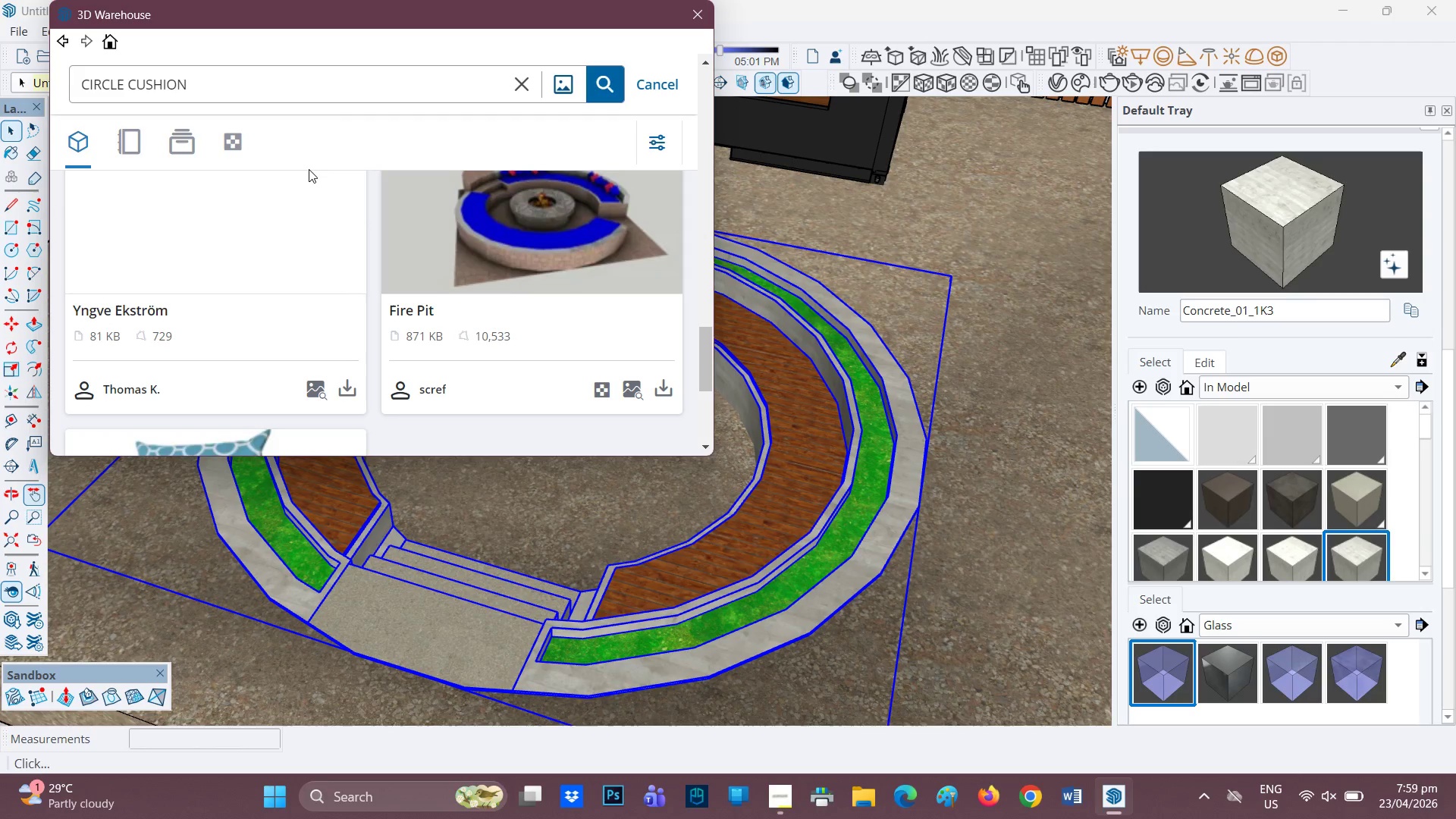 
wait(12.02)
 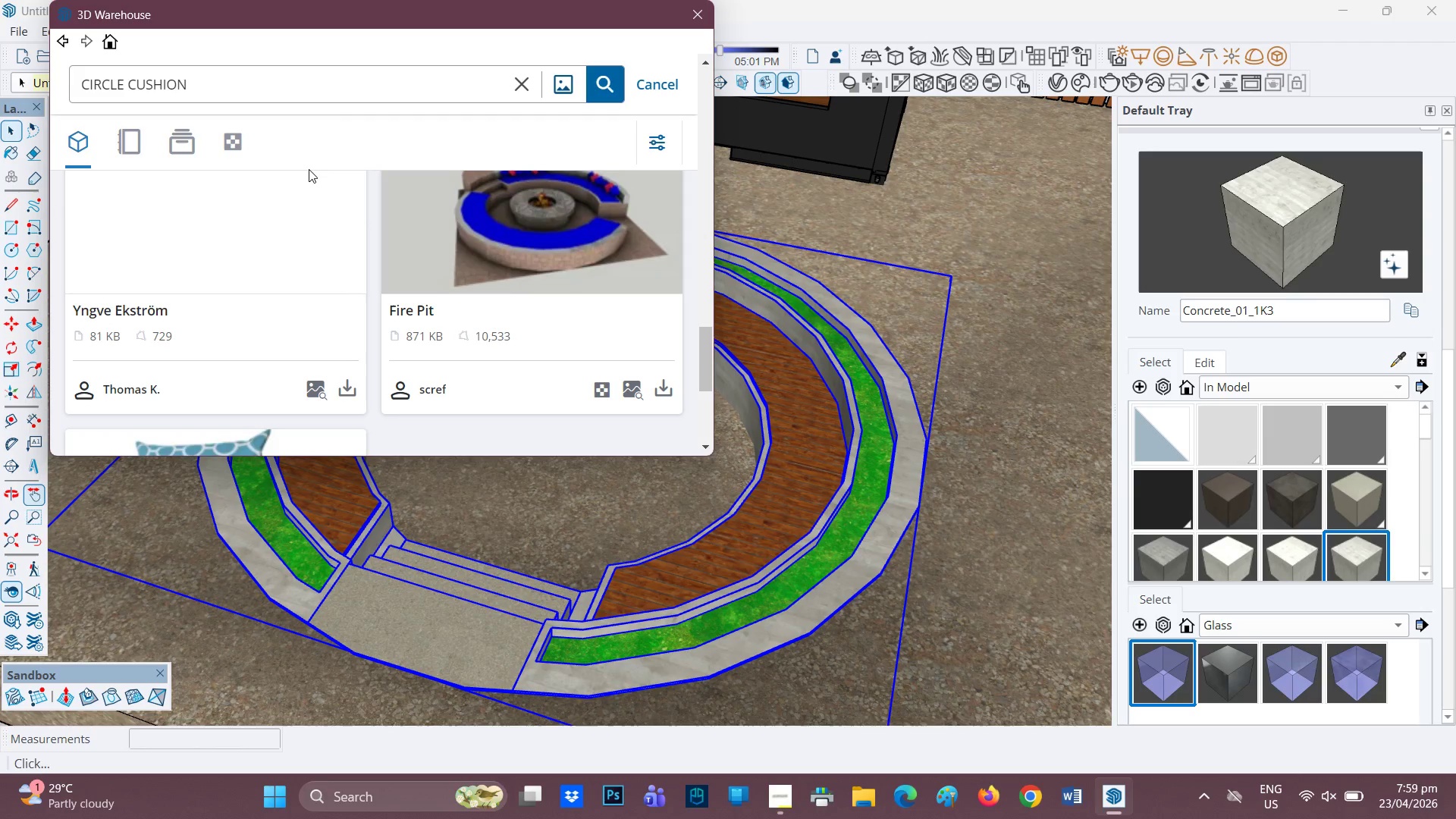 
scroll: coordinate [311, 171], scroll_direction: down, amount: 1.0
 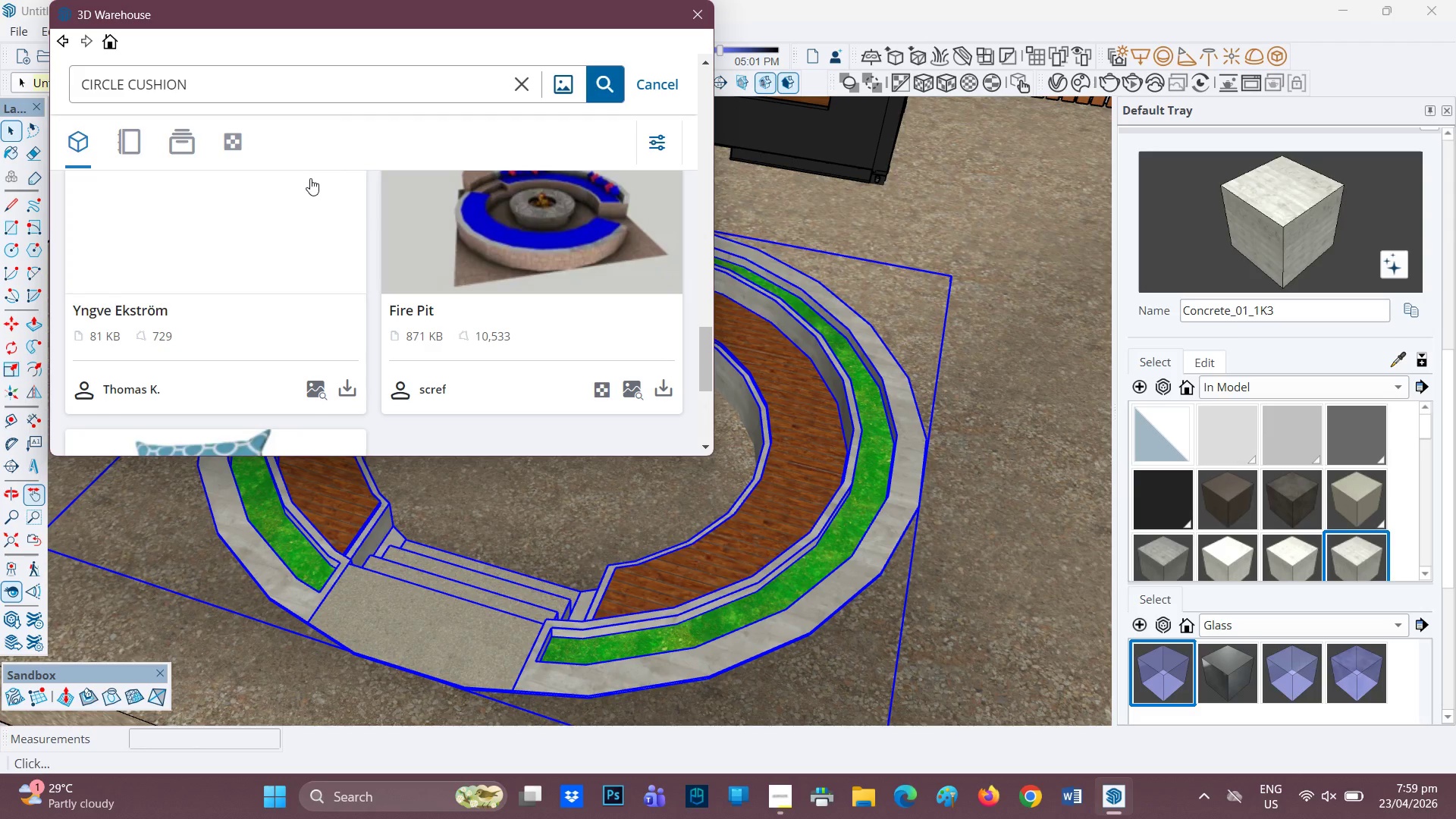 
scroll: coordinate [310, 178], scroll_direction: up, amount: 1.0
 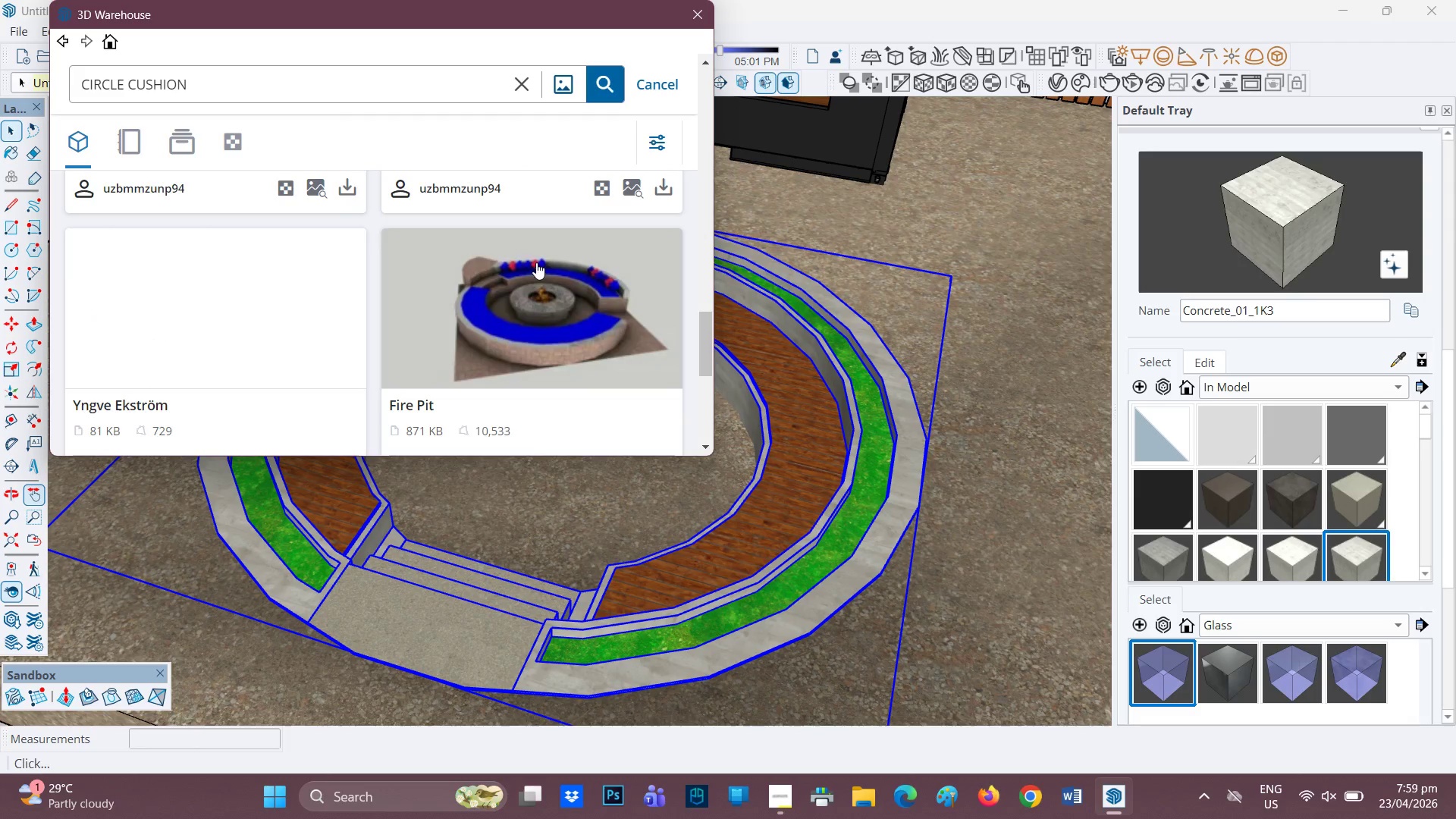 
scroll: coordinate [375, 285], scroll_direction: none, amount: 0.0
 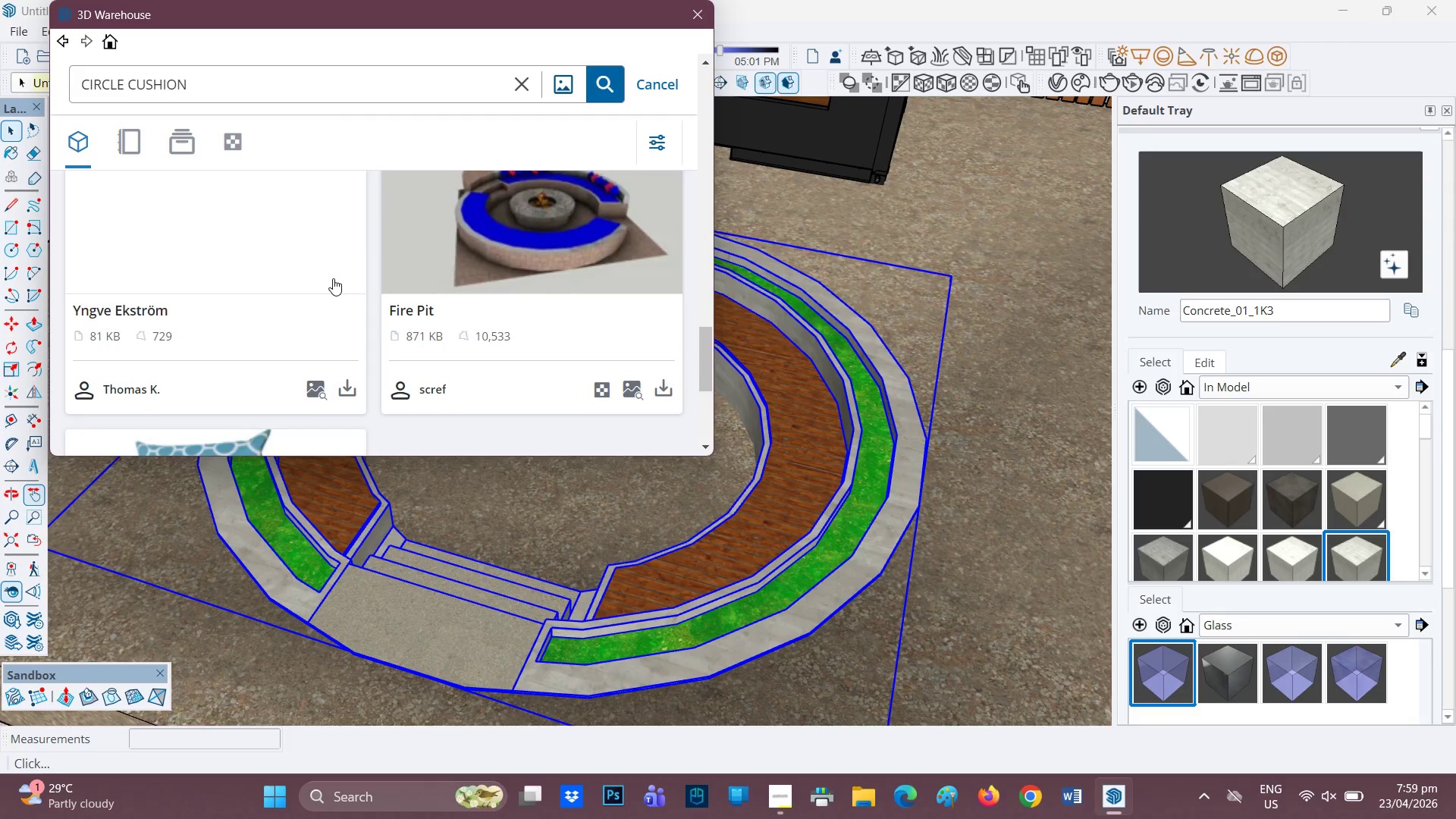 
scroll: coordinate [331, 265], scroll_direction: down, amount: 3.0
 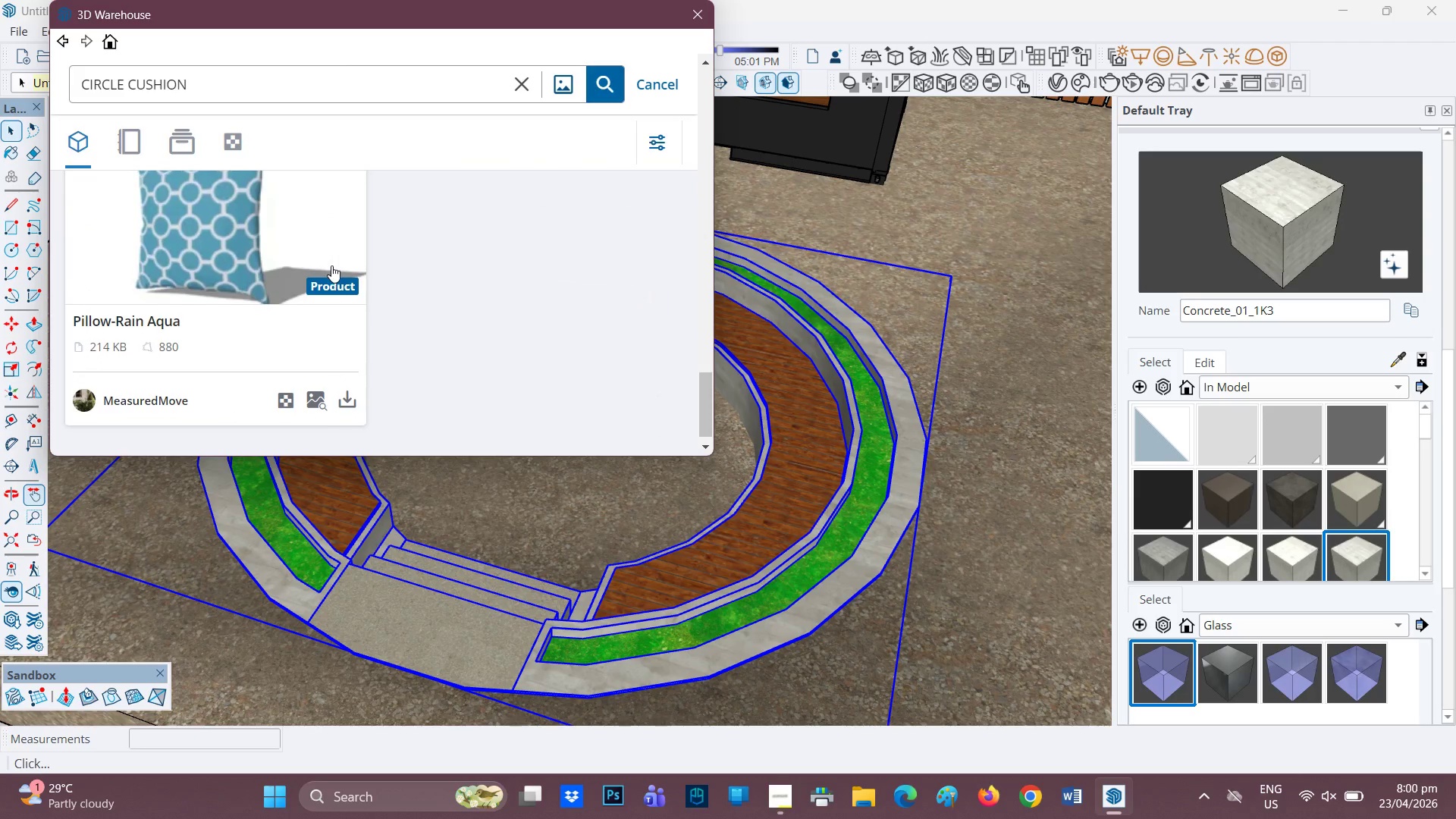 
scroll: coordinate [331, 265], scroll_direction: up, amount: 4.0
 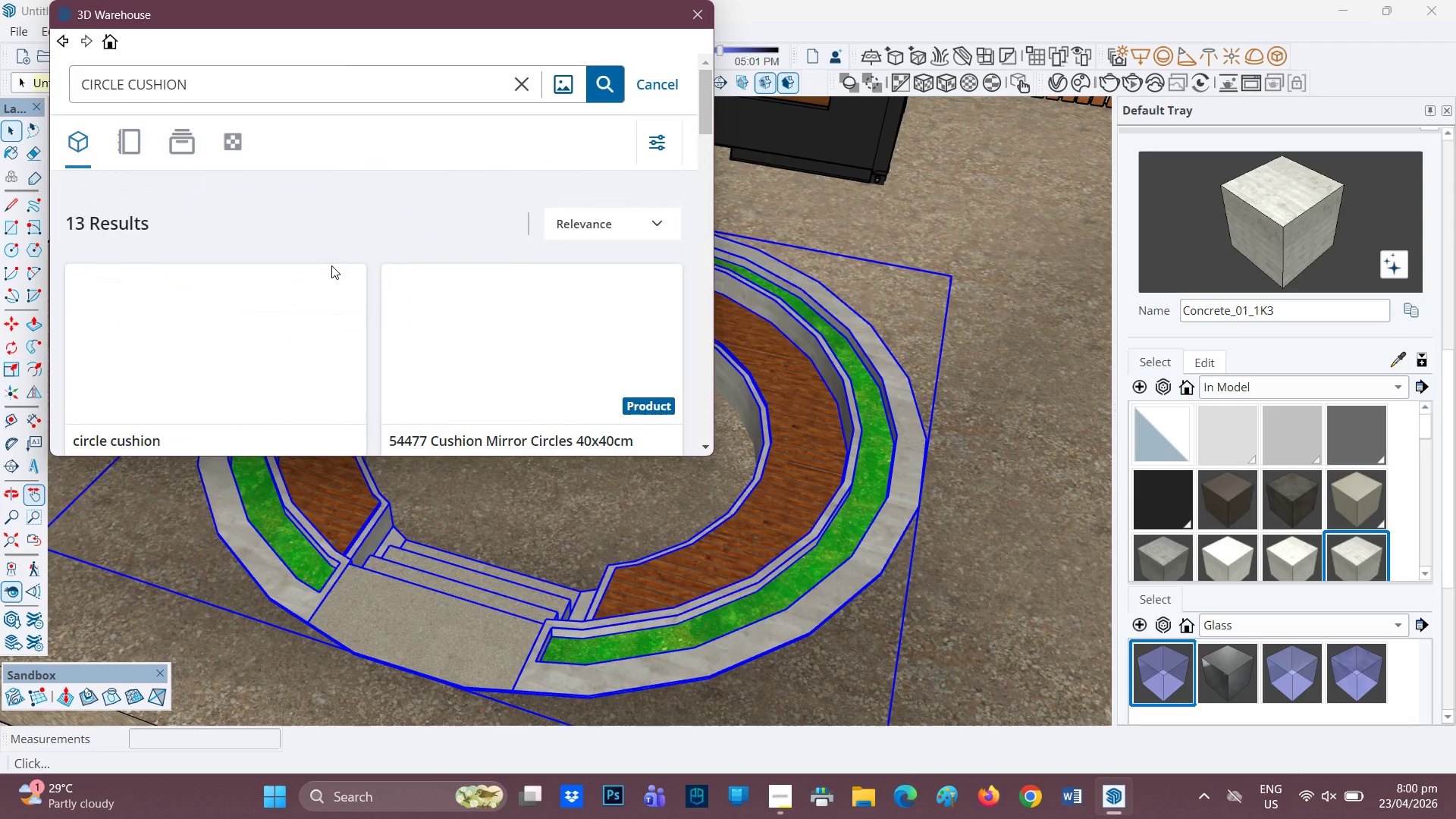 
scroll: coordinate [296, 255], scroll_direction: down, amount: 4.0
 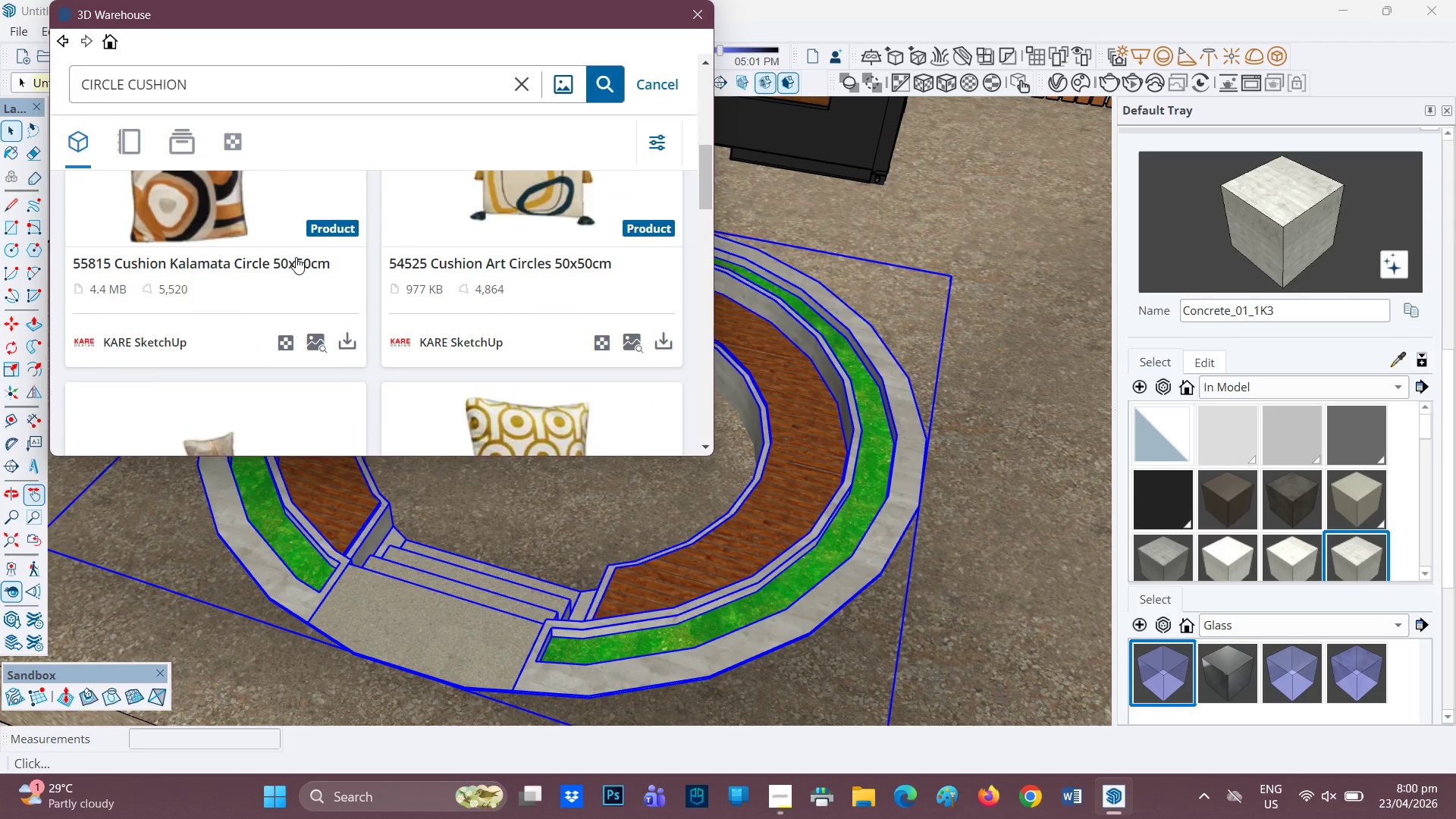 
scroll: coordinate [296, 257], scroll_direction: up, amount: 1.0
 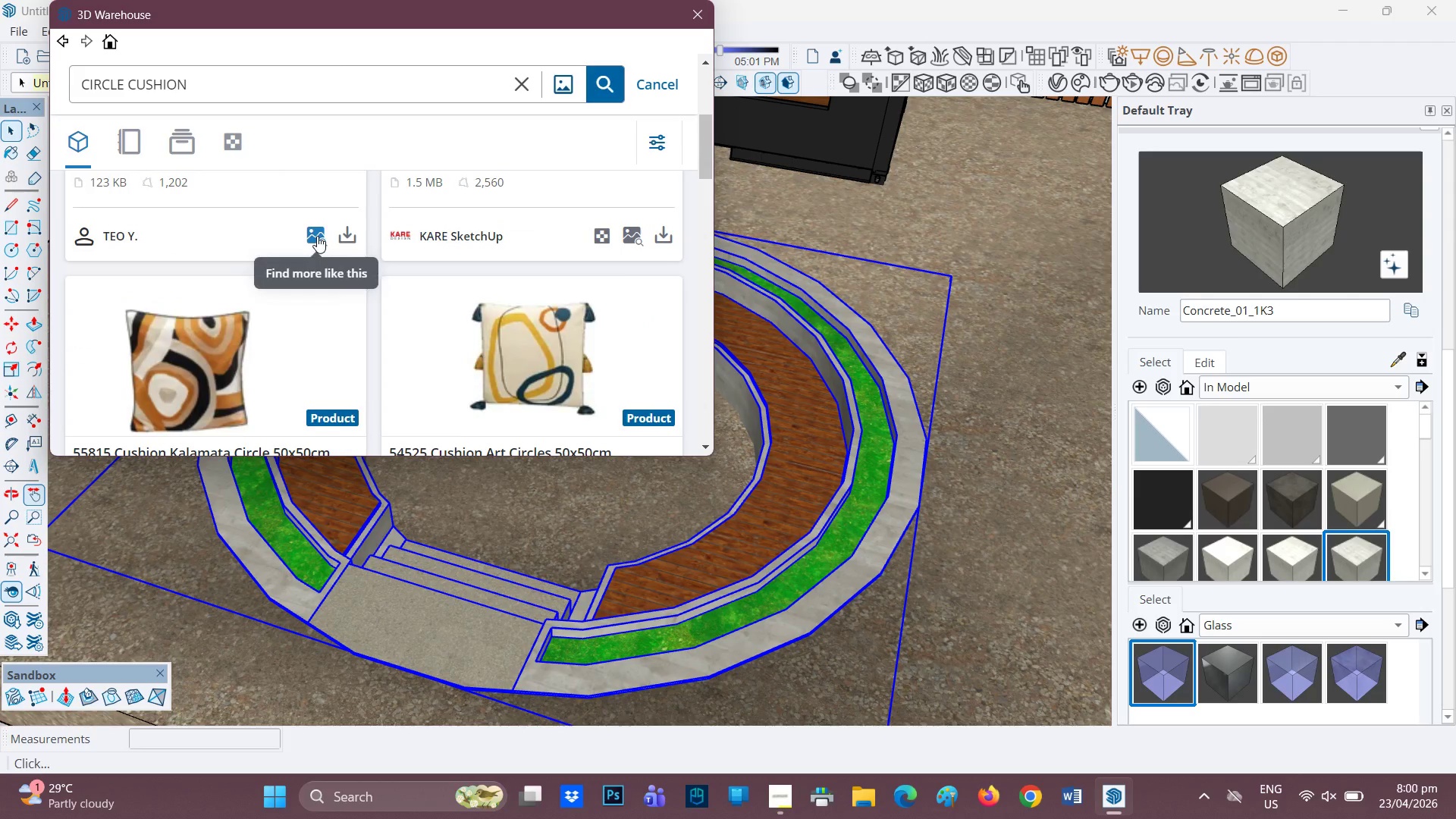 
left_click([317, 236])
 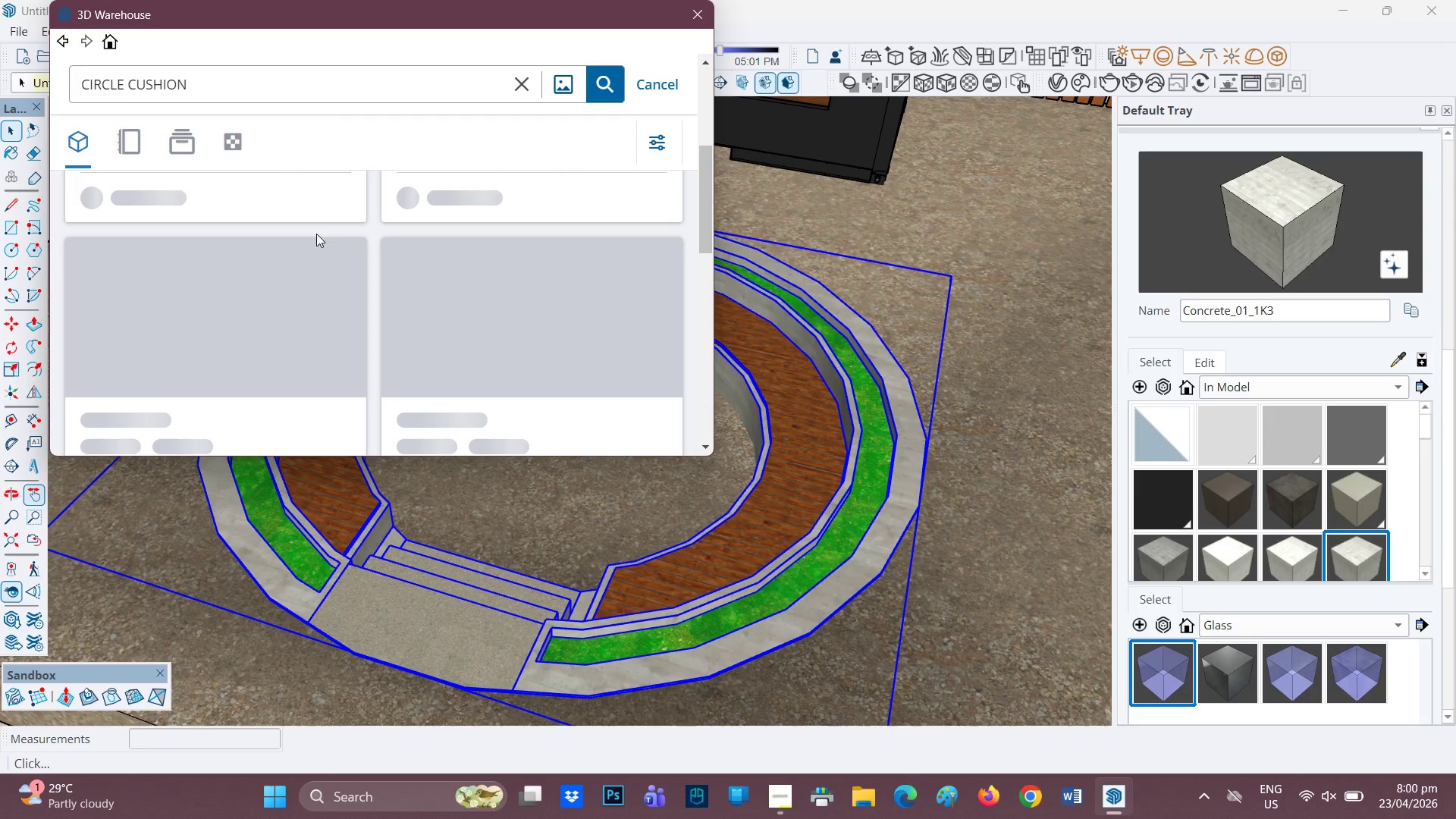 
wait(10.33)
 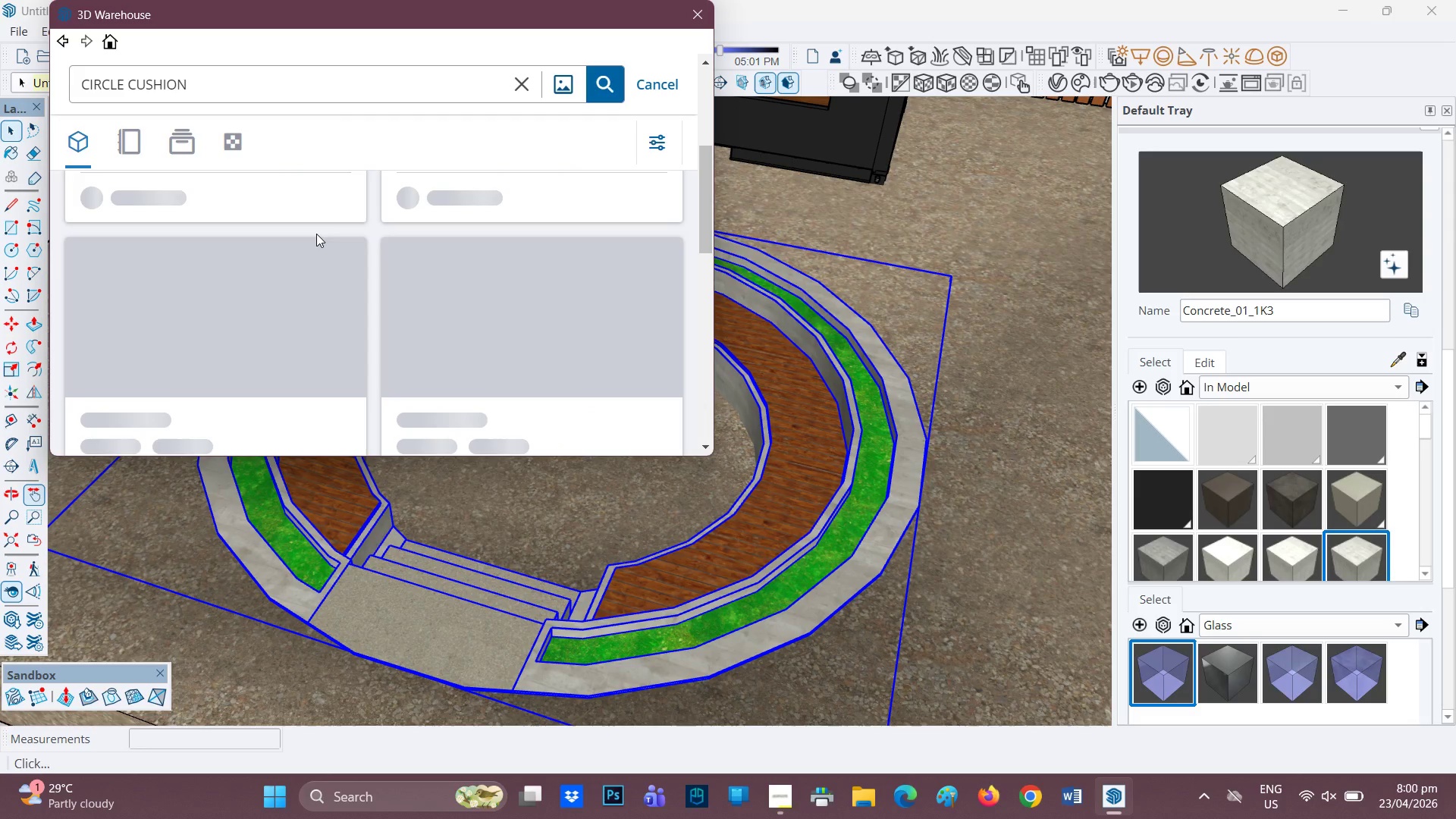 
scroll: coordinate [246, 289], scroll_direction: none, amount: 0.0
 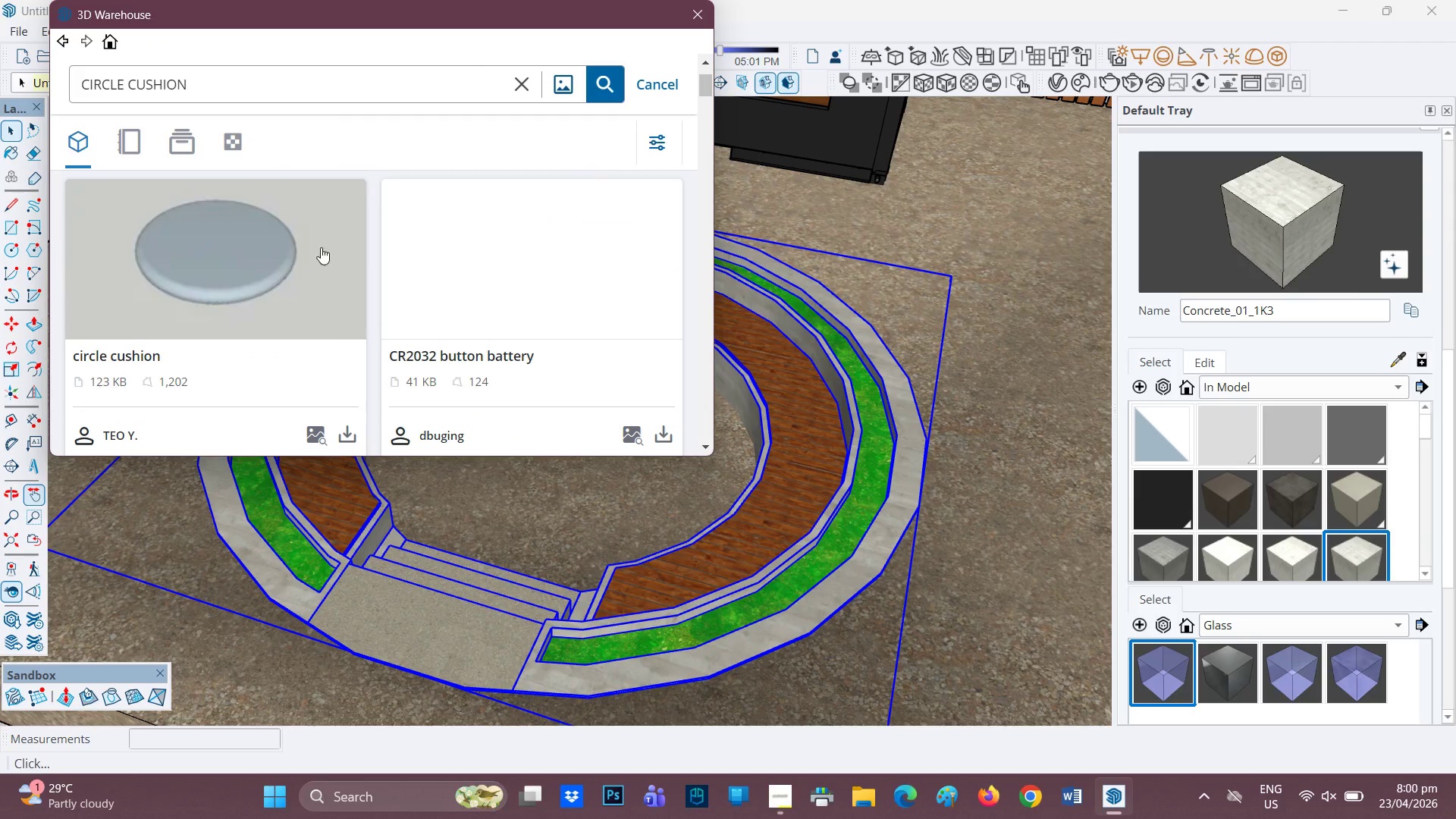 
scroll: coordinate [362, 324], scroll_direction: down, amount: 7.0
 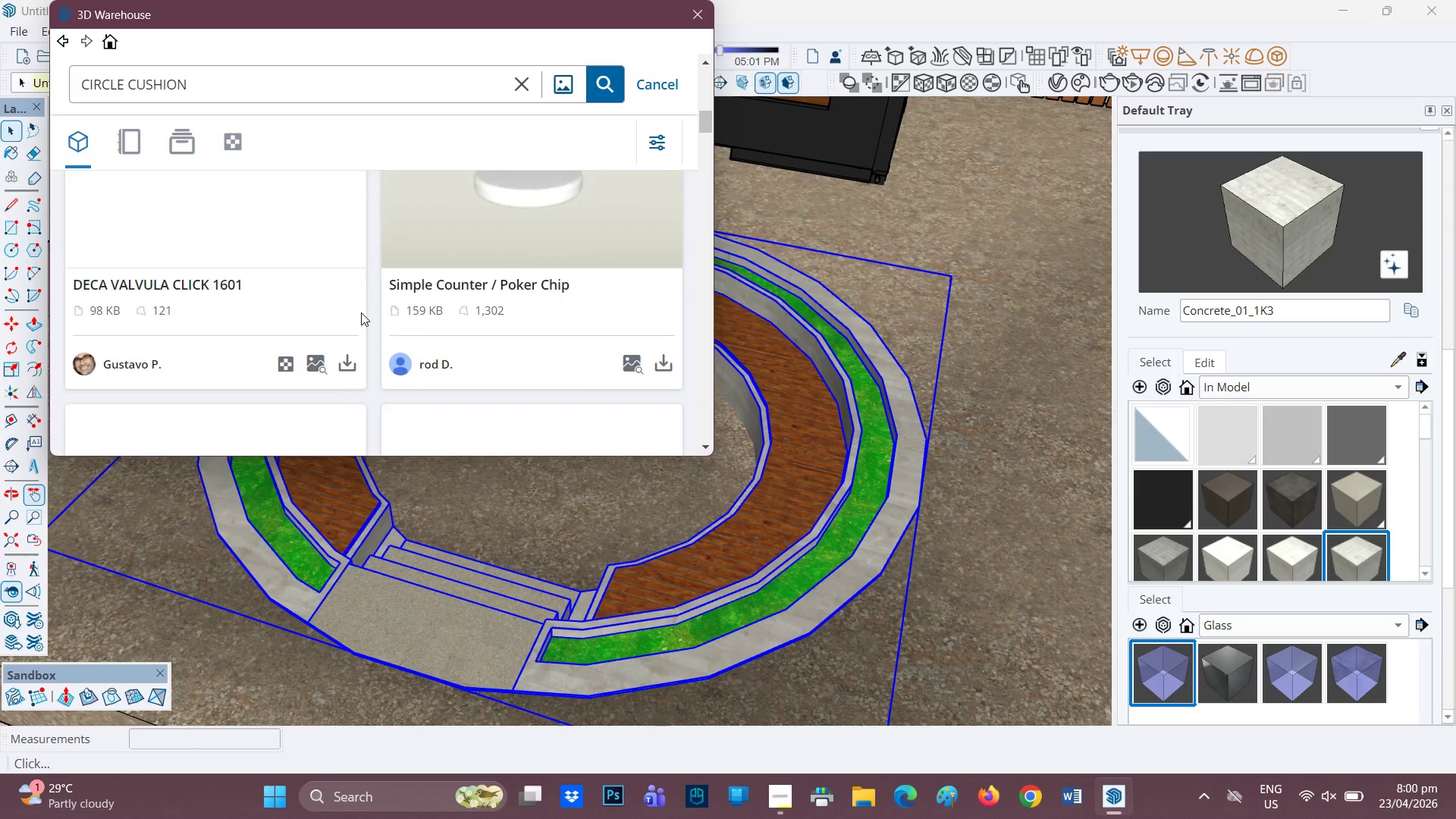 
scroll: coordinate [361, 312], scroll_direction: none, amount: 0.0
 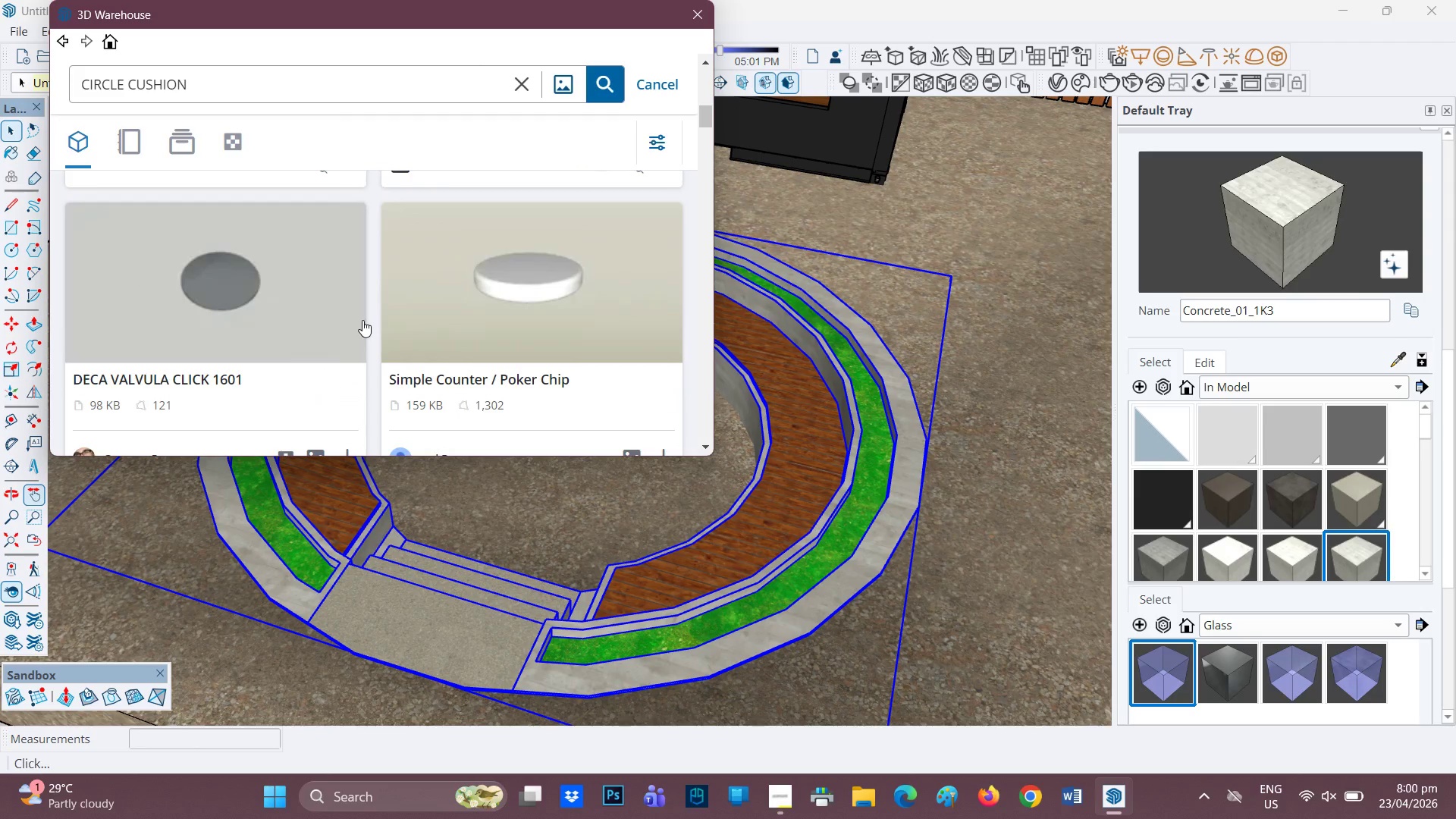 
scroll: coordinate [379, 325], scroll_direction: down, amount: 6.0
 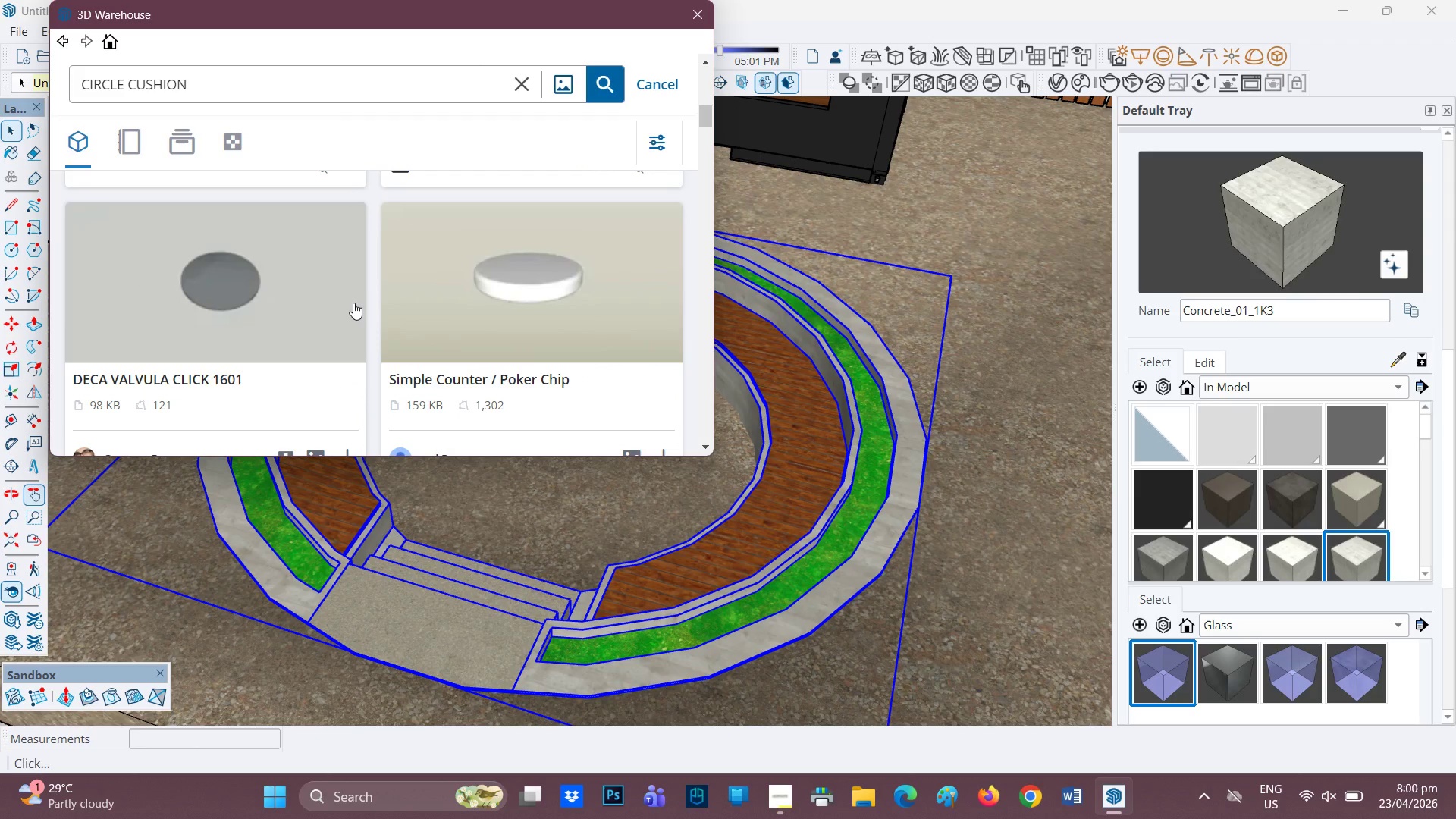 
scroll: coordinate [295, 294], scroll_direction: none, amount: 0.0
 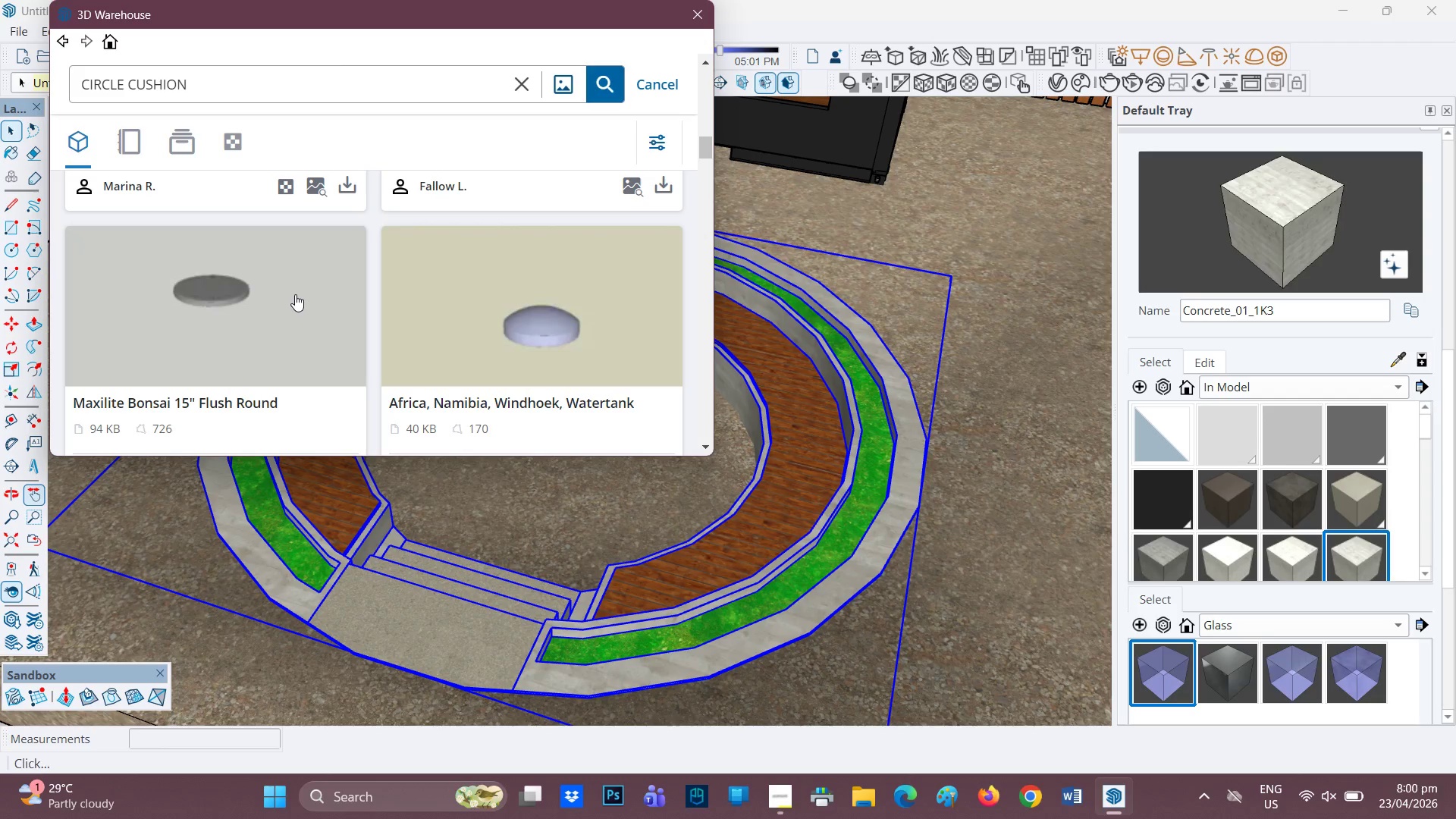 
scroll: coordinate [293, 291], scroll_direction: down, amount: 16.0
 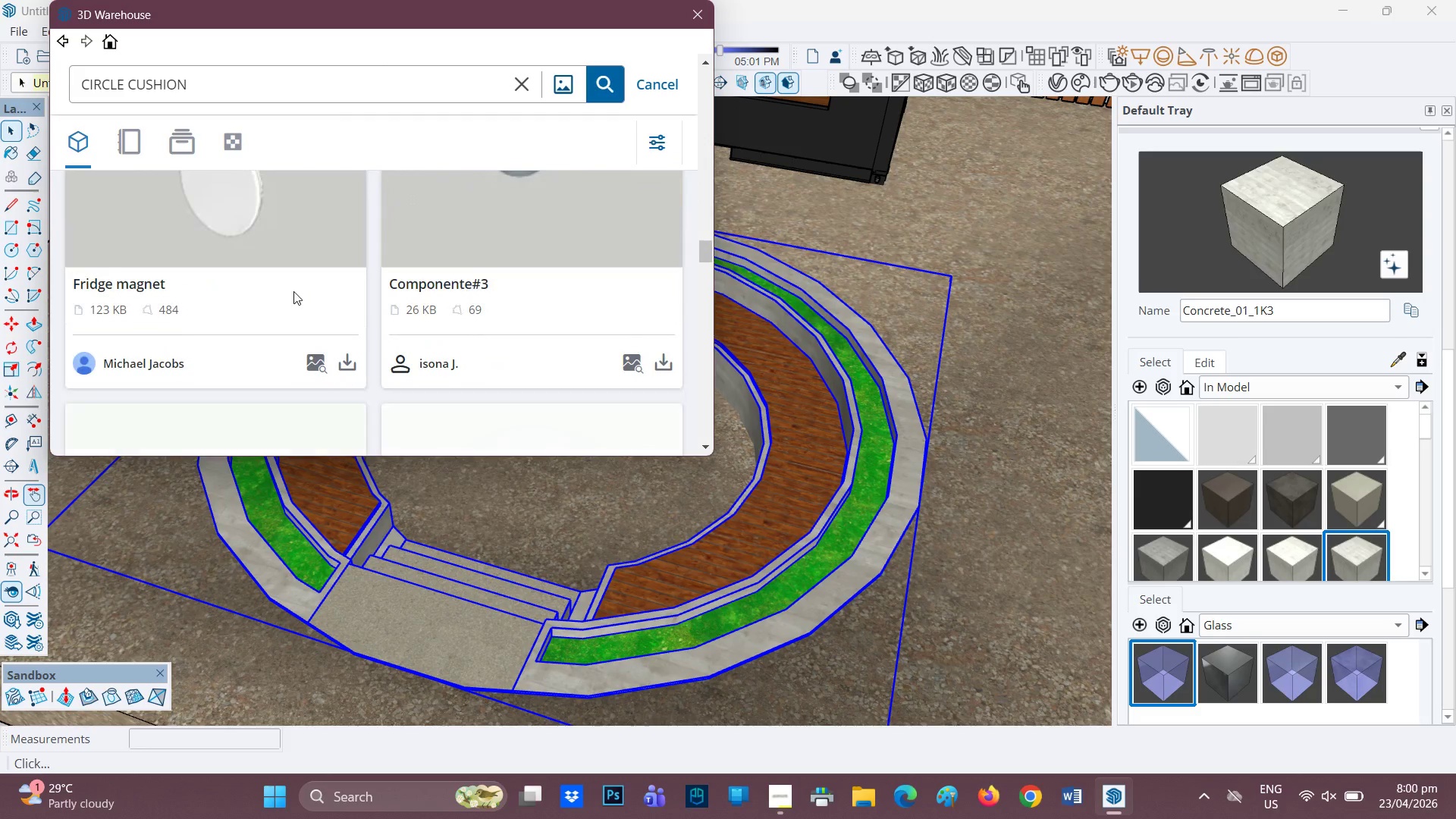 
scroll: coordinate [293, 291], scroll_direction: none, amount: 0.0
 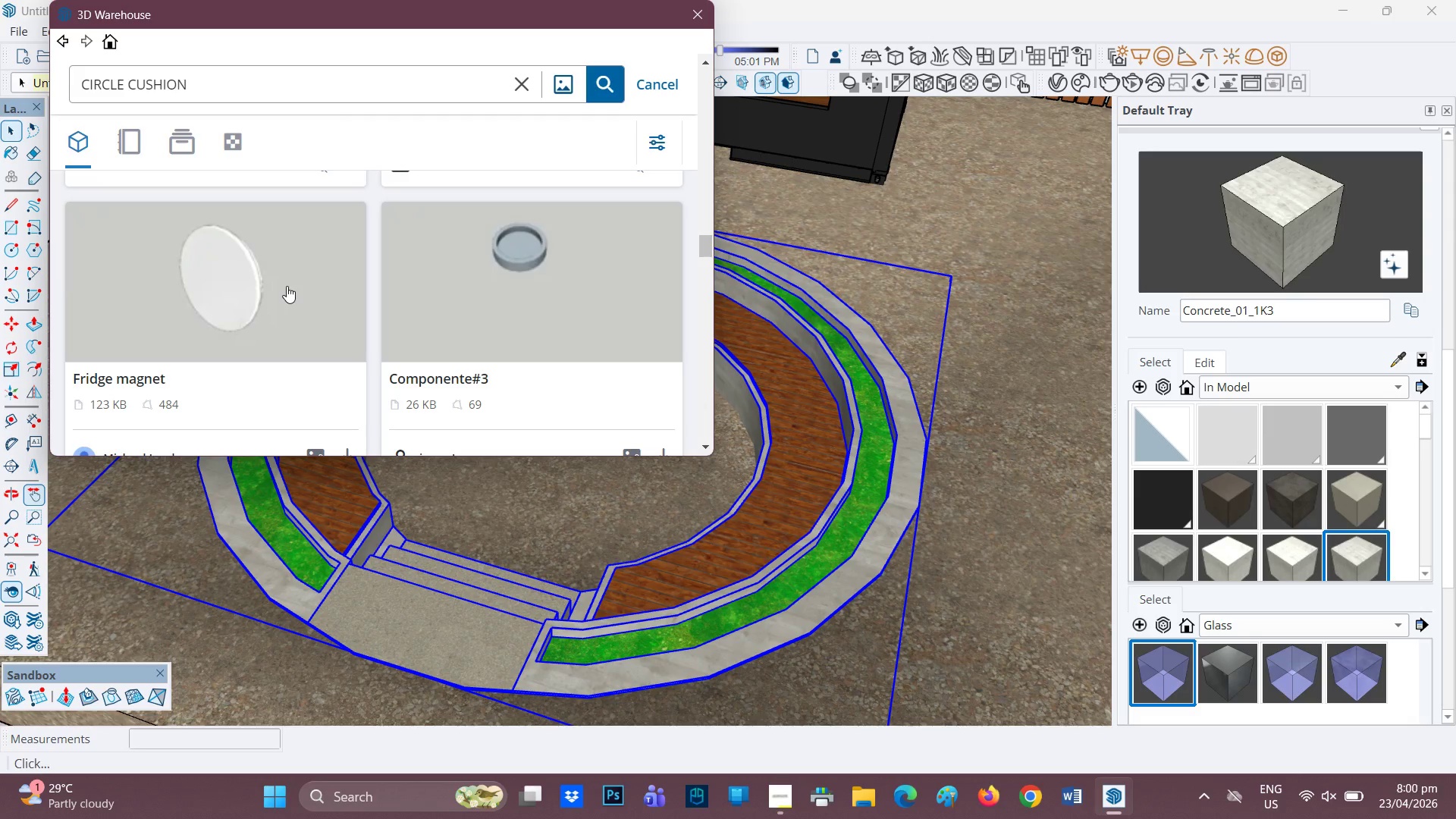 
wait(14.63)
 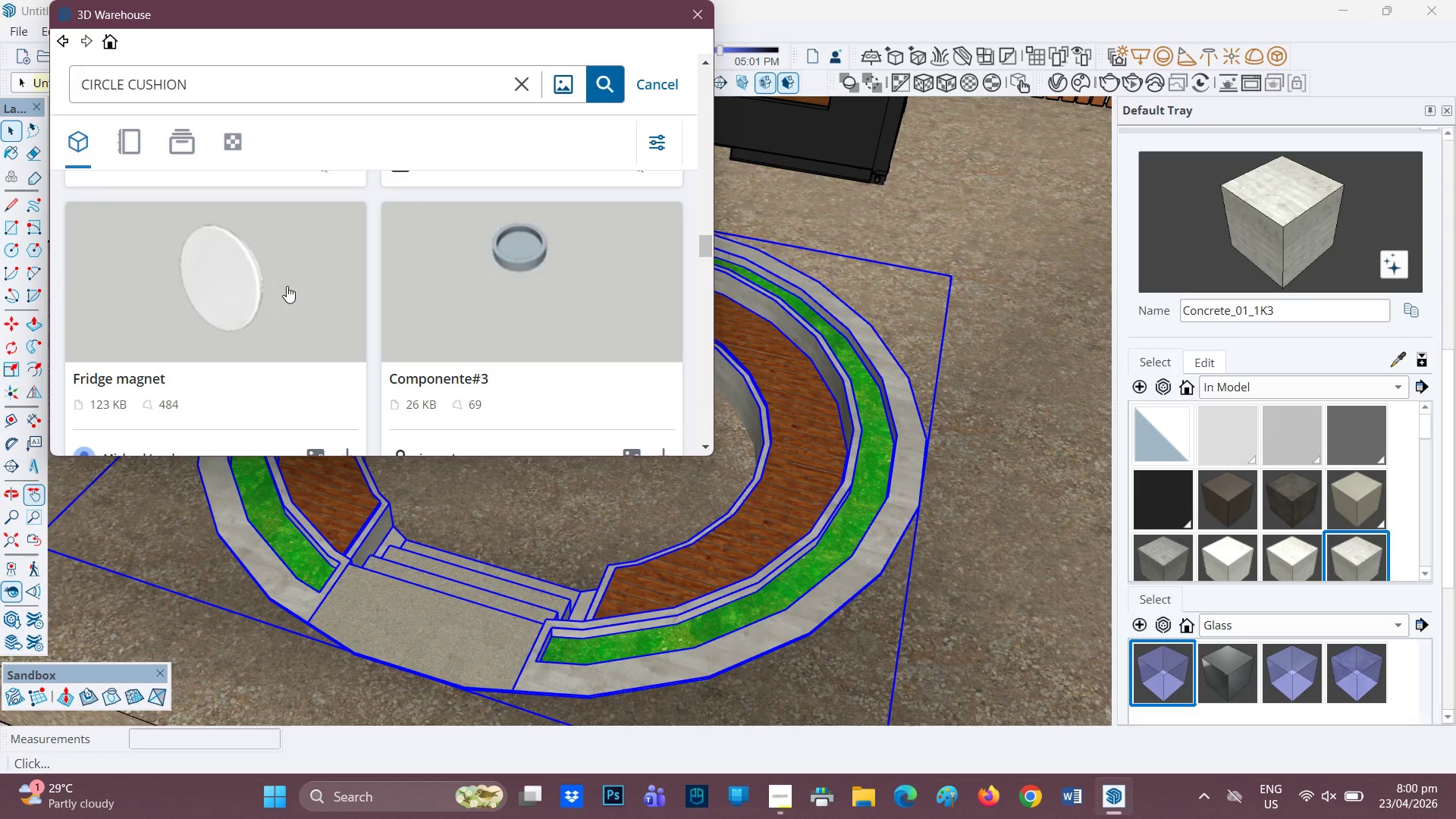 
scroll: coordinate [280, 326], scroll_direction: down, amount: 22.0
 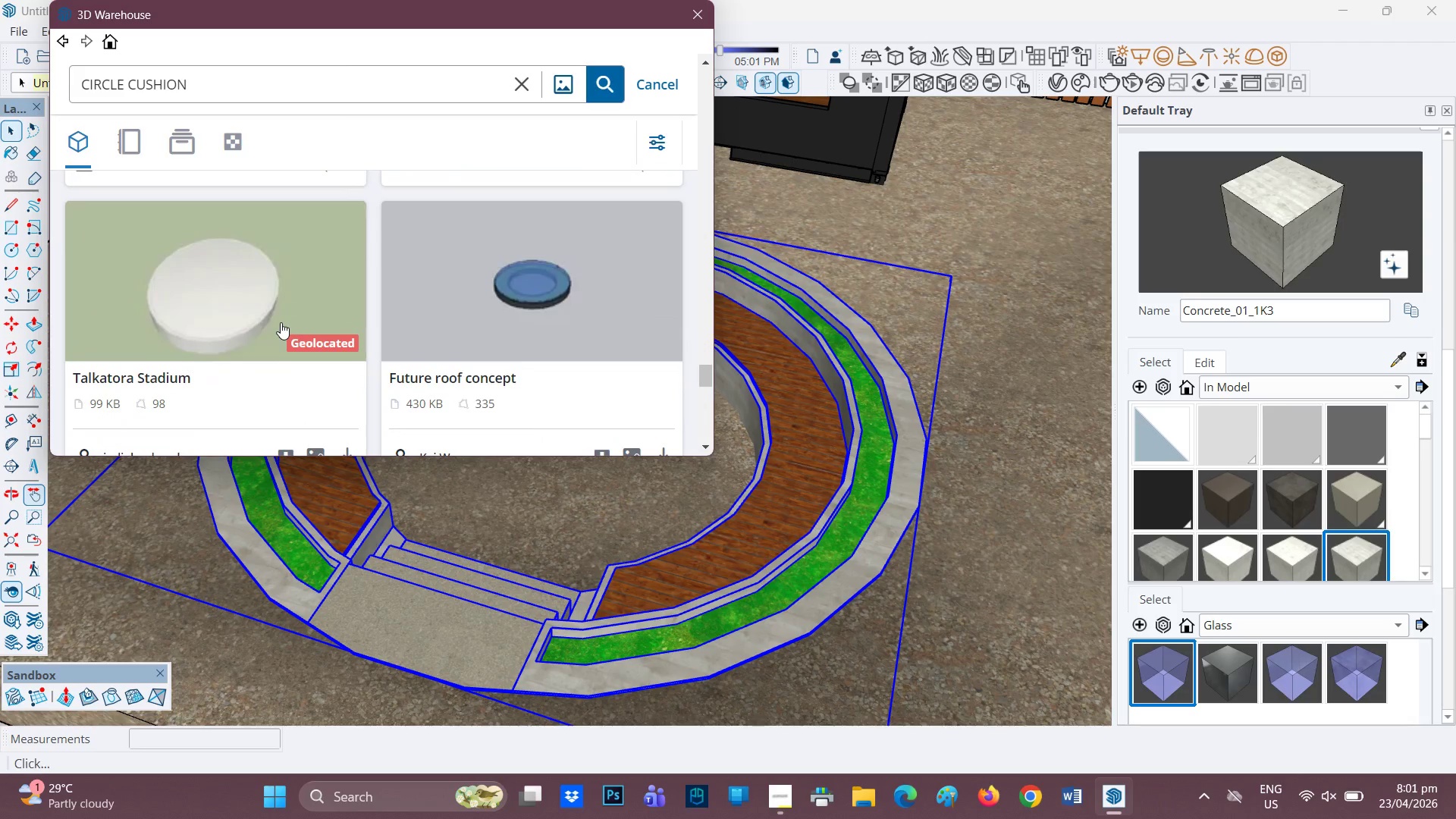 
scroll: coordinate [281, 328], scroll_direction: down, amount: 9.0
 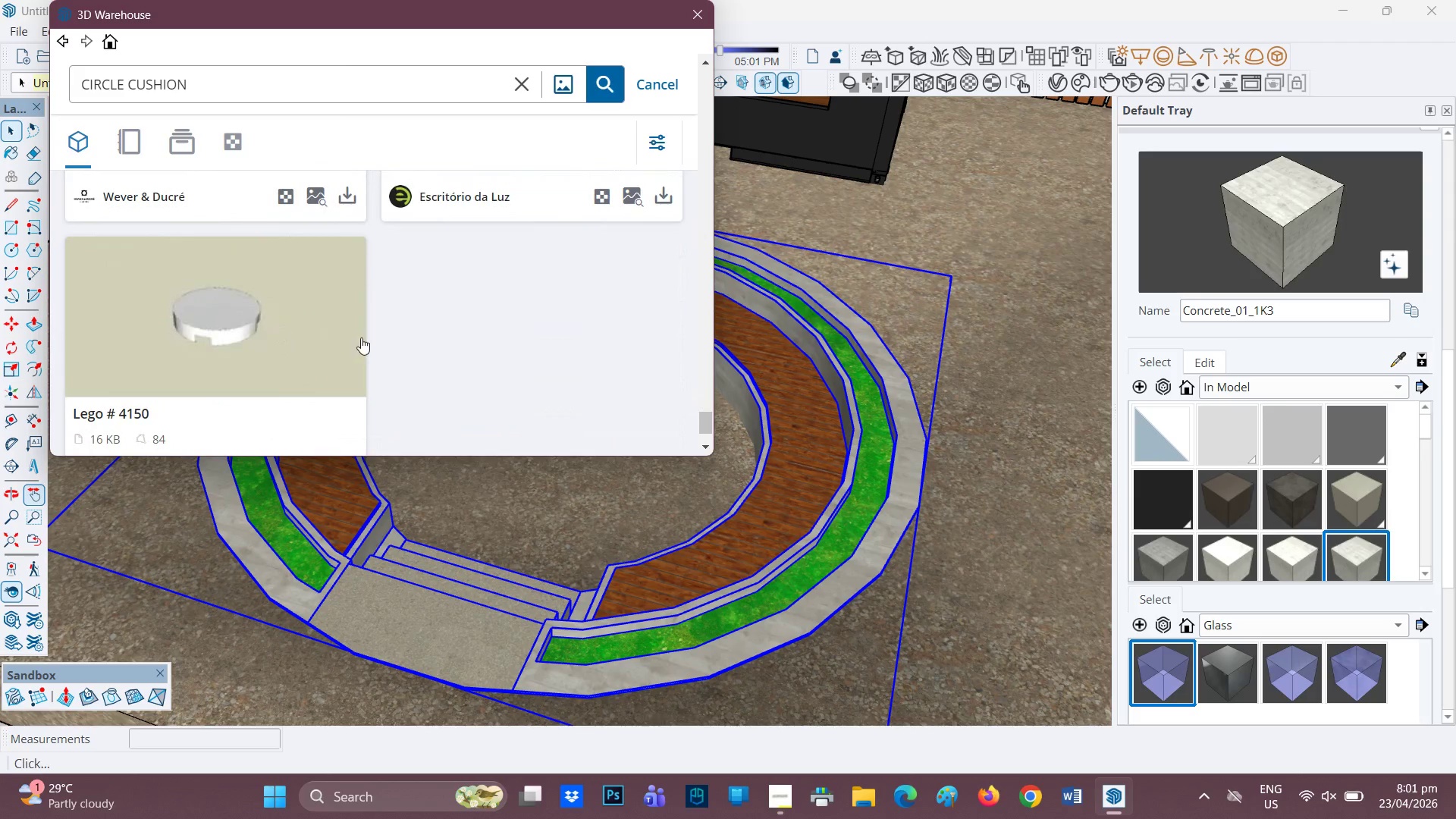 
scroll: coordinate [603, 323], scroll_direction: up, amount: 9.0
 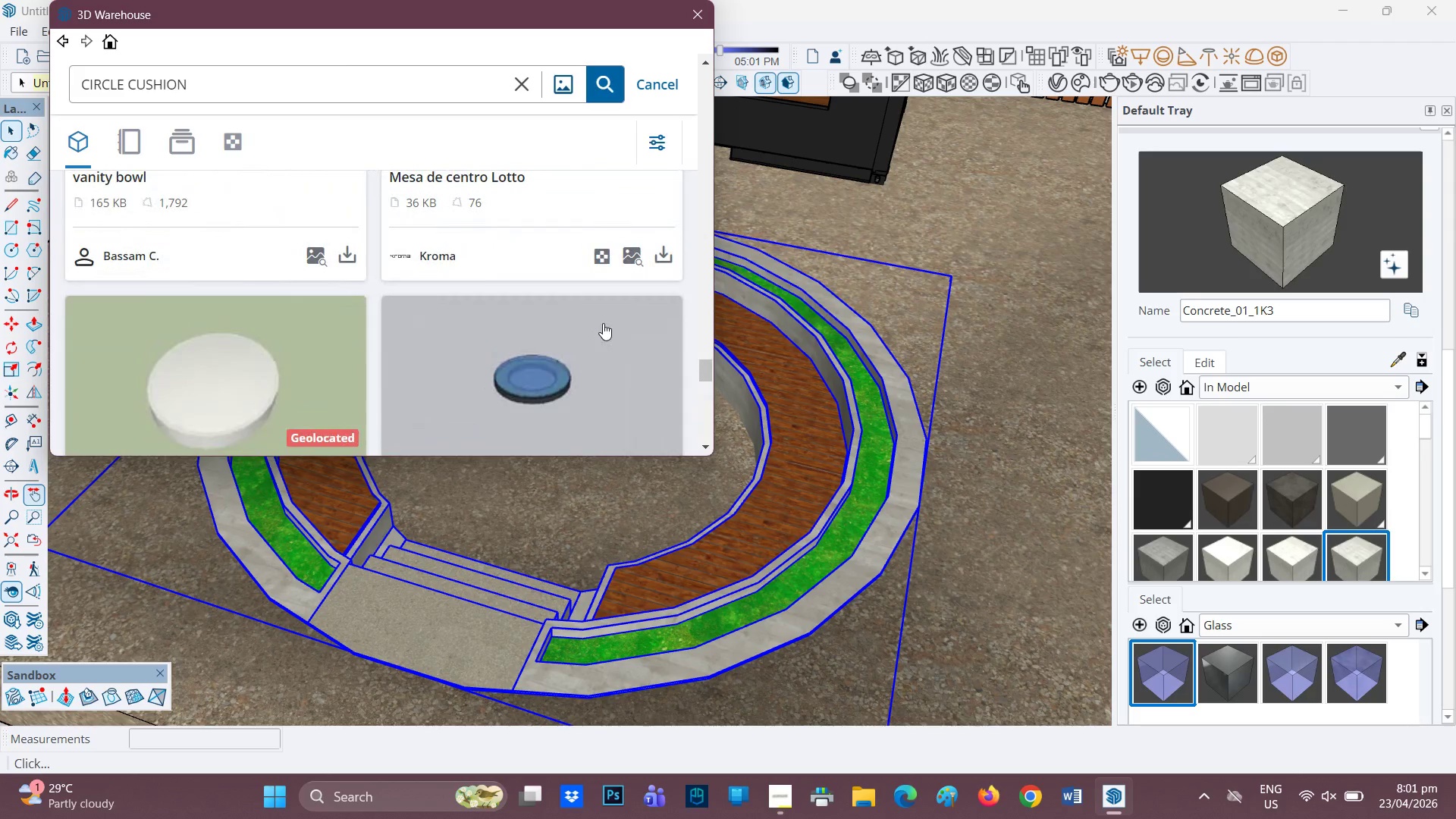 
scroll: coordinate [598, 328], scroll_direction: none, amount: 0.0
 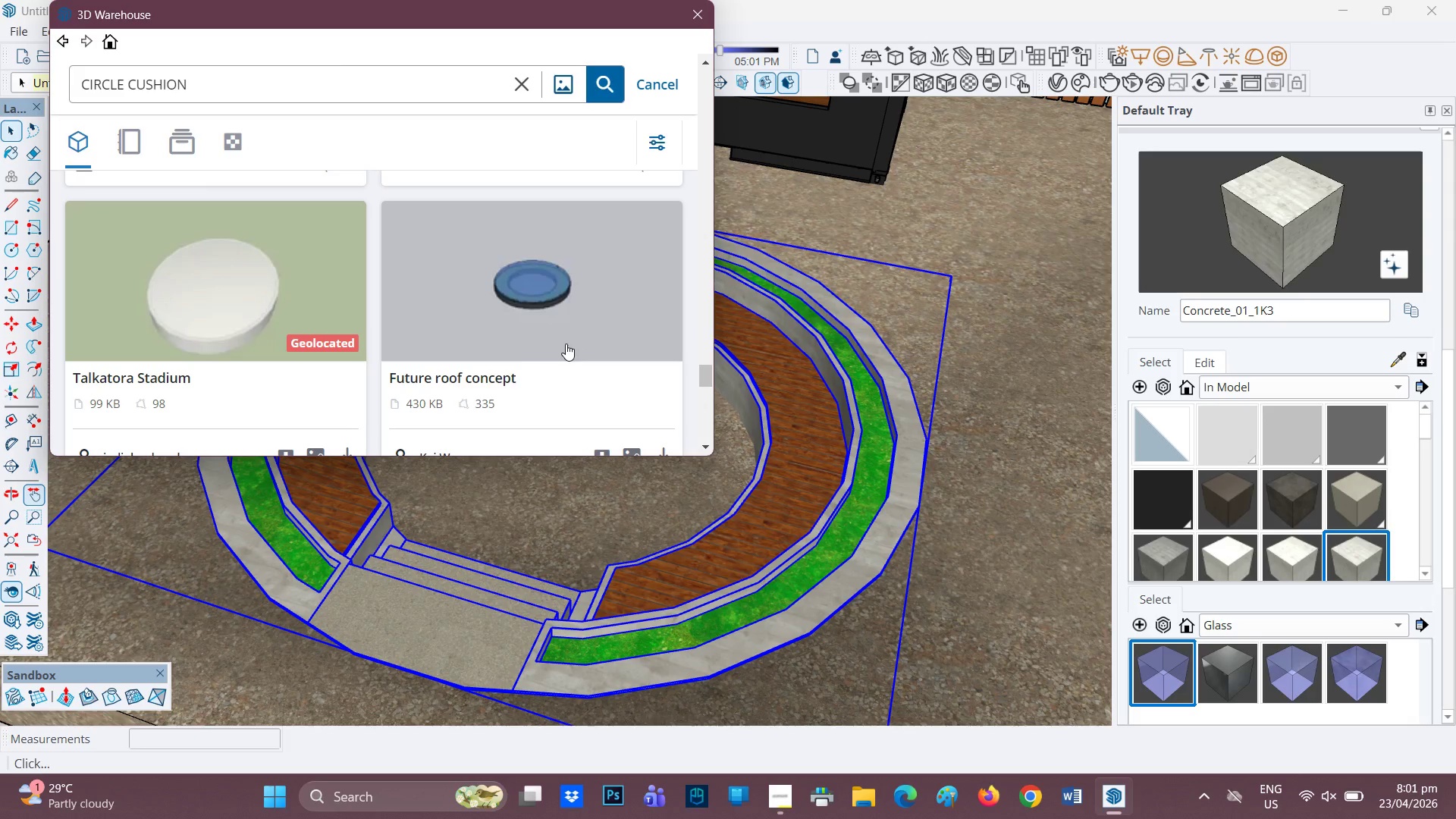 
scroll: coordinate [326, 258], scroll_direction: up, amount: 58.0
 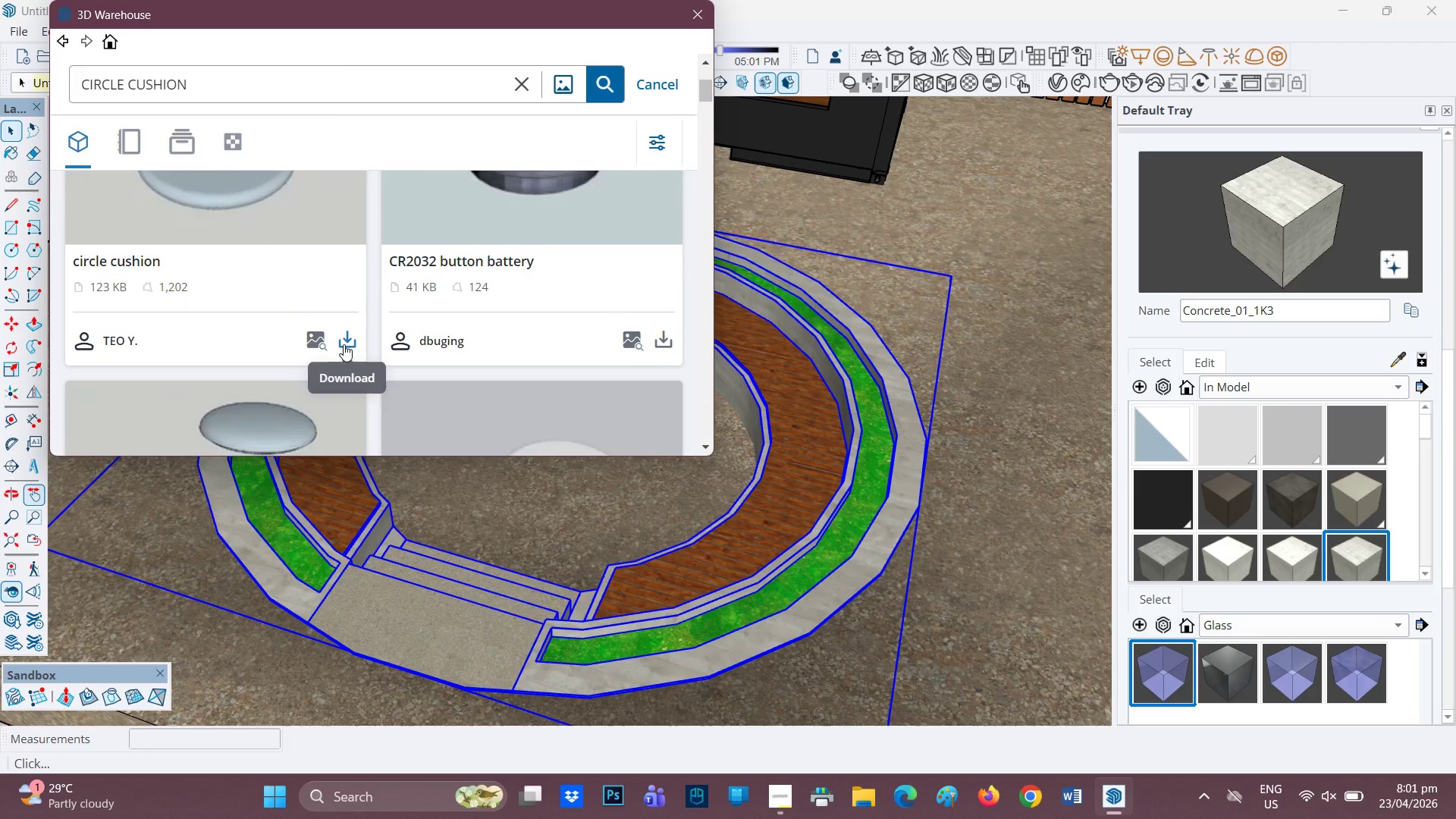 
left_click([344, 346])
 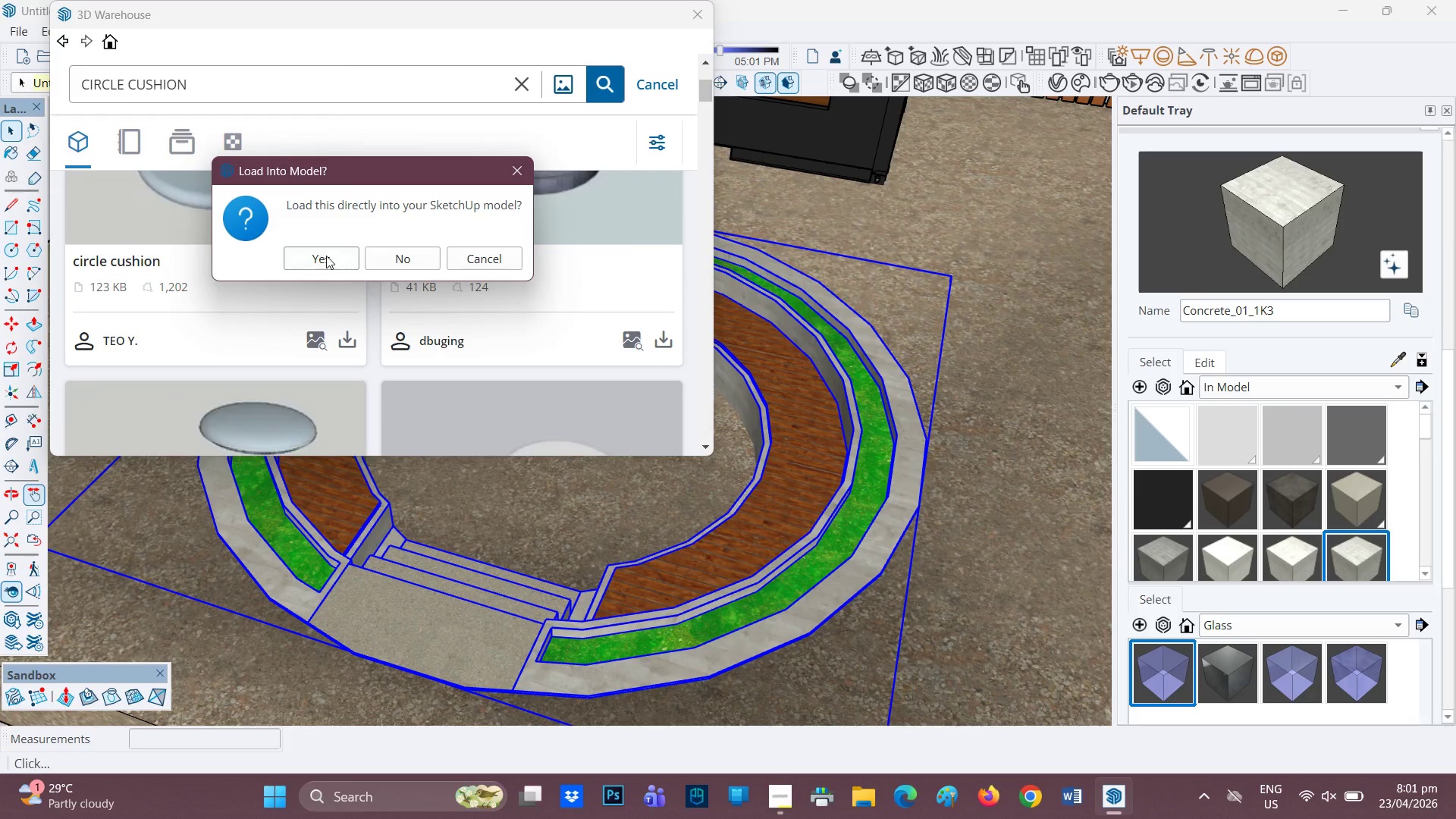 
left_click([321, 254])
 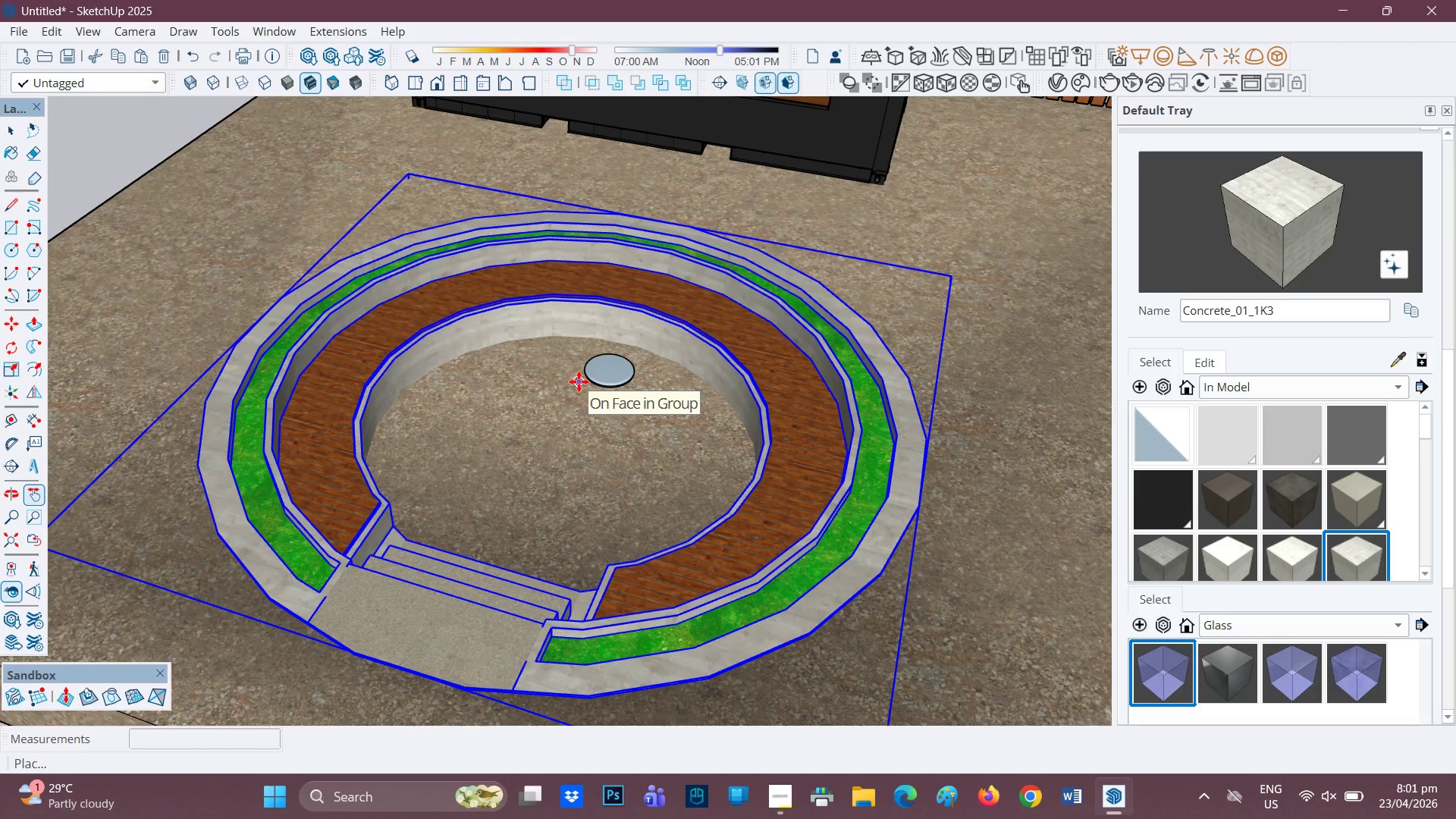 
wait(6.14)
 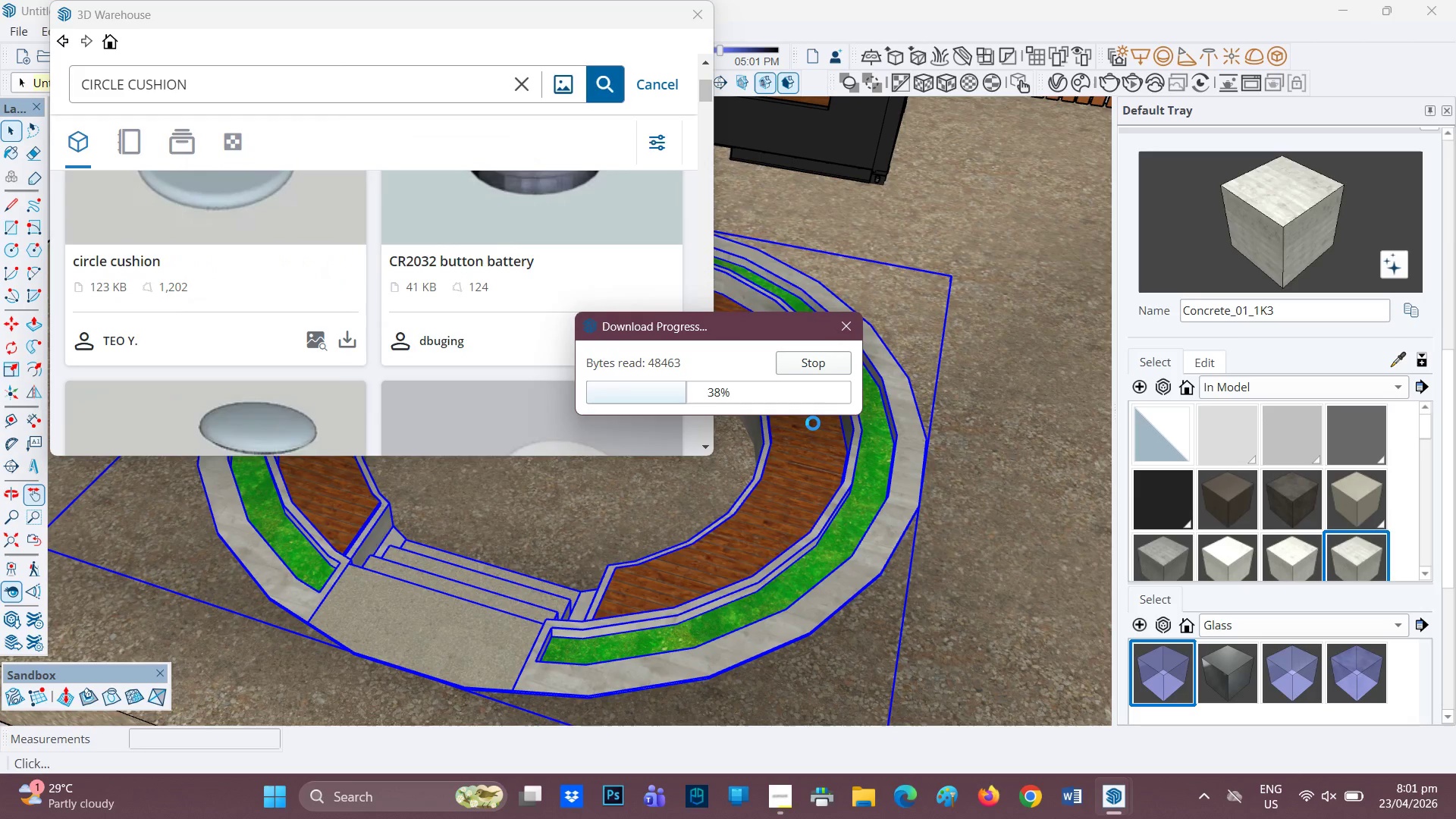 
left_click([567, 400])
 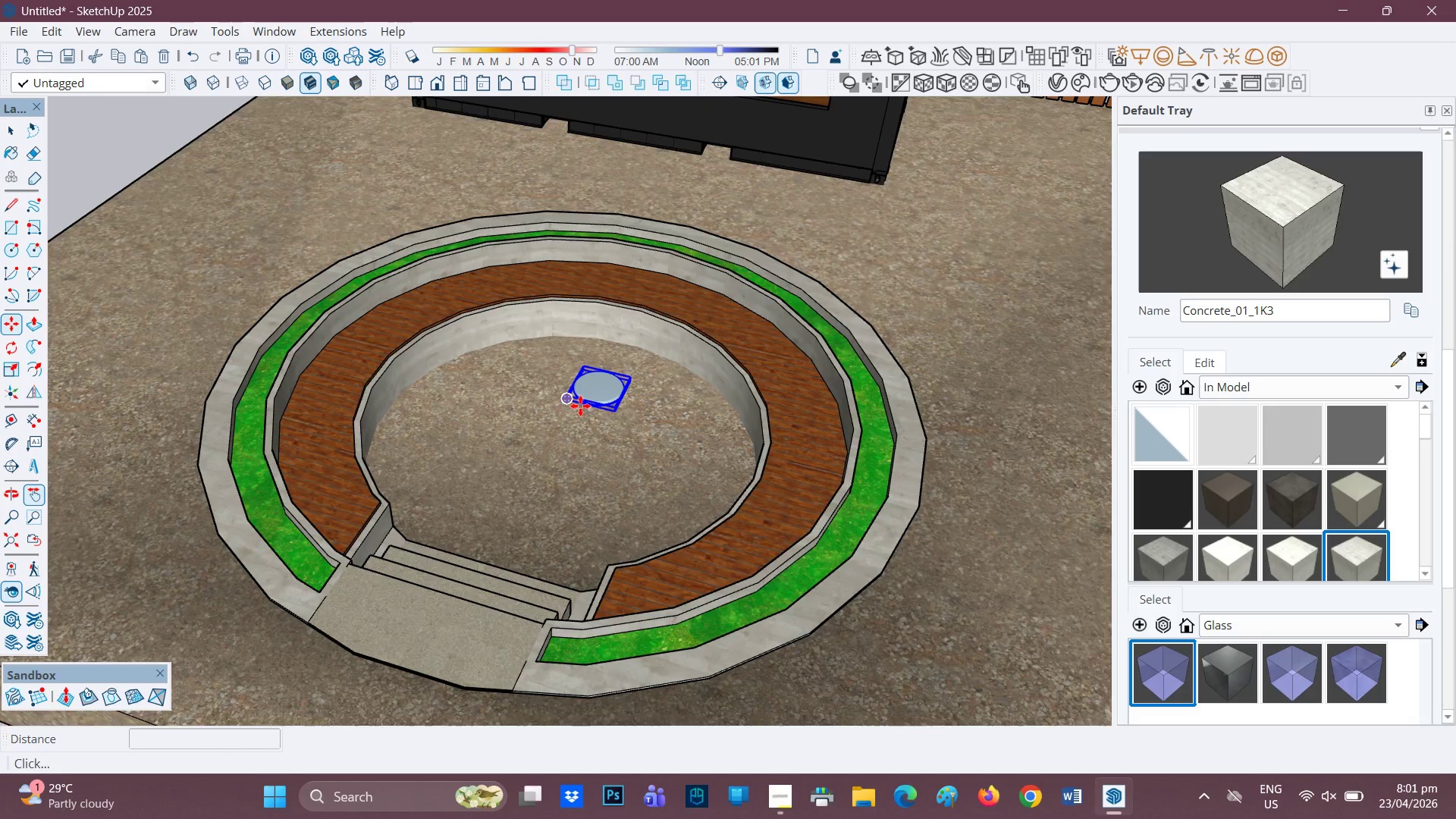 
scroll: coordinate [612, 428], scroll_direction: up, amount: 14.0
 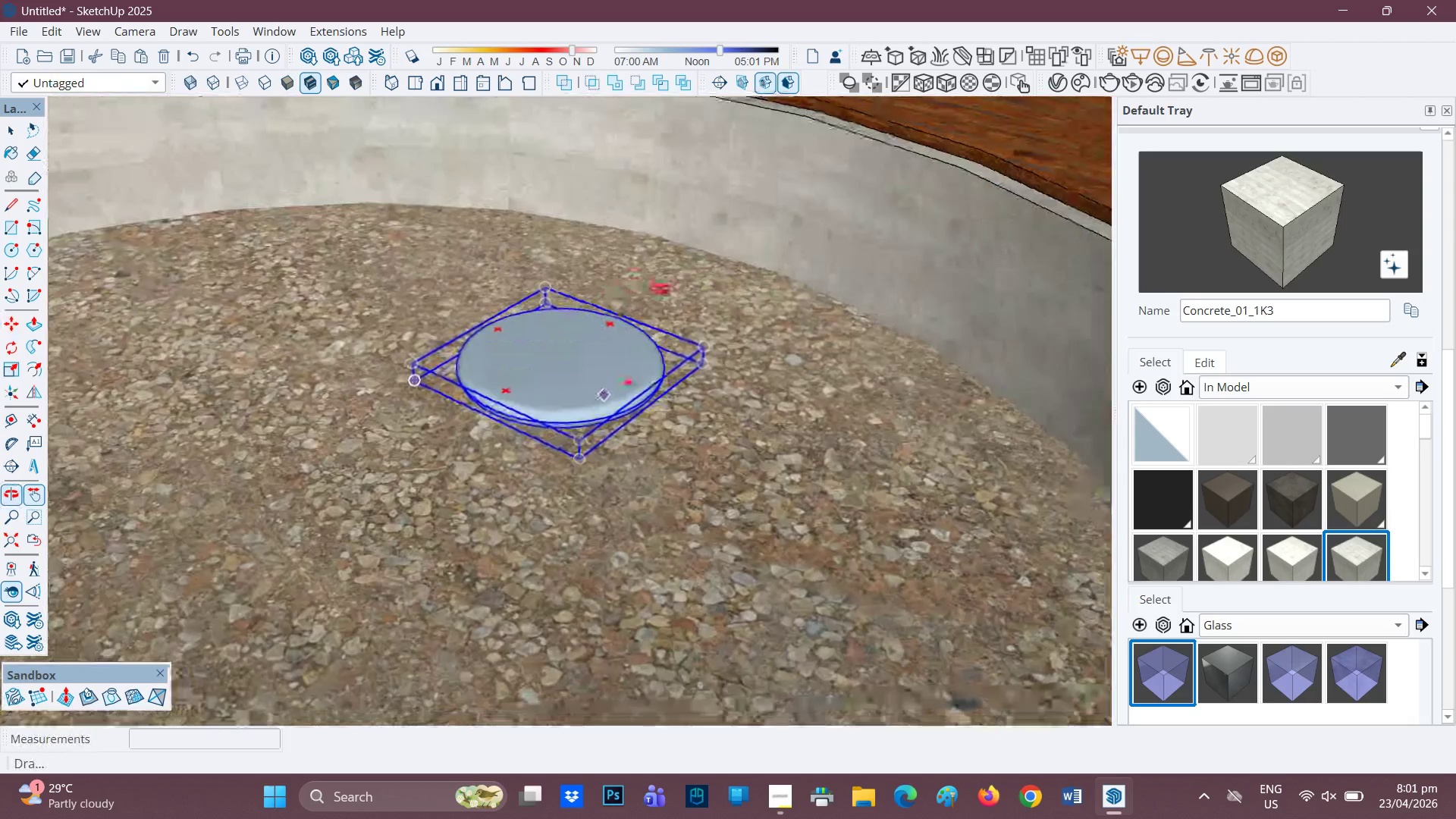 
left_click([511, 378])
 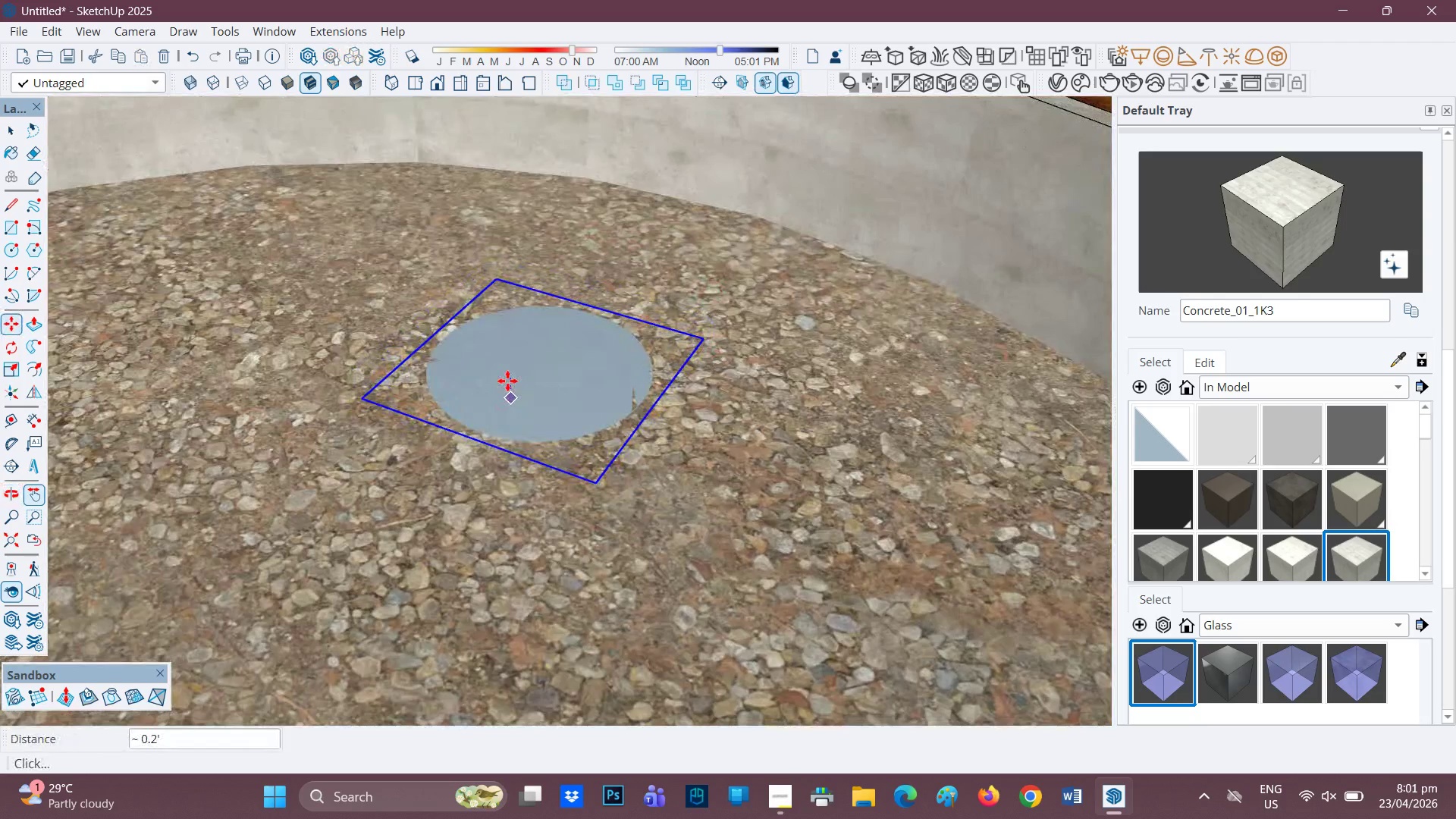 
scroll: coordinate [595, 387], scroll_direction: up, amount: 2.0
 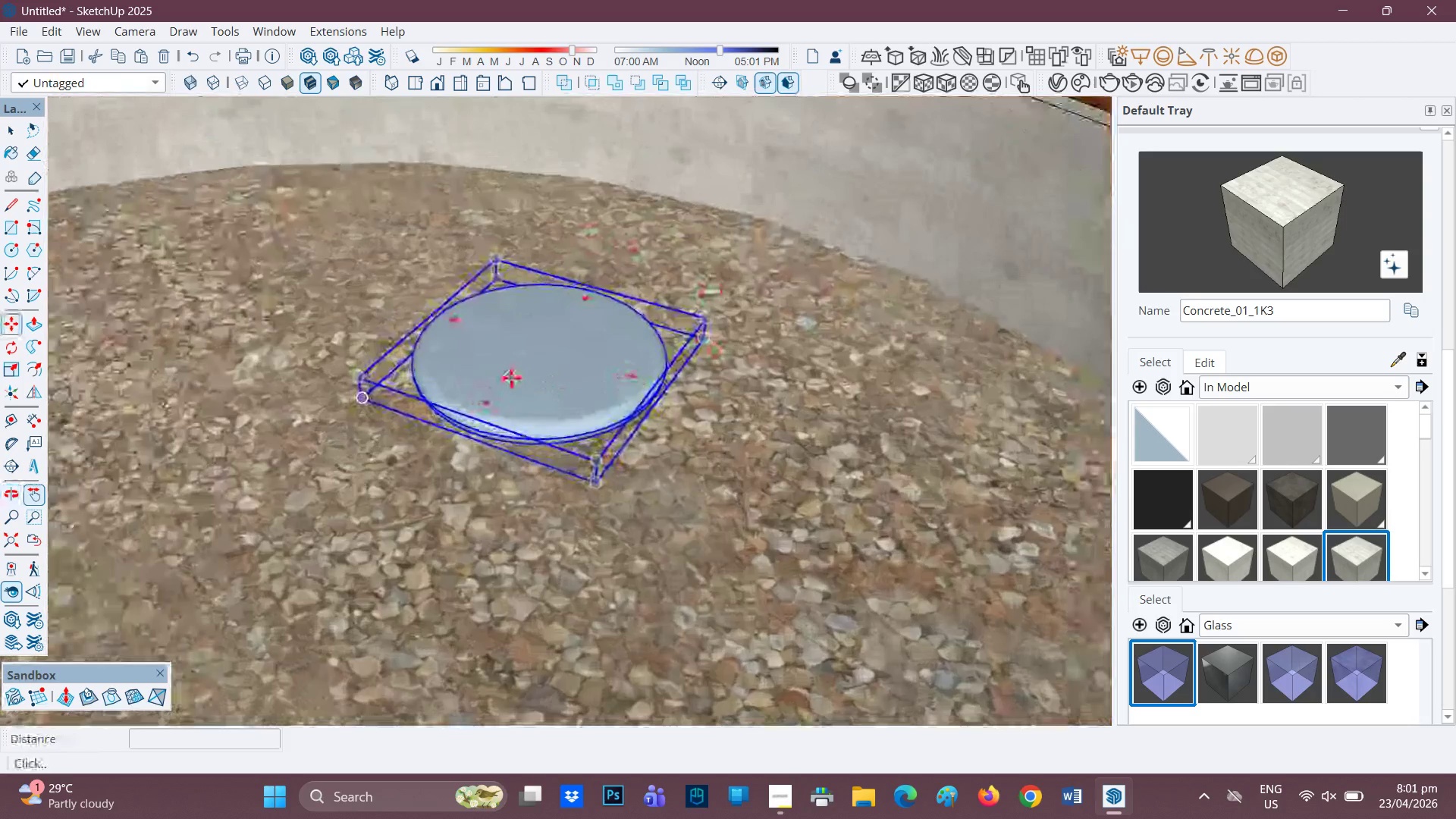 
key(Space)
 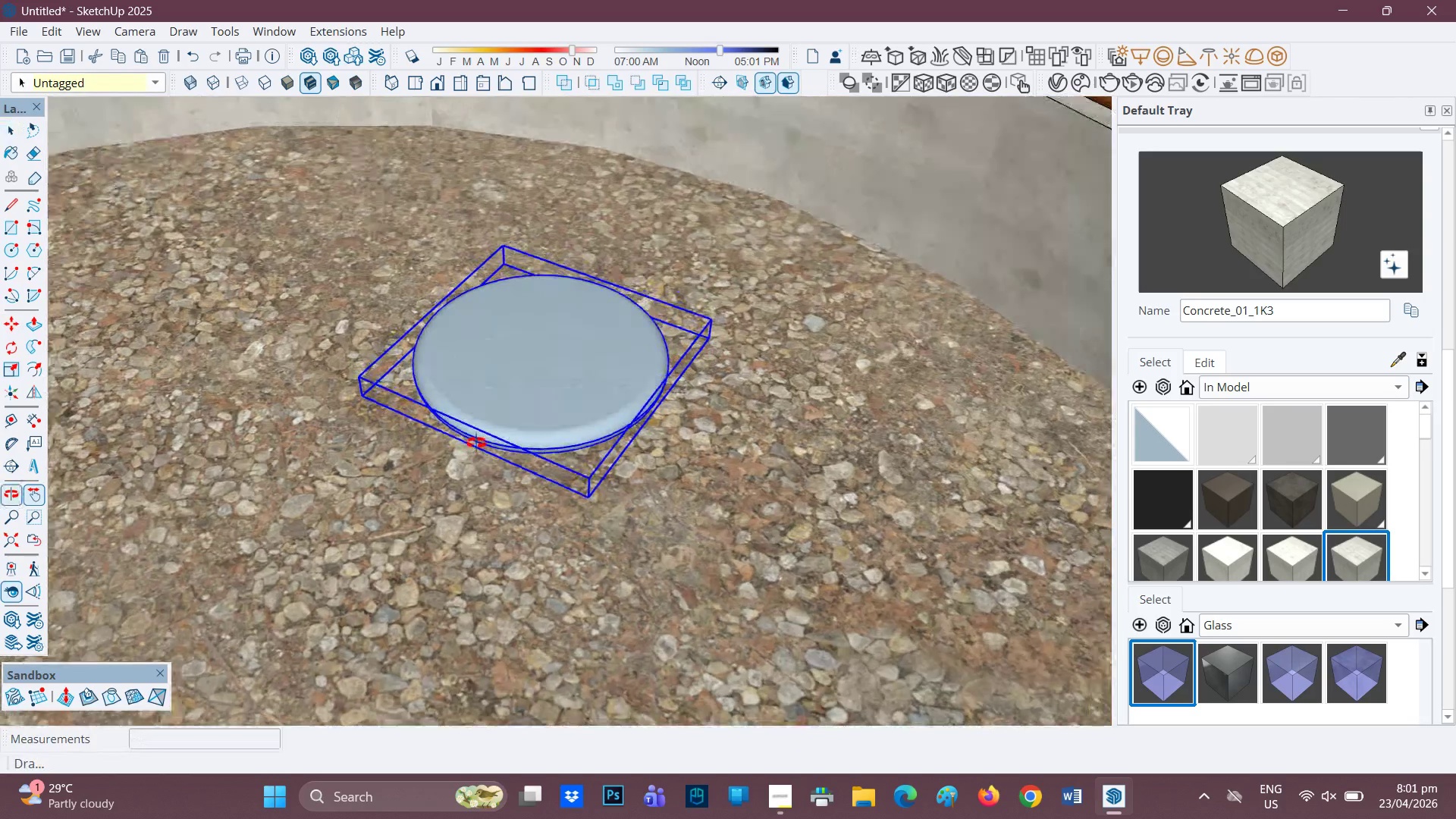 
key(Space)
 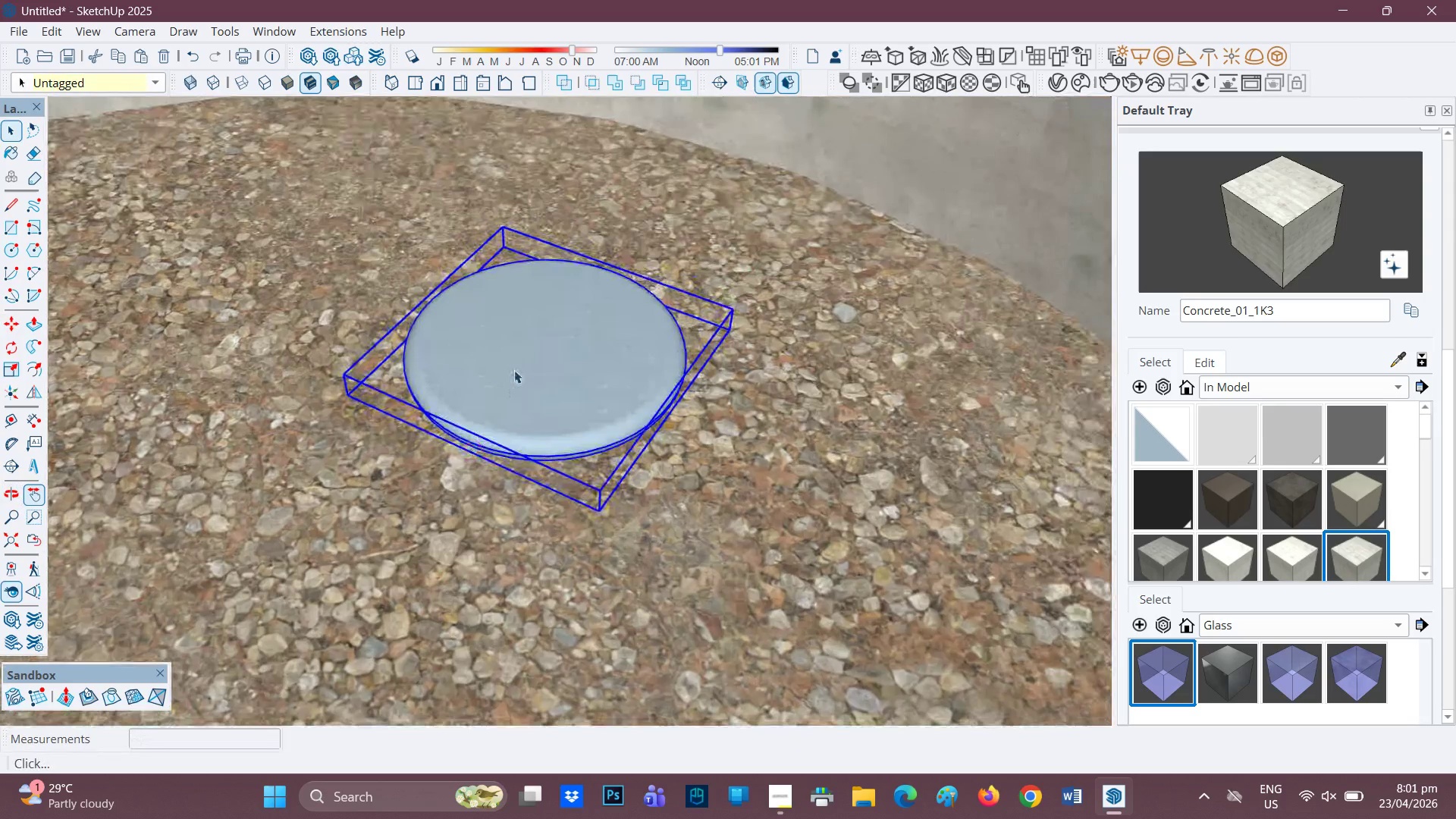 
left_click([514, 370])
 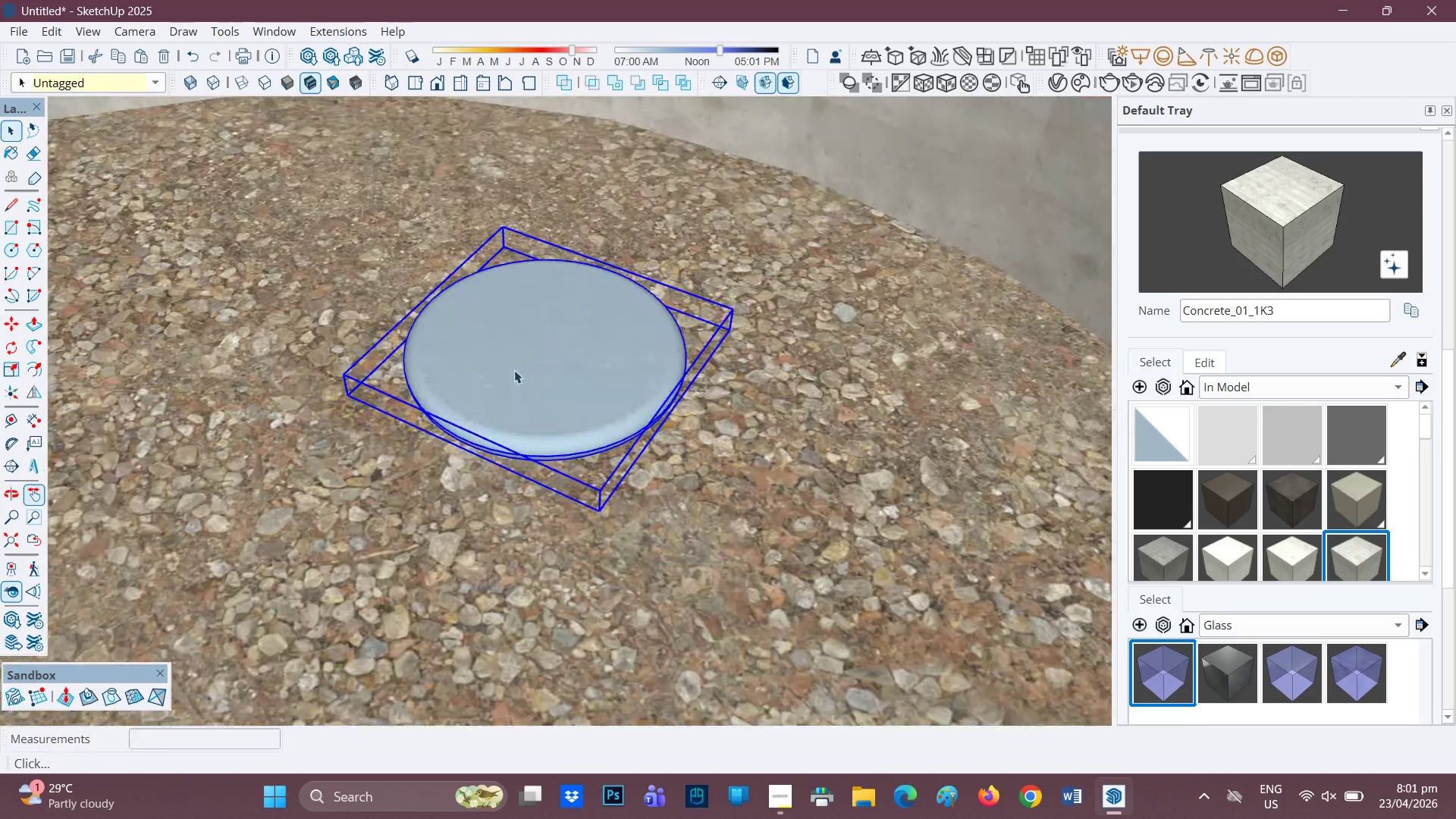 
scroll: coordinate [498, 412], scroll_direction: up, amount: 1.0
 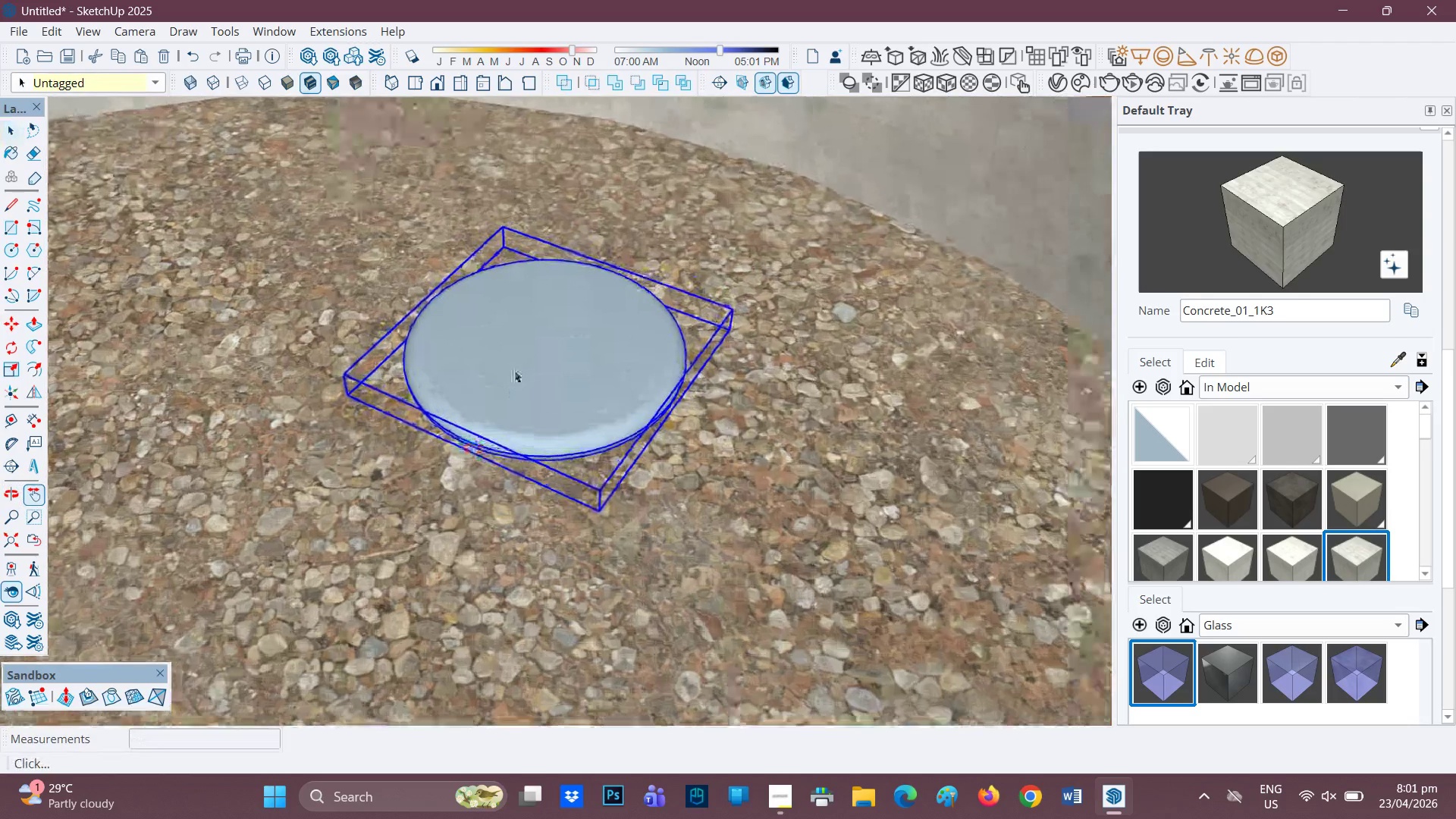 
double_click([514, 370])
 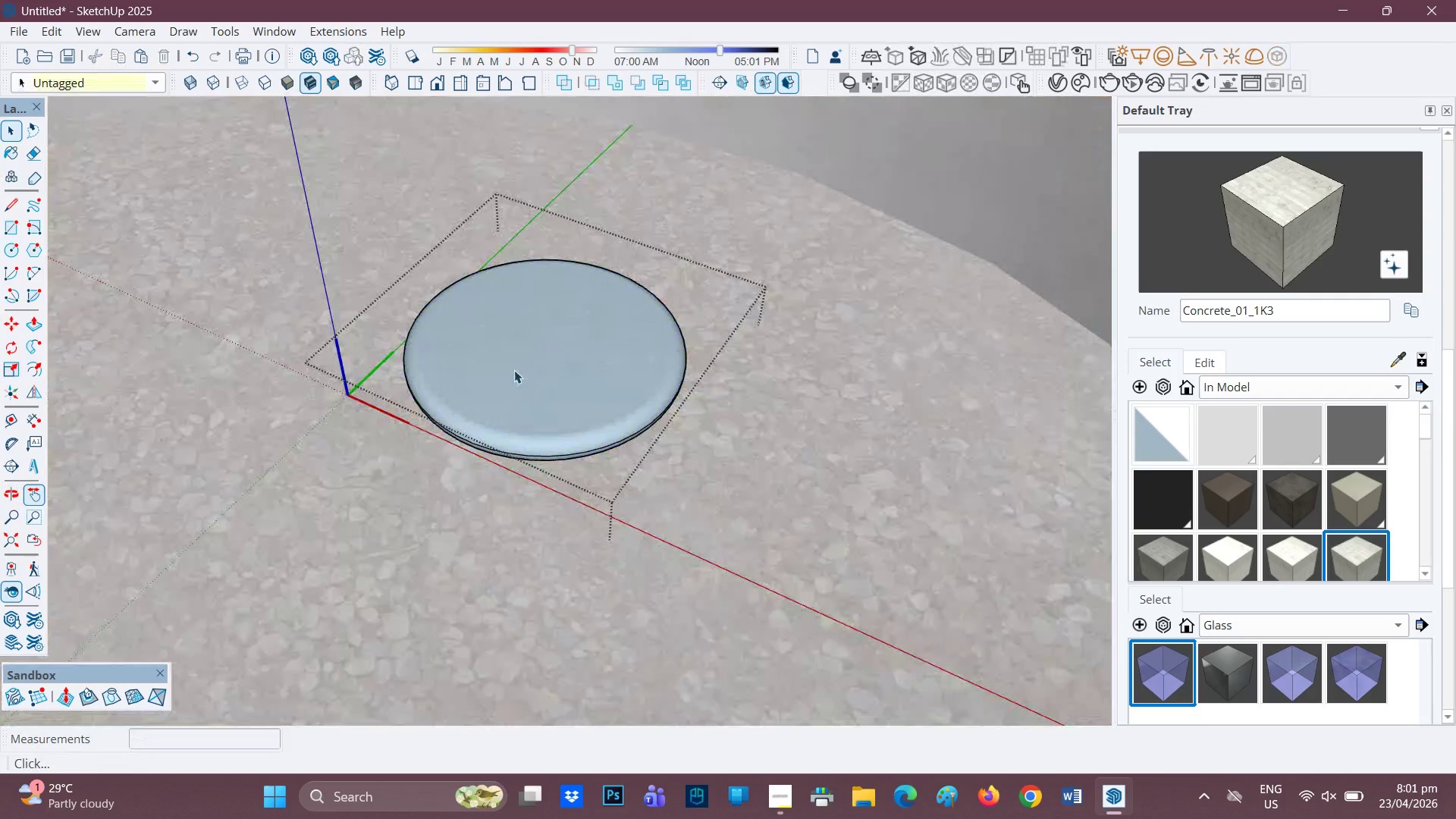 
triple_click([514, 370])
 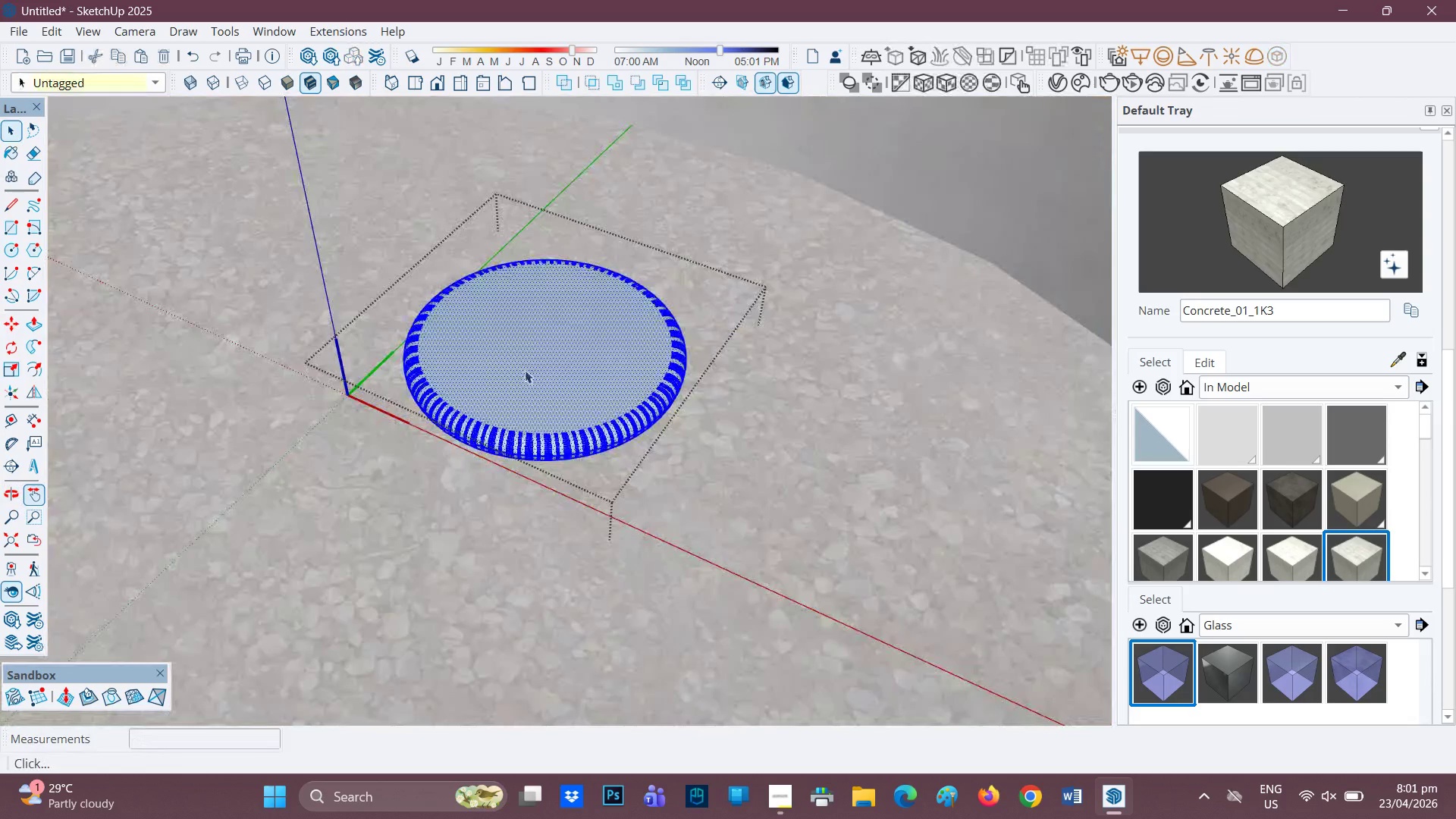 
scroll: coordinate [538, 364], scroll_direction: up, amount: 5.0
 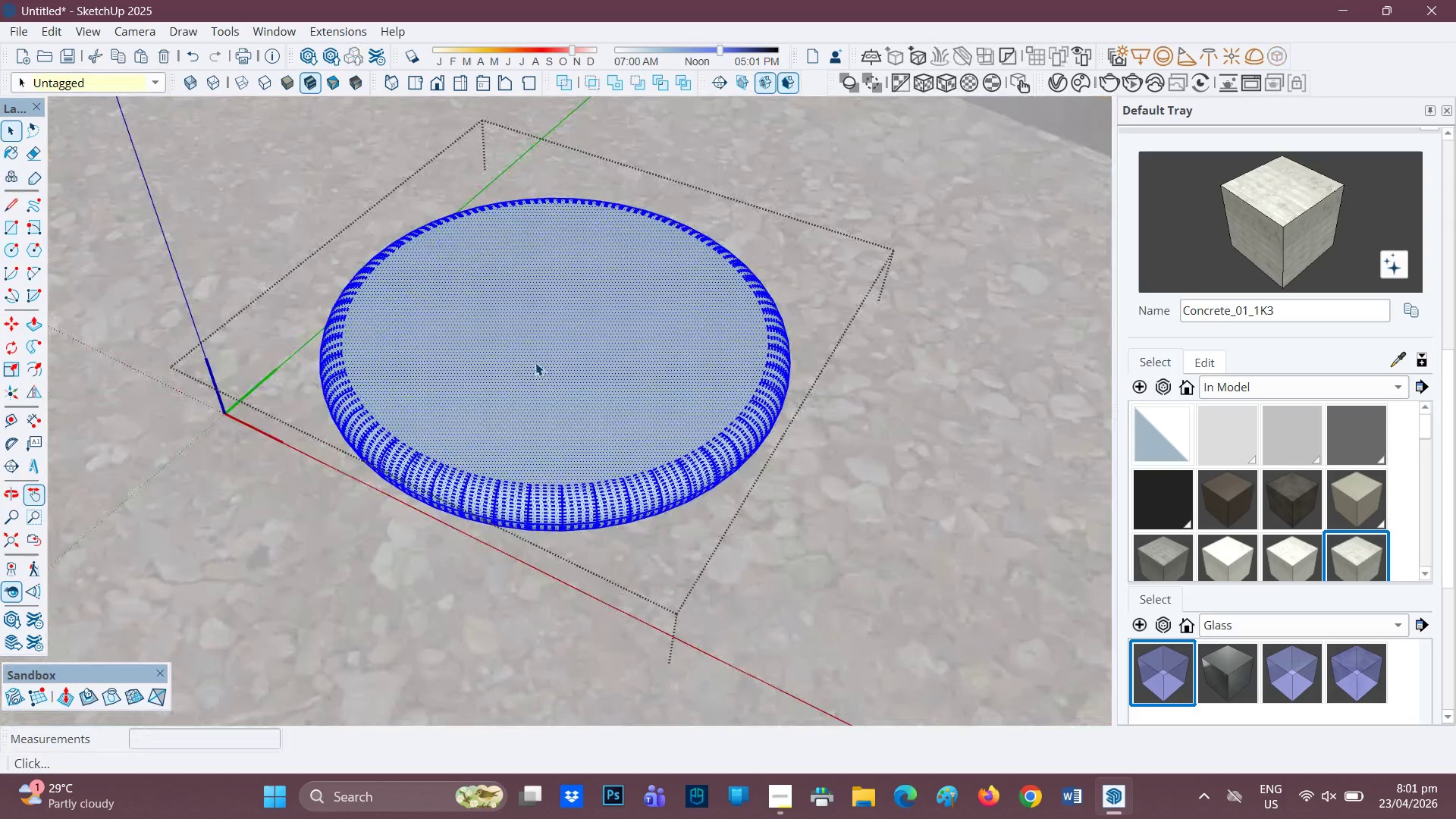 
key(F)
 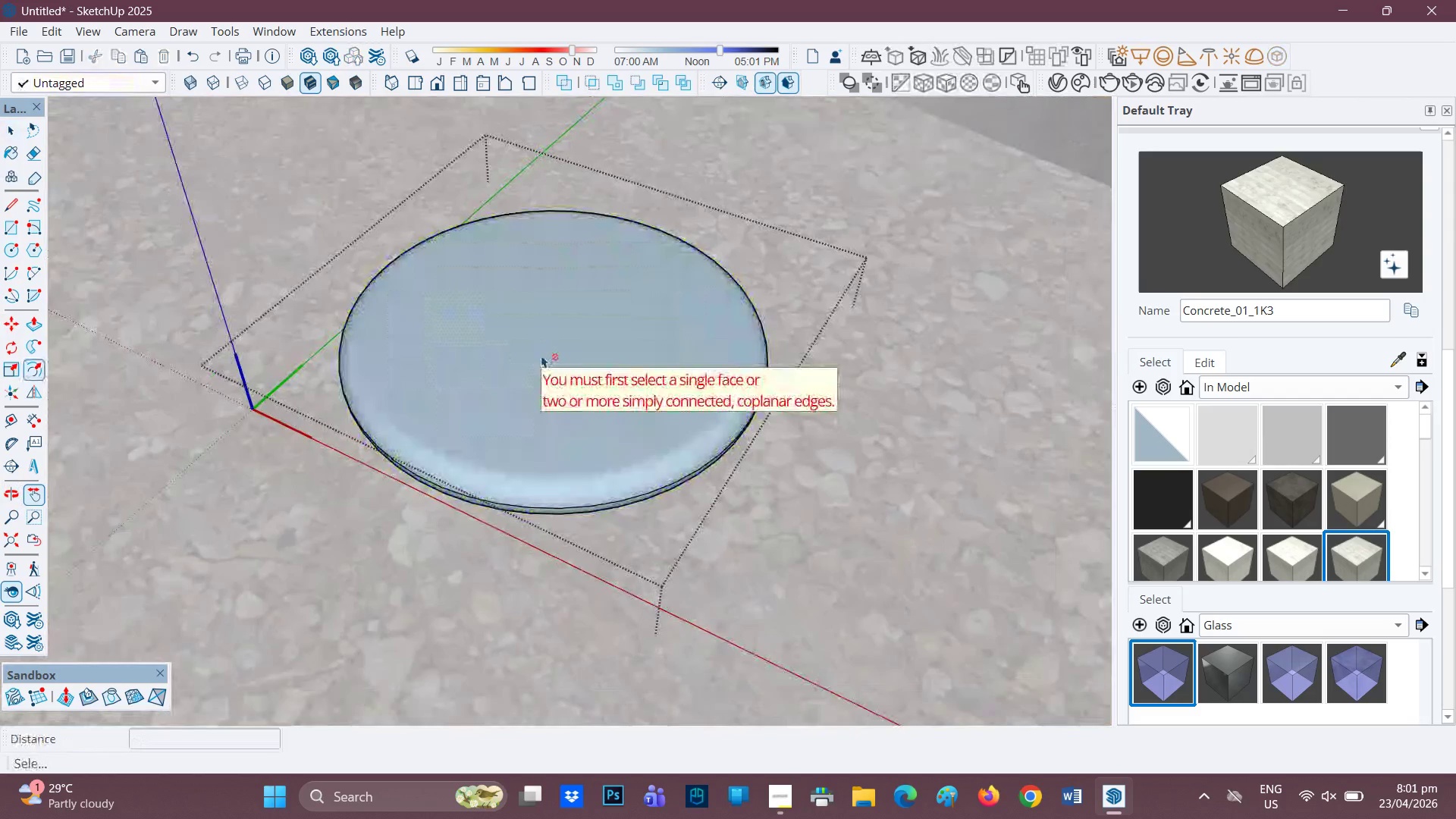 
scroll: coordinate [535, 362], scroll_direction: none, amount: 0.0
 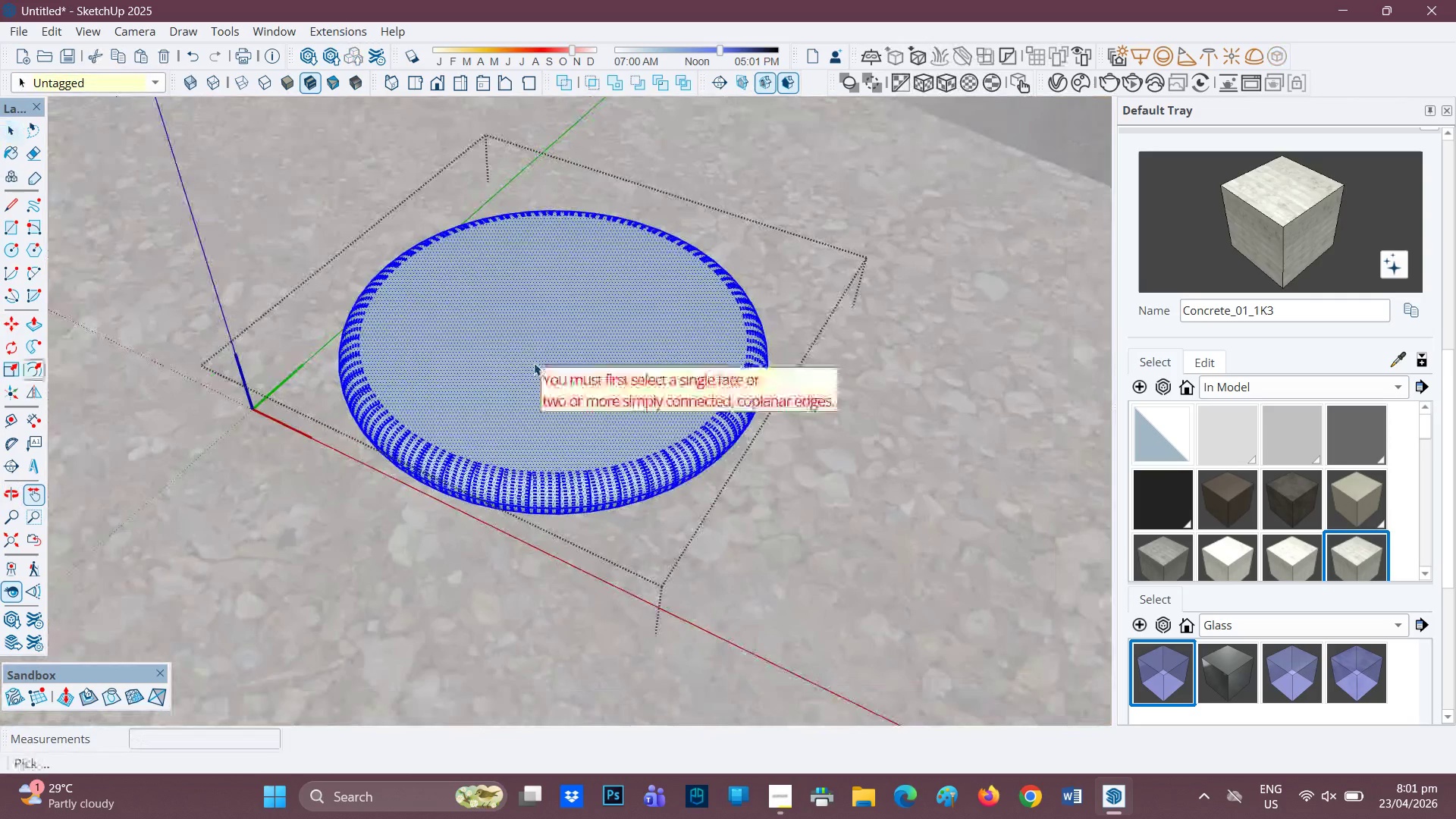 
left_click([541, 355])
 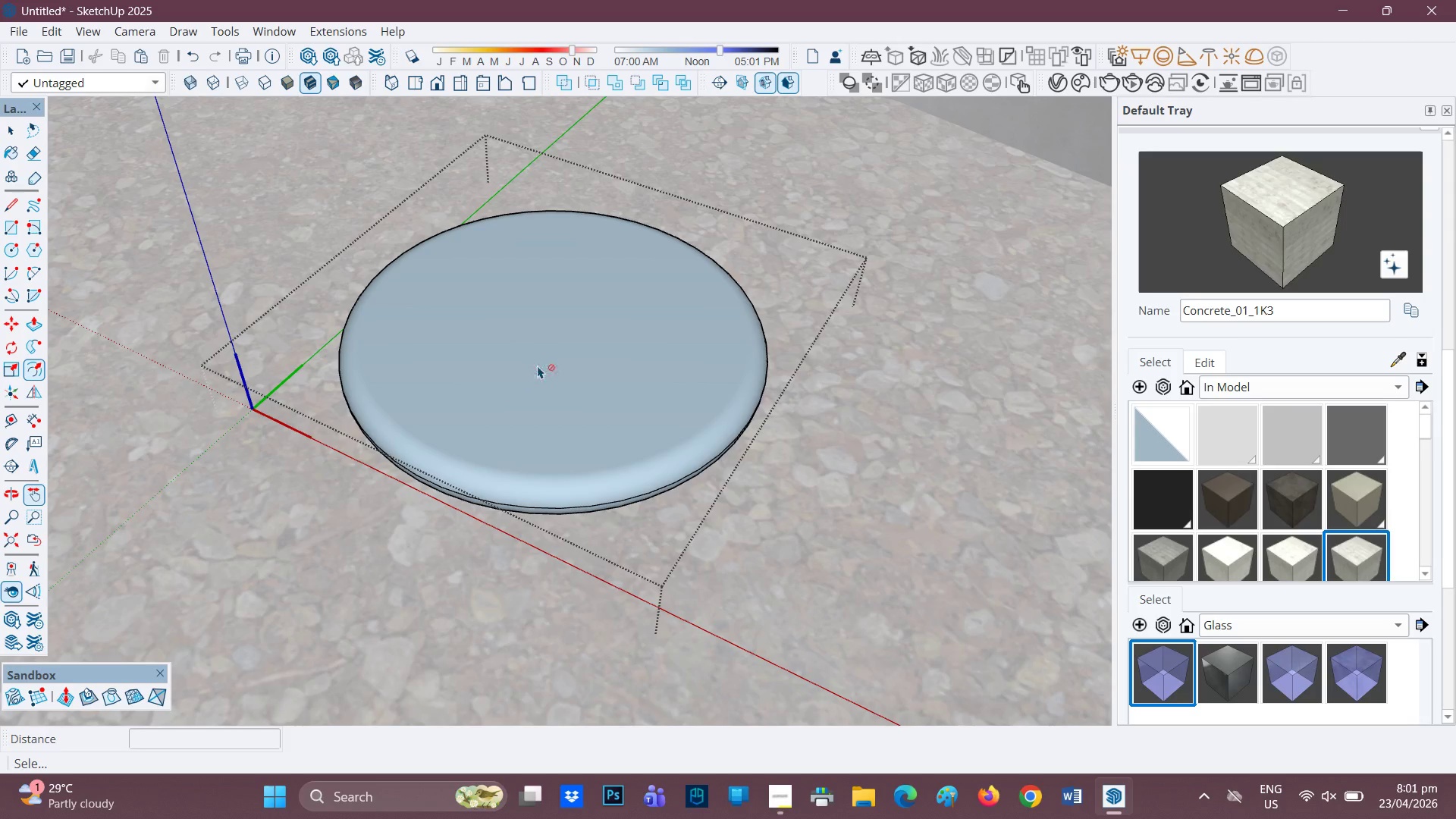 
key(Space)
 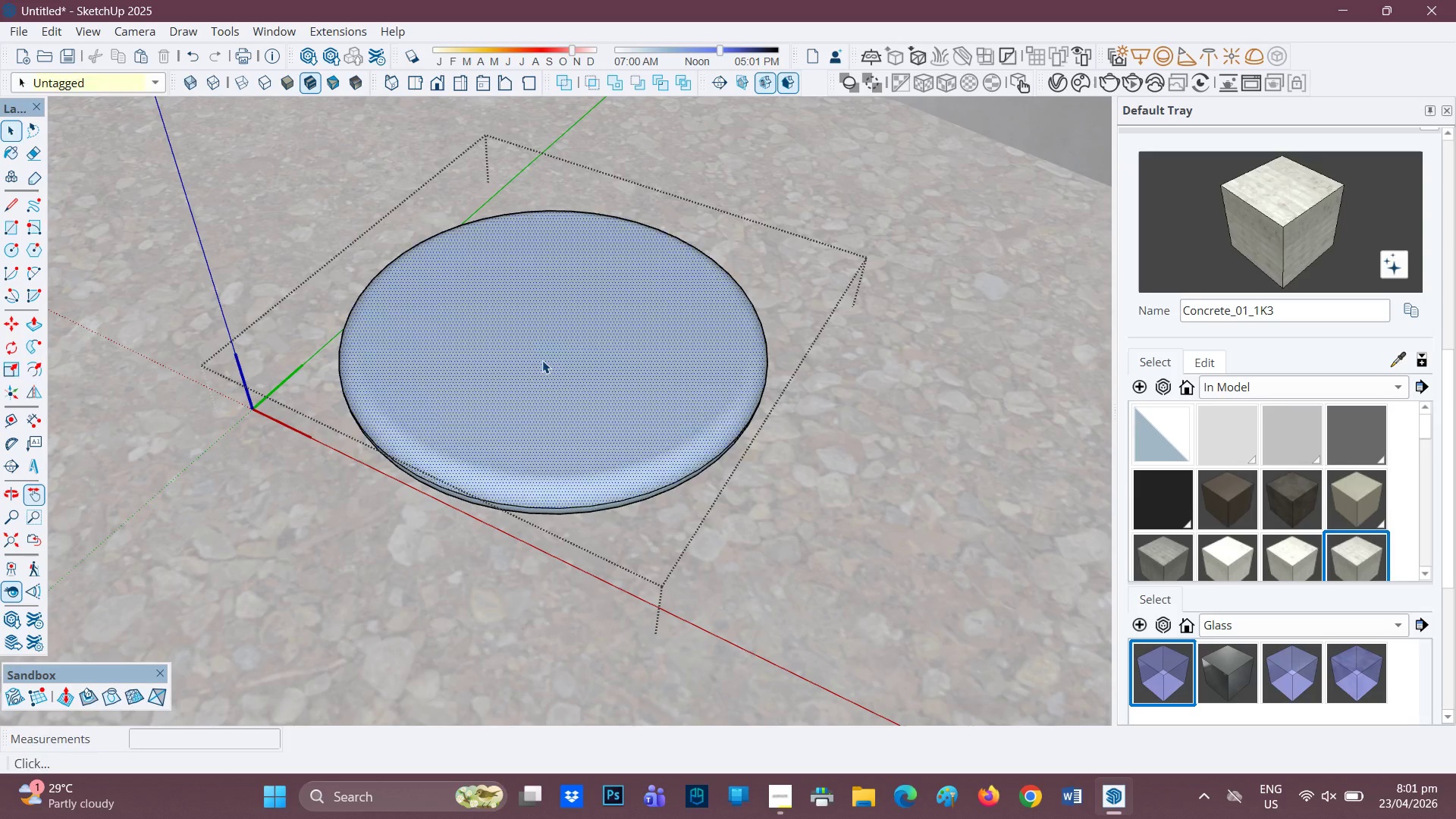 
double_click([542, 360])
 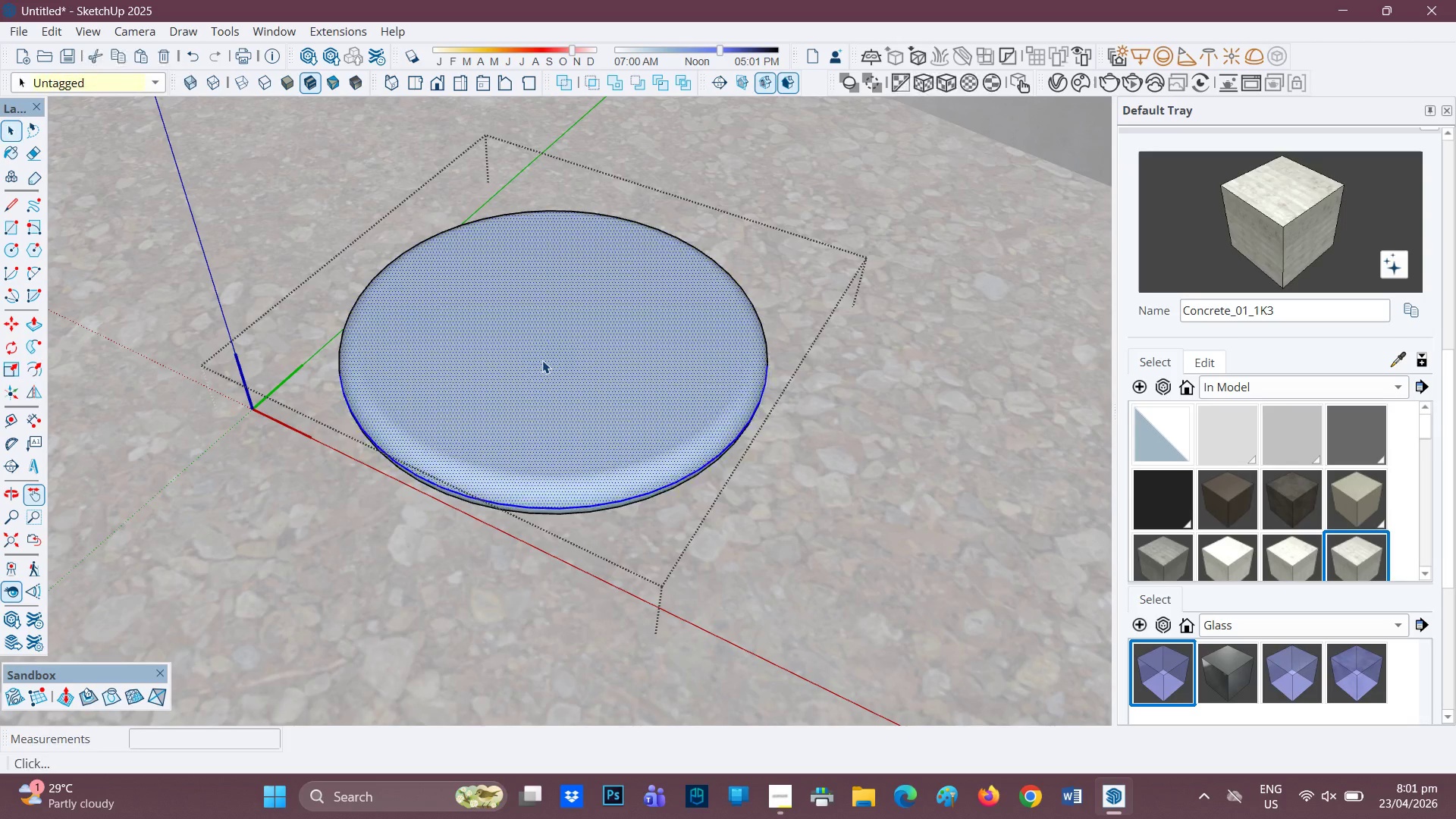 
key(F)
 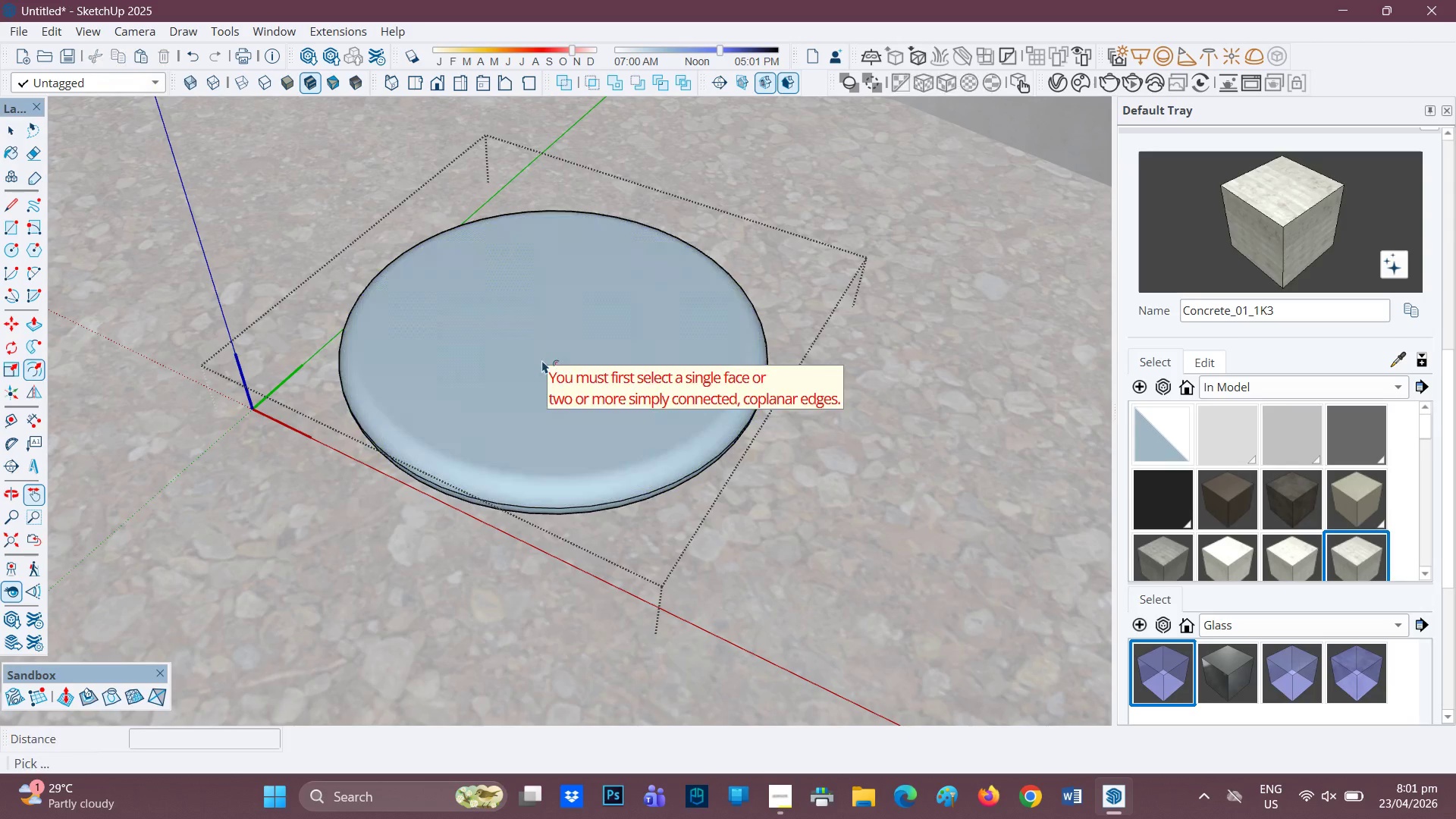 
left_click([542, 360])
 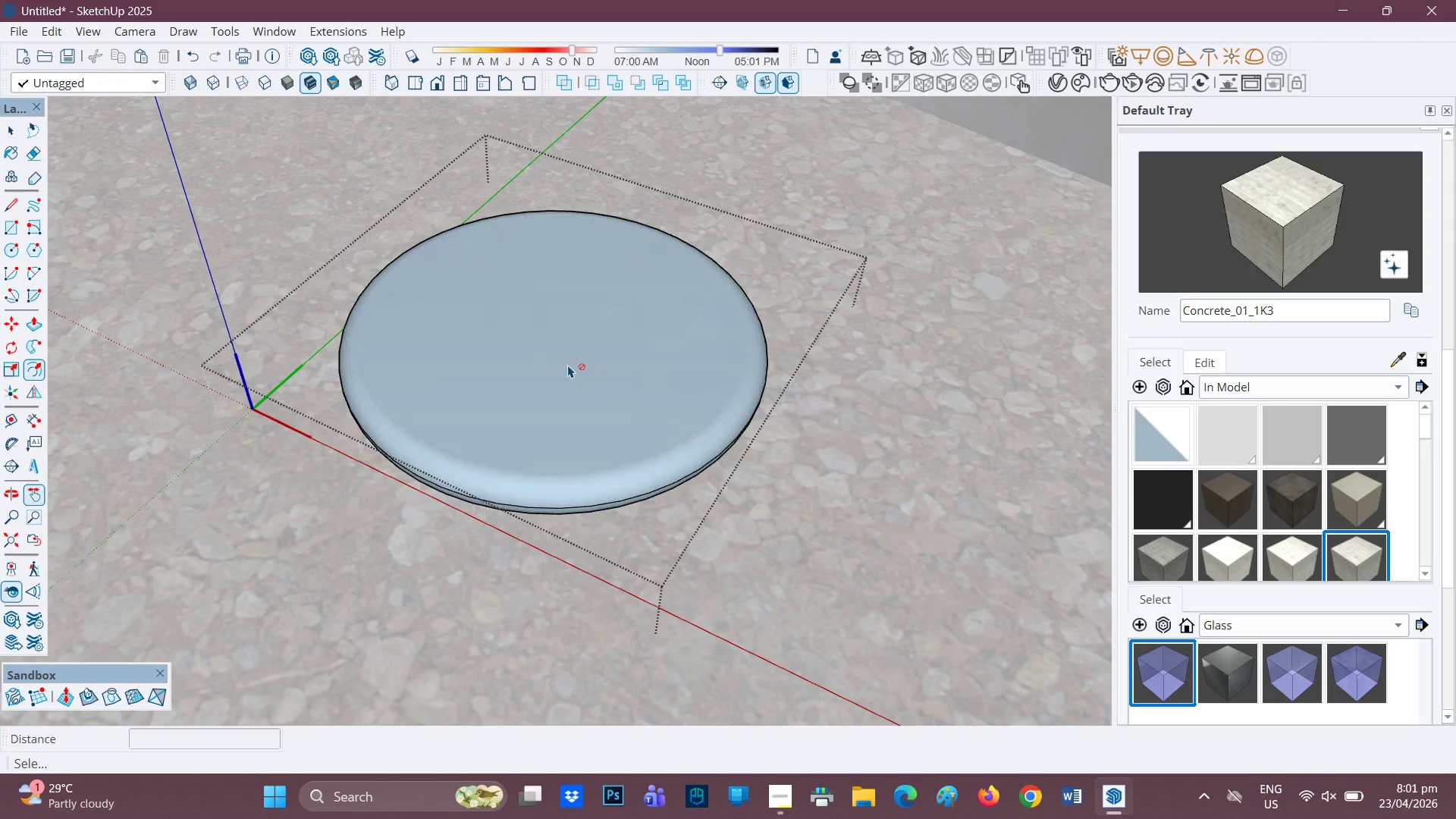 
key(Space)
 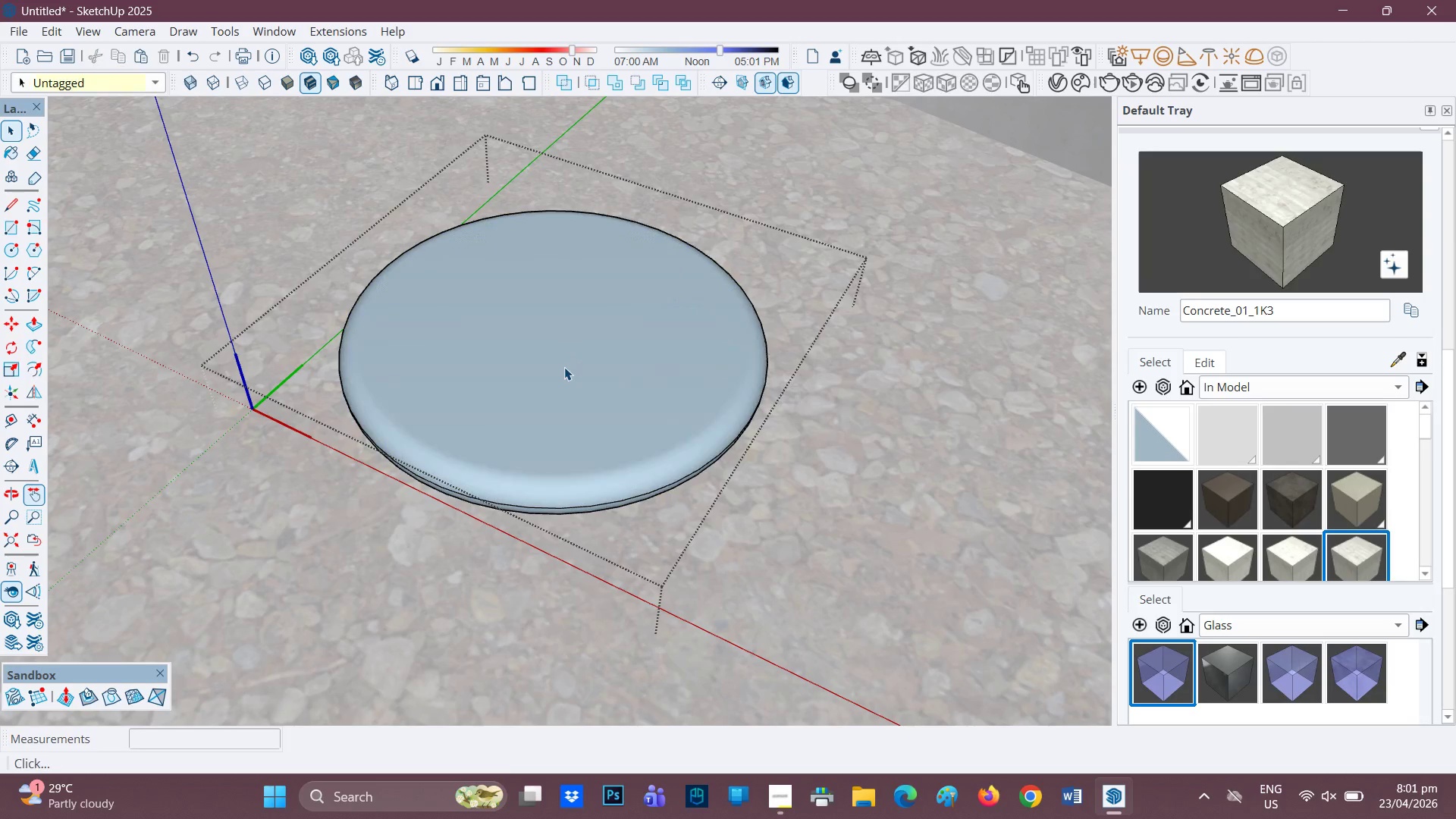 
double_click([564, 367])
 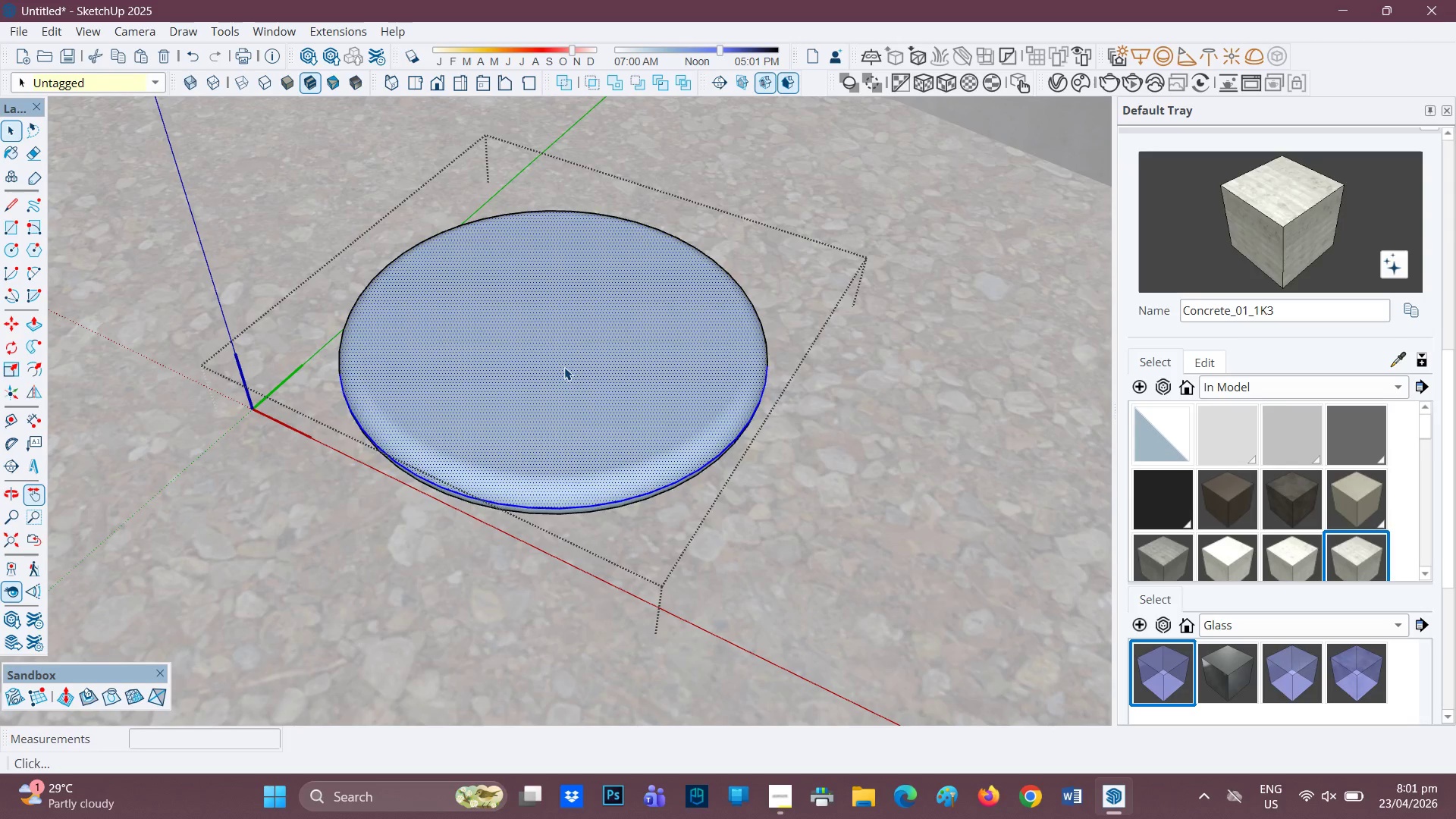 
double_click([564, 367])
 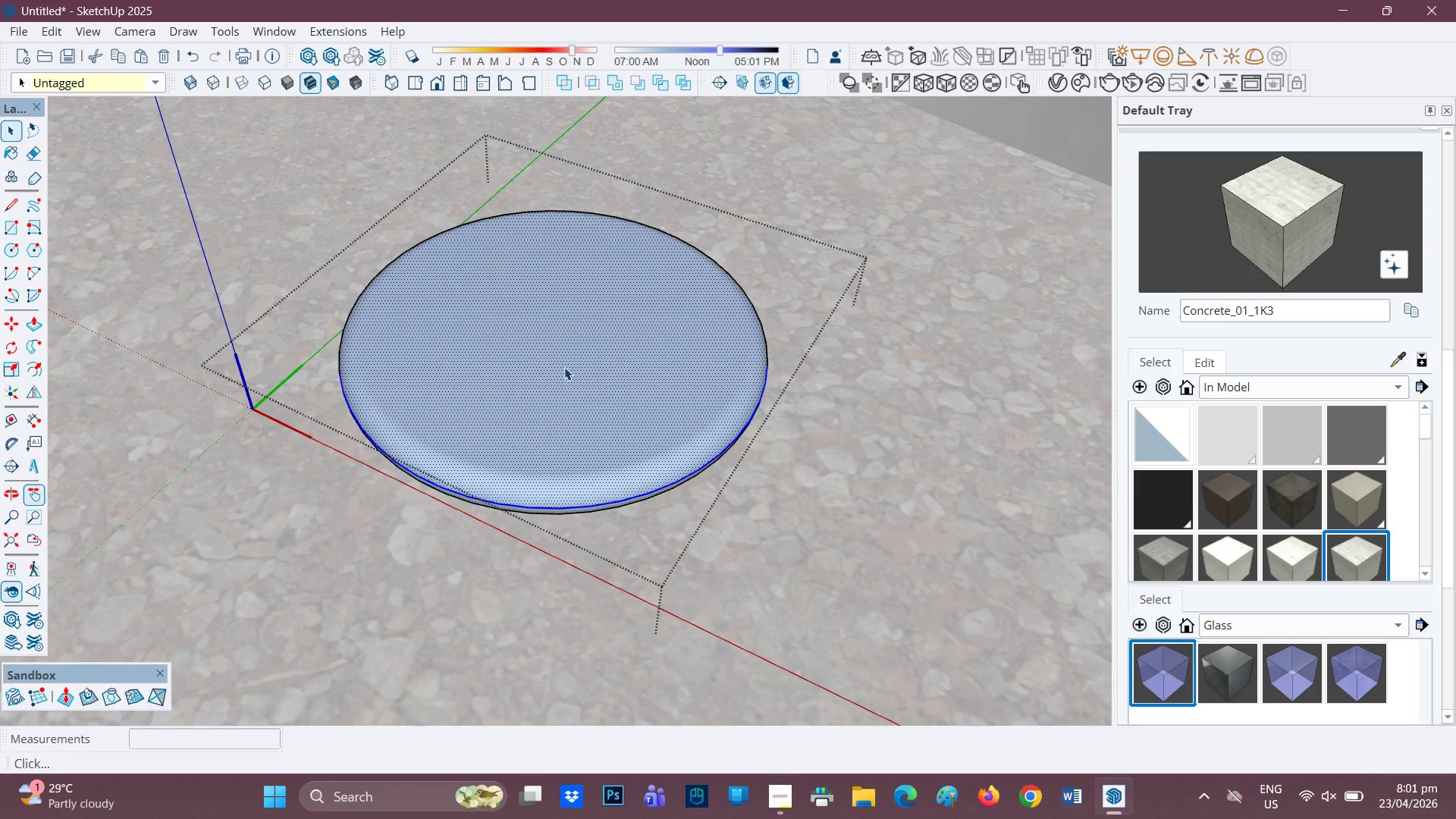 
double_click([564, 367])
 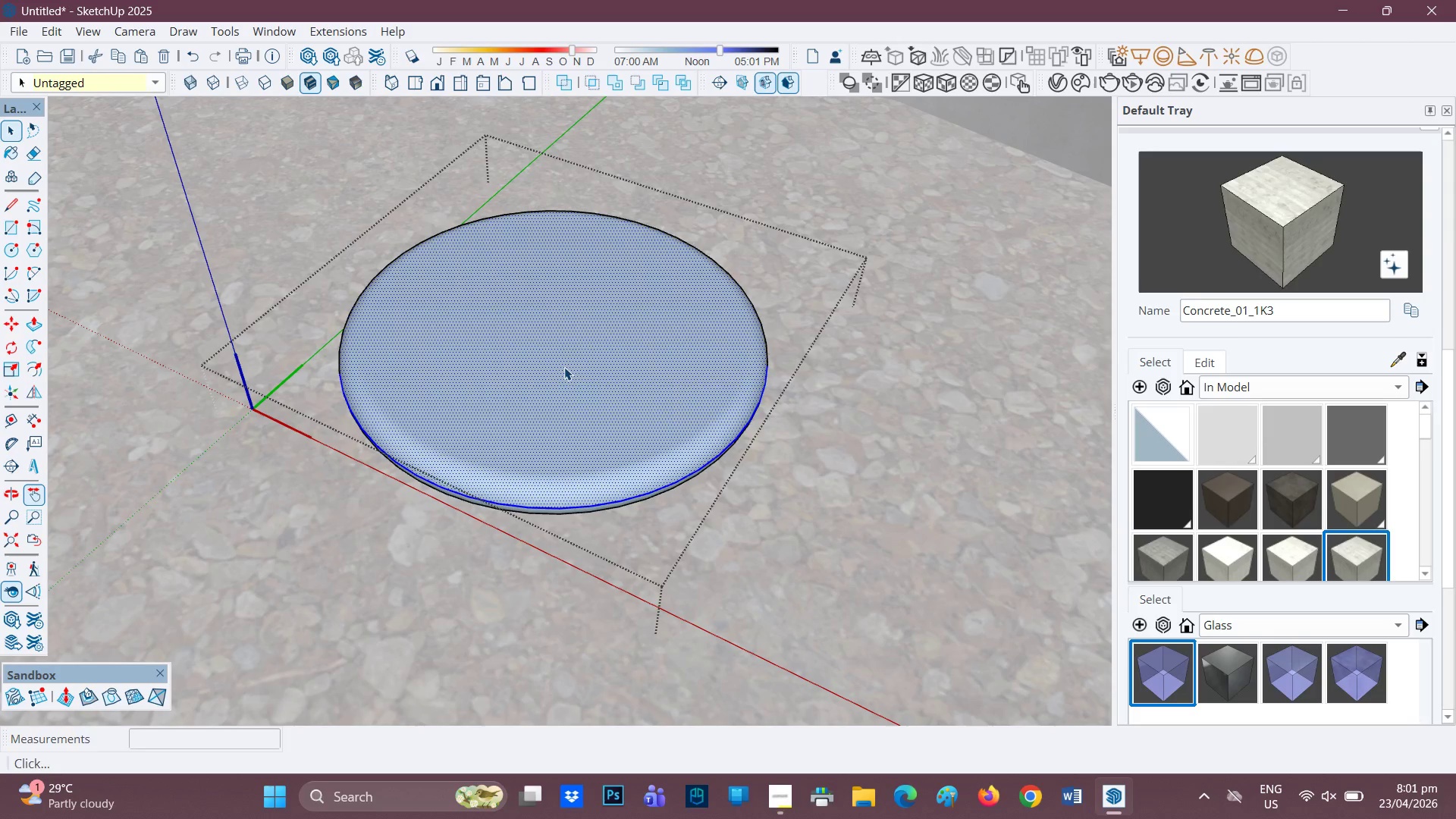 
key(F)
 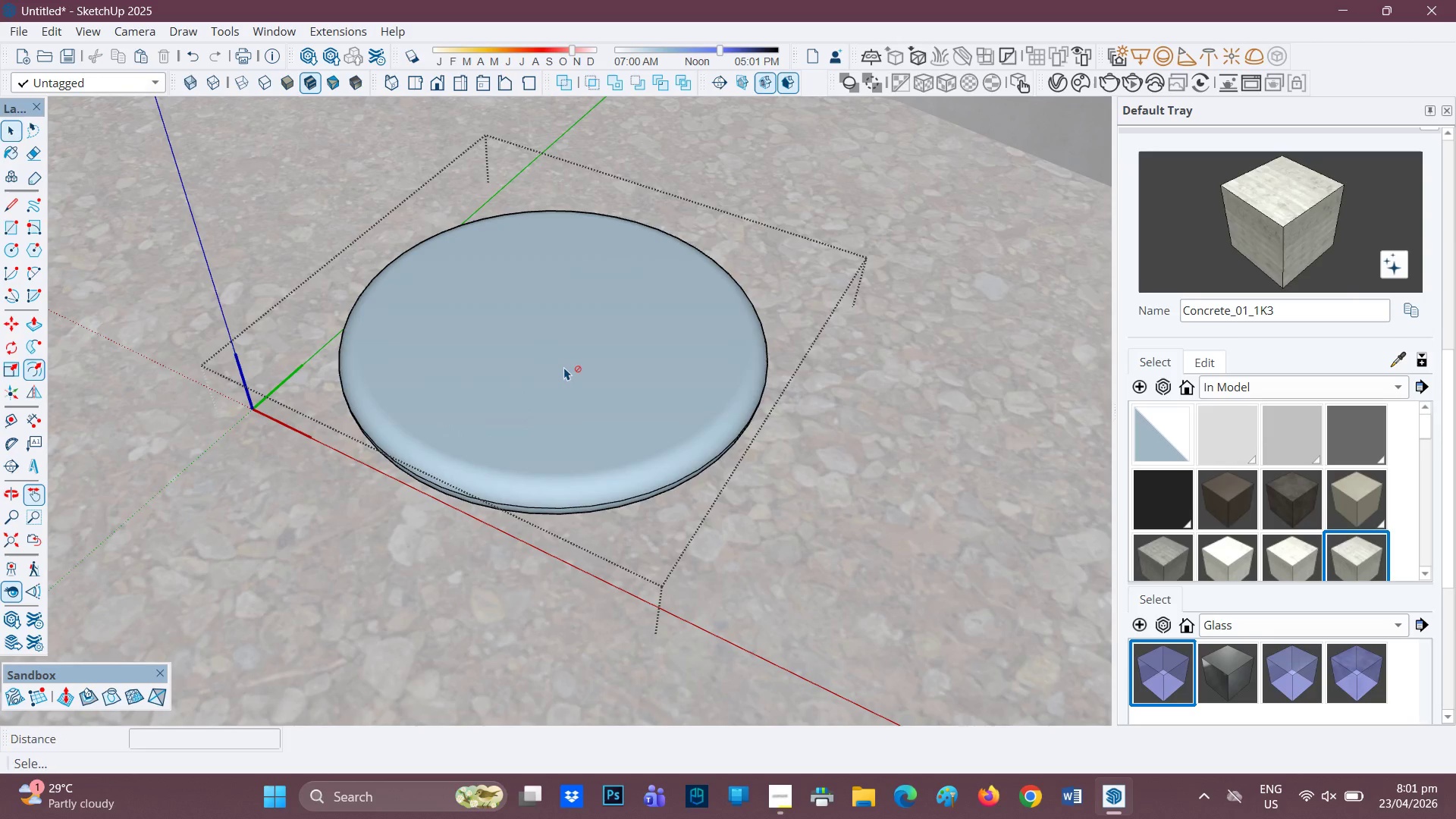 
left_click([564, 367])
 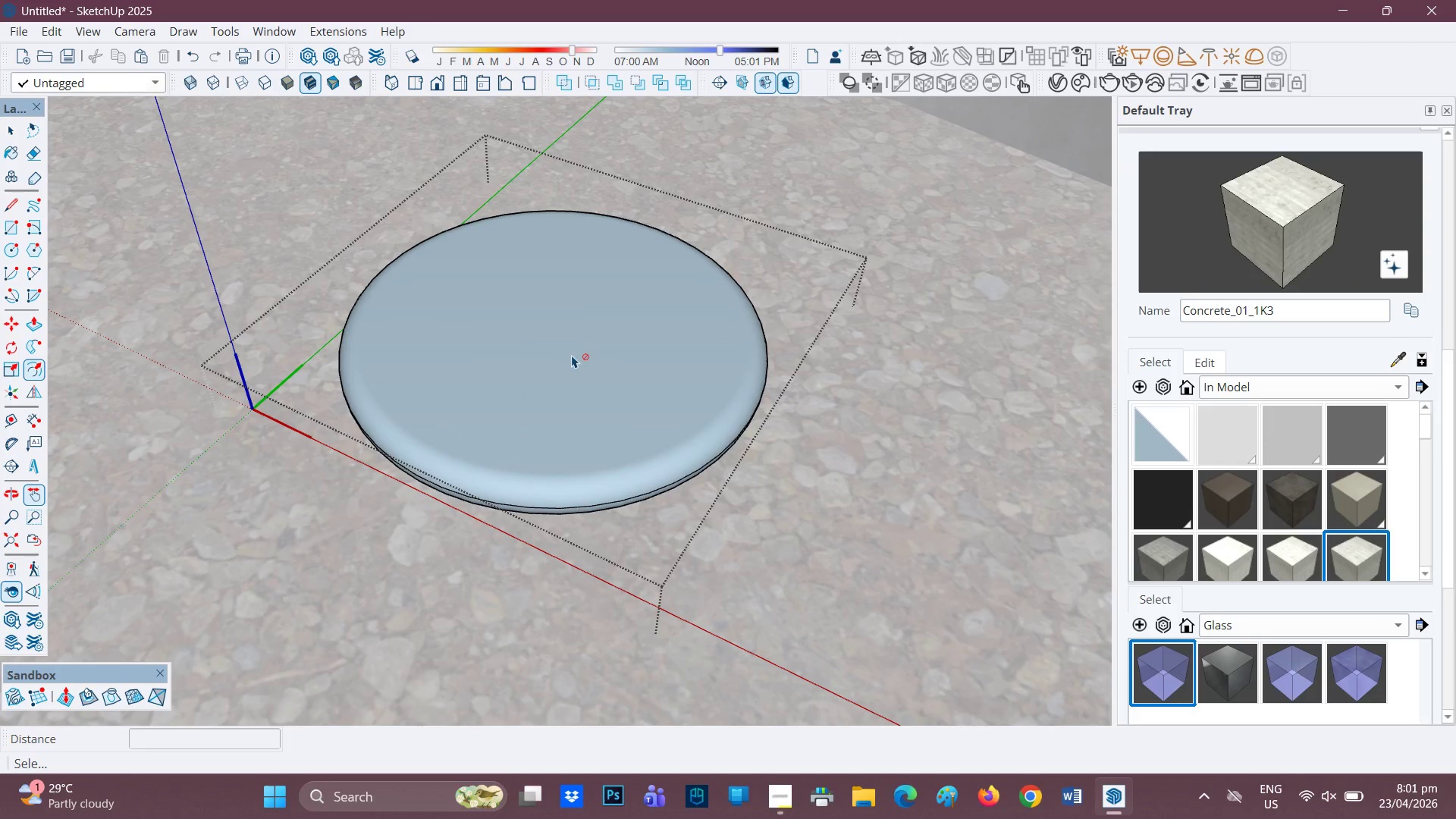 
left_click_drag(start_coordinate=[568, 363], to_coordinate=[560, 394])
 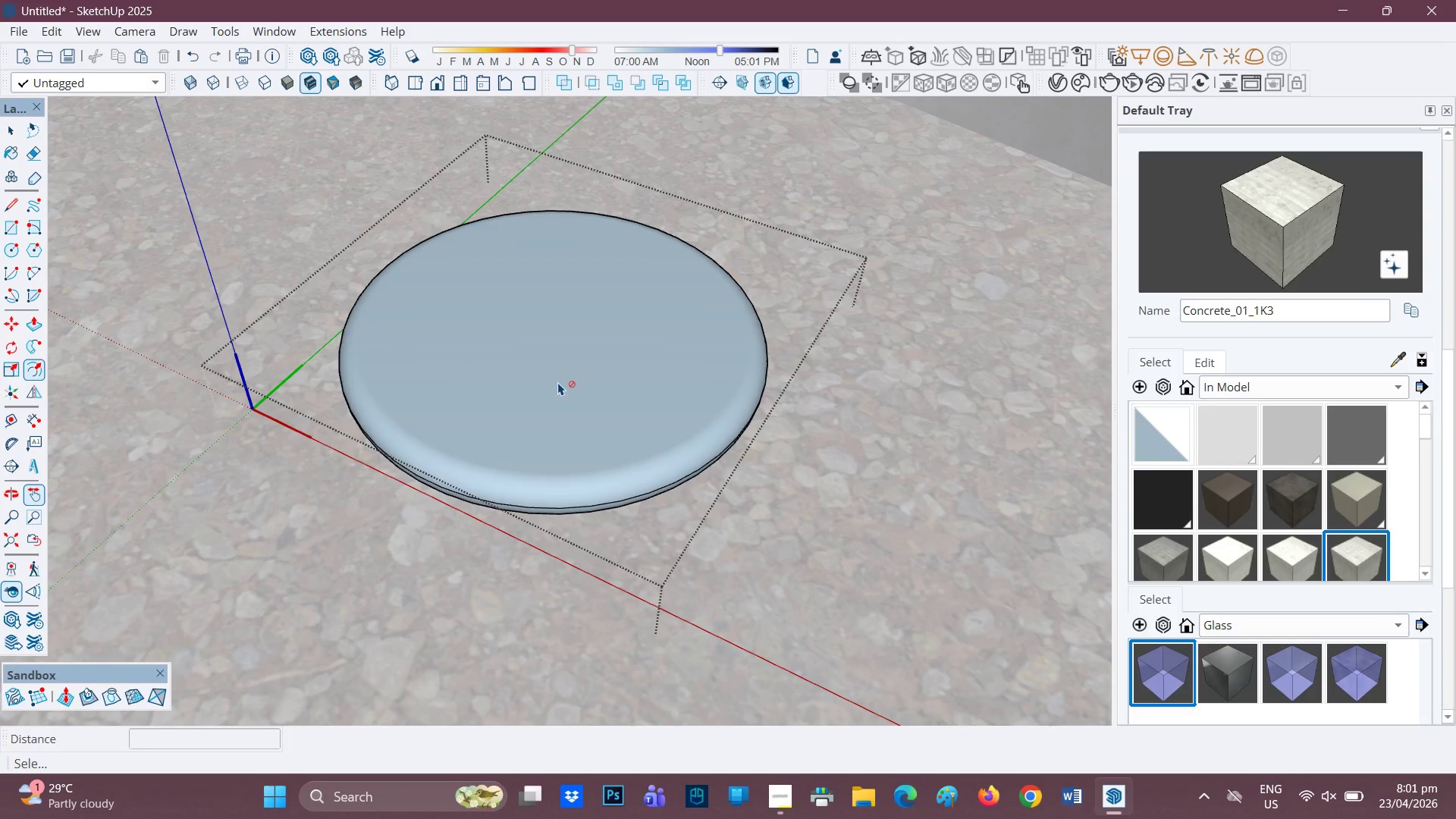 
wait(5.47)
 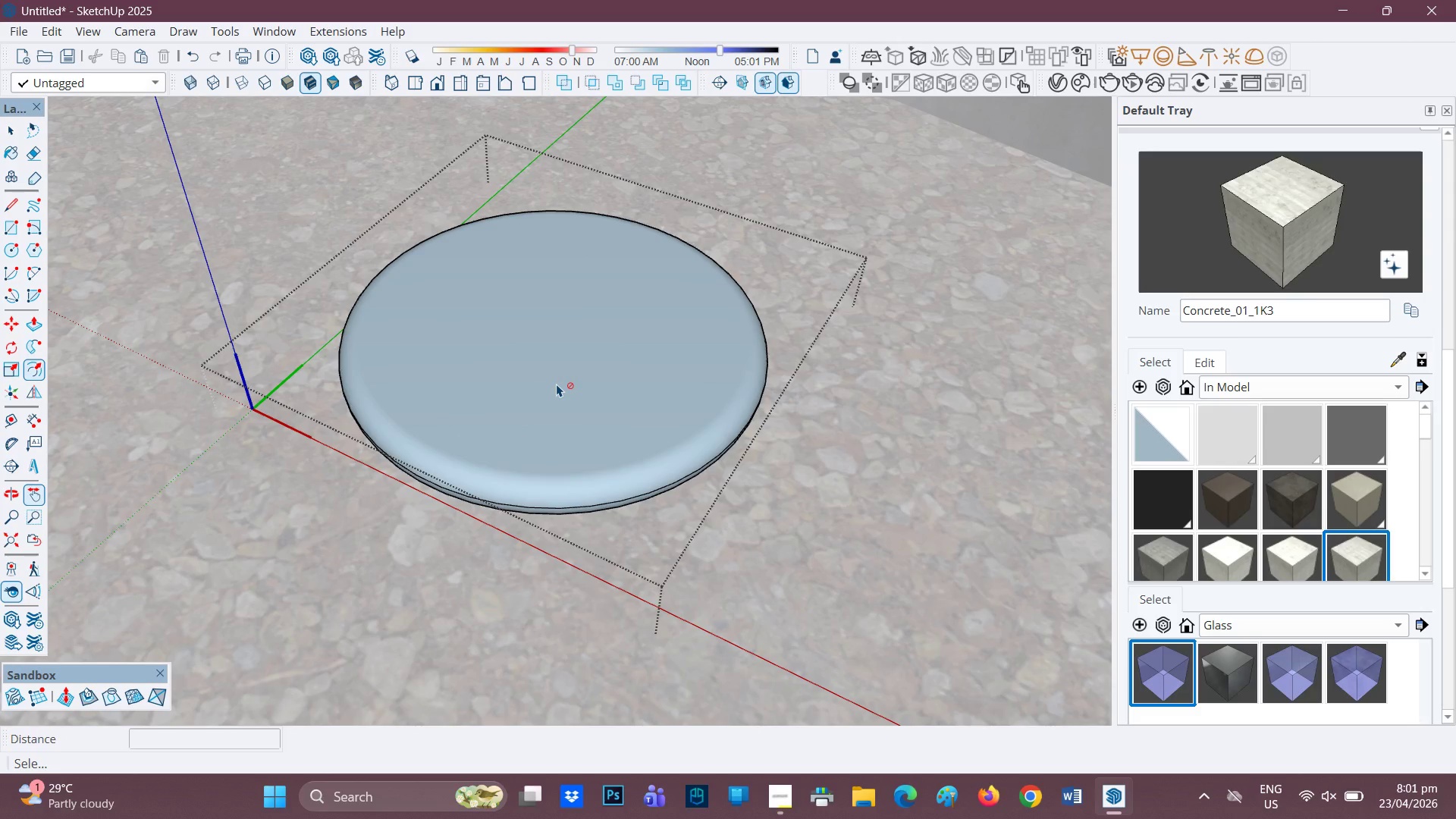 
key(Space)
 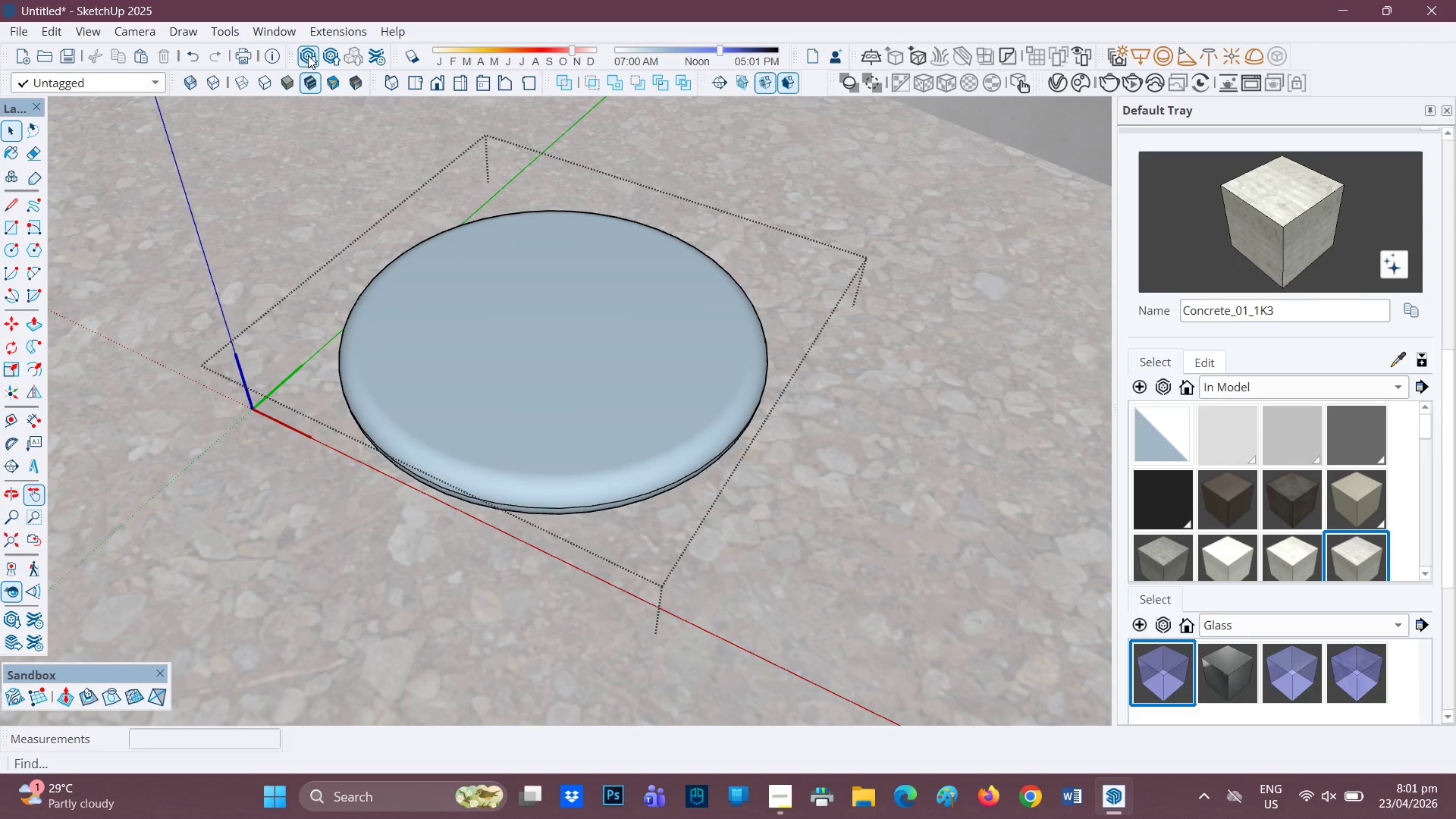 
left_click([308, 55])
 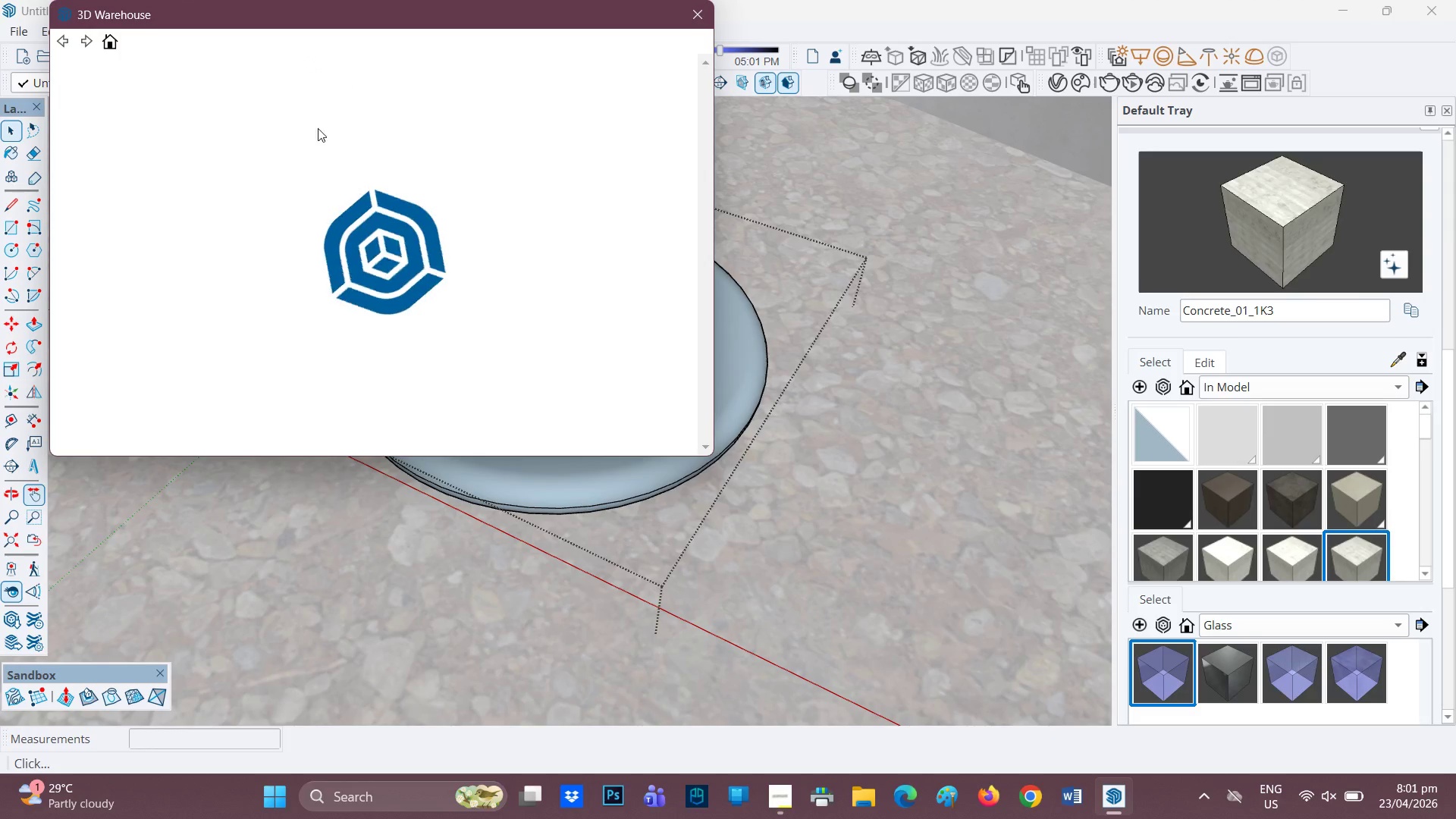 
scroll: coordinate [438, 181], scroll_direction: none, amount: 0.0
 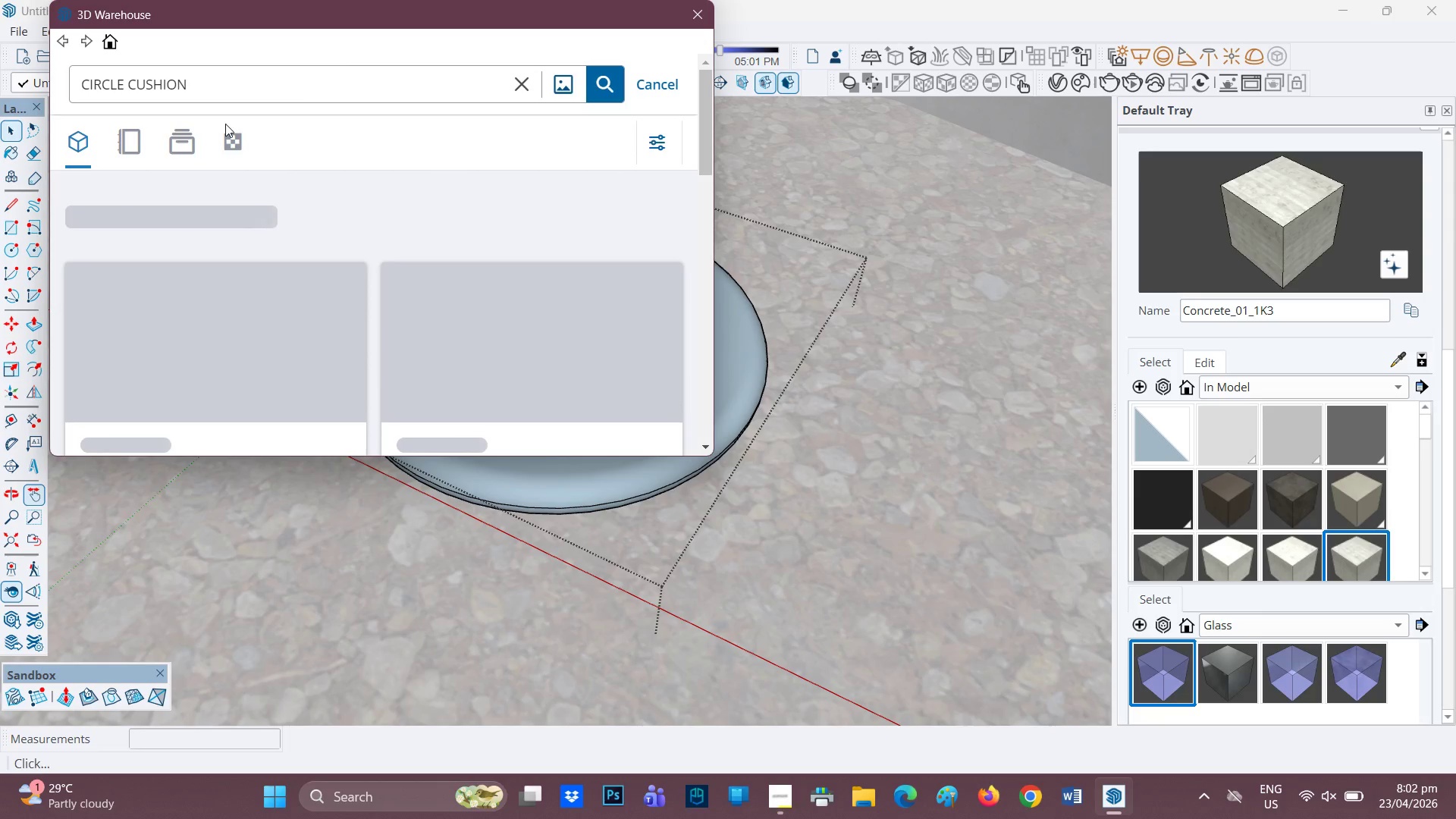 
left_click_drag(start_coordinate=[196, 91], to_coordinate=[191, 91])
 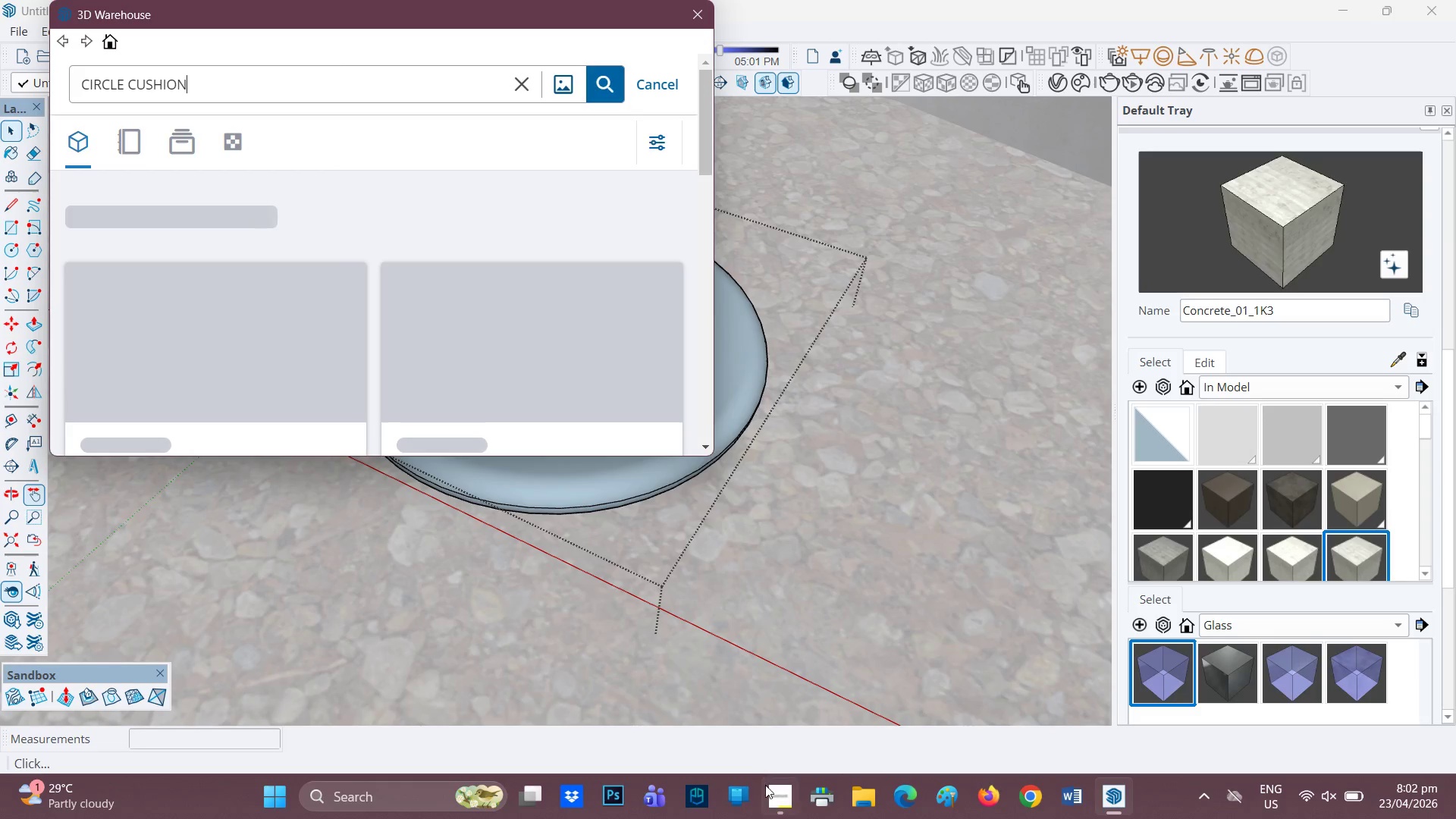 
left_click([773, 792])